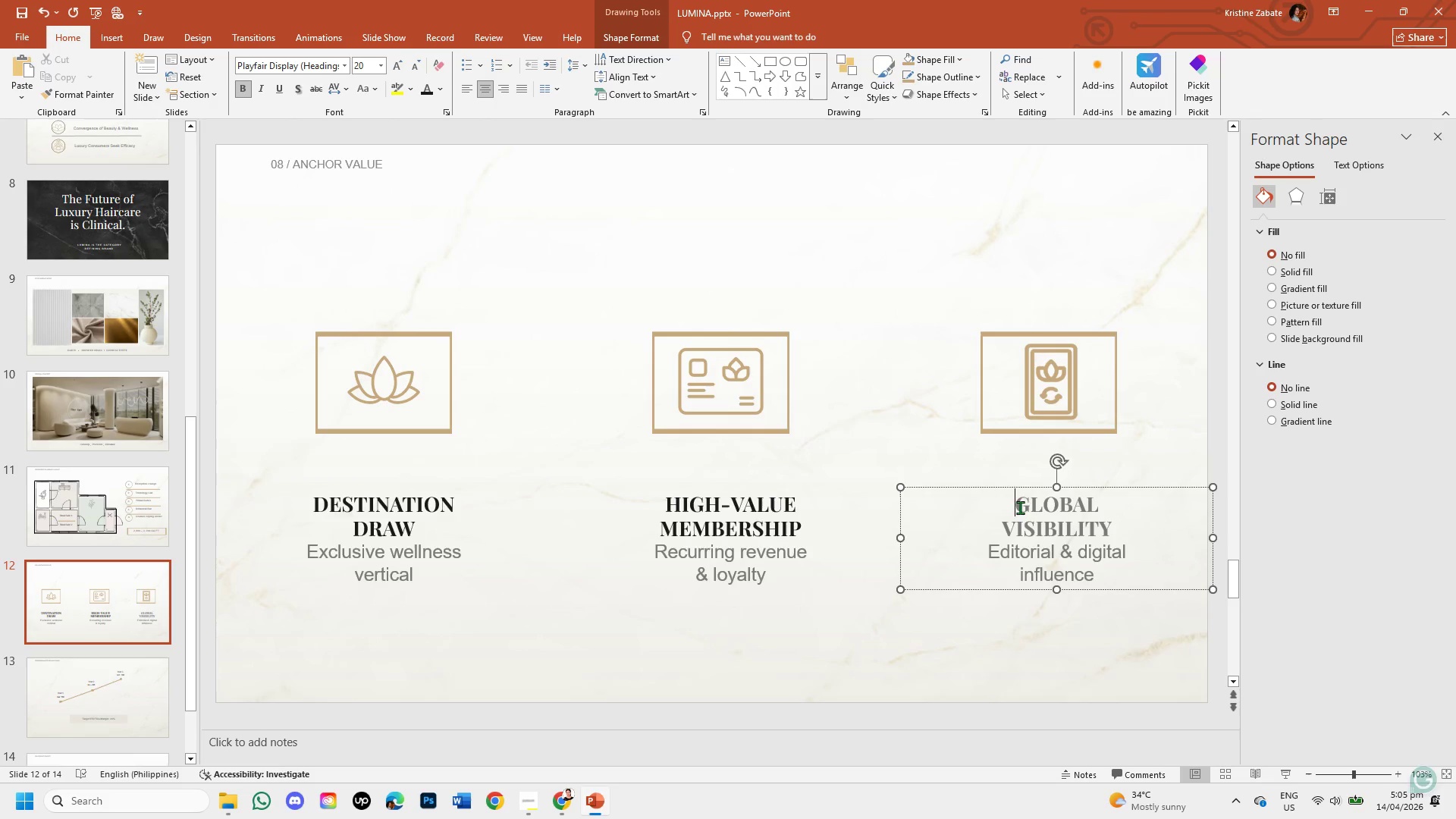 
left_click_drag(start_coordinate=[1018, 500], to_coordinate=[1113, 522])
 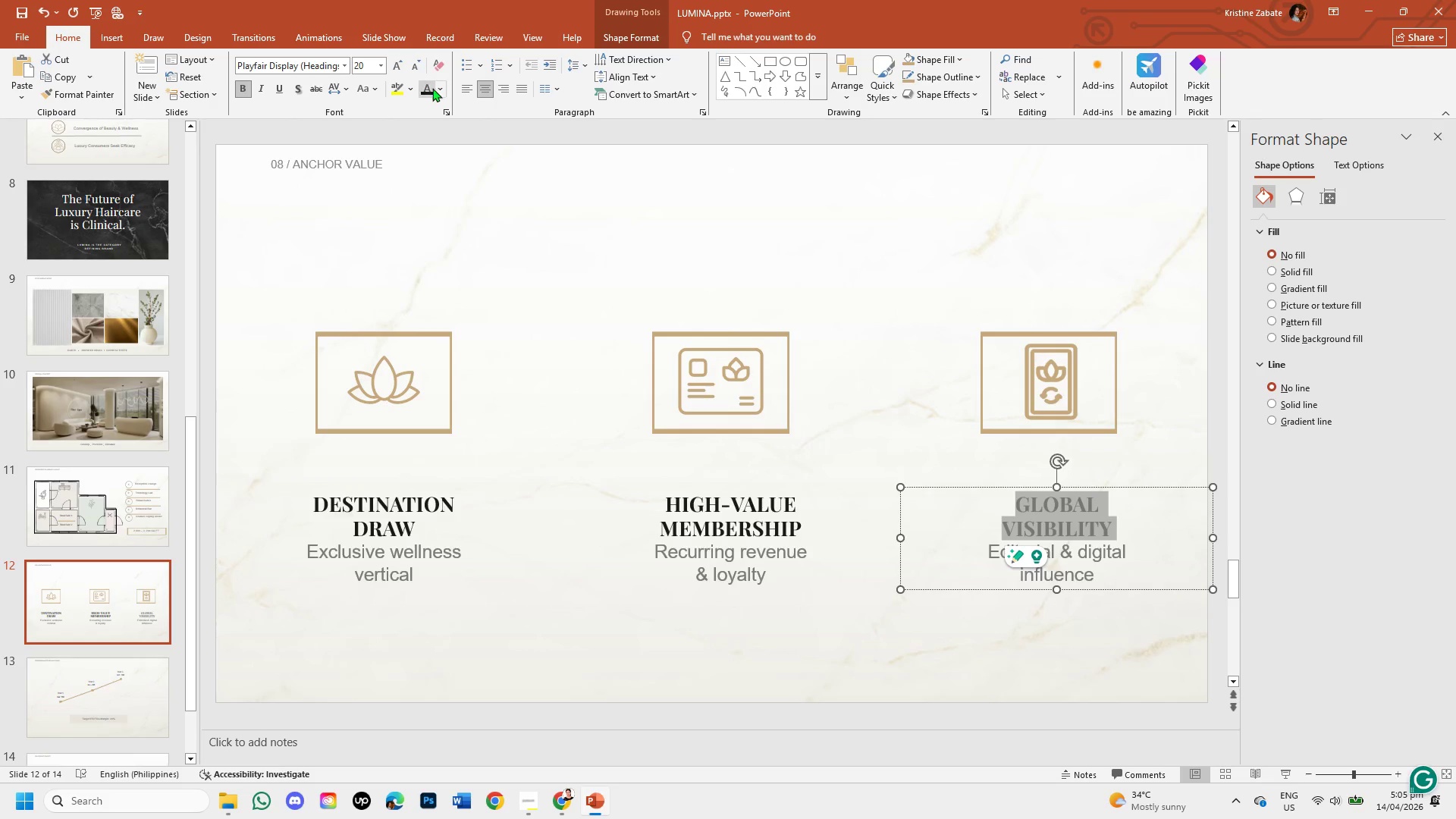 
left_click([426, 86])
 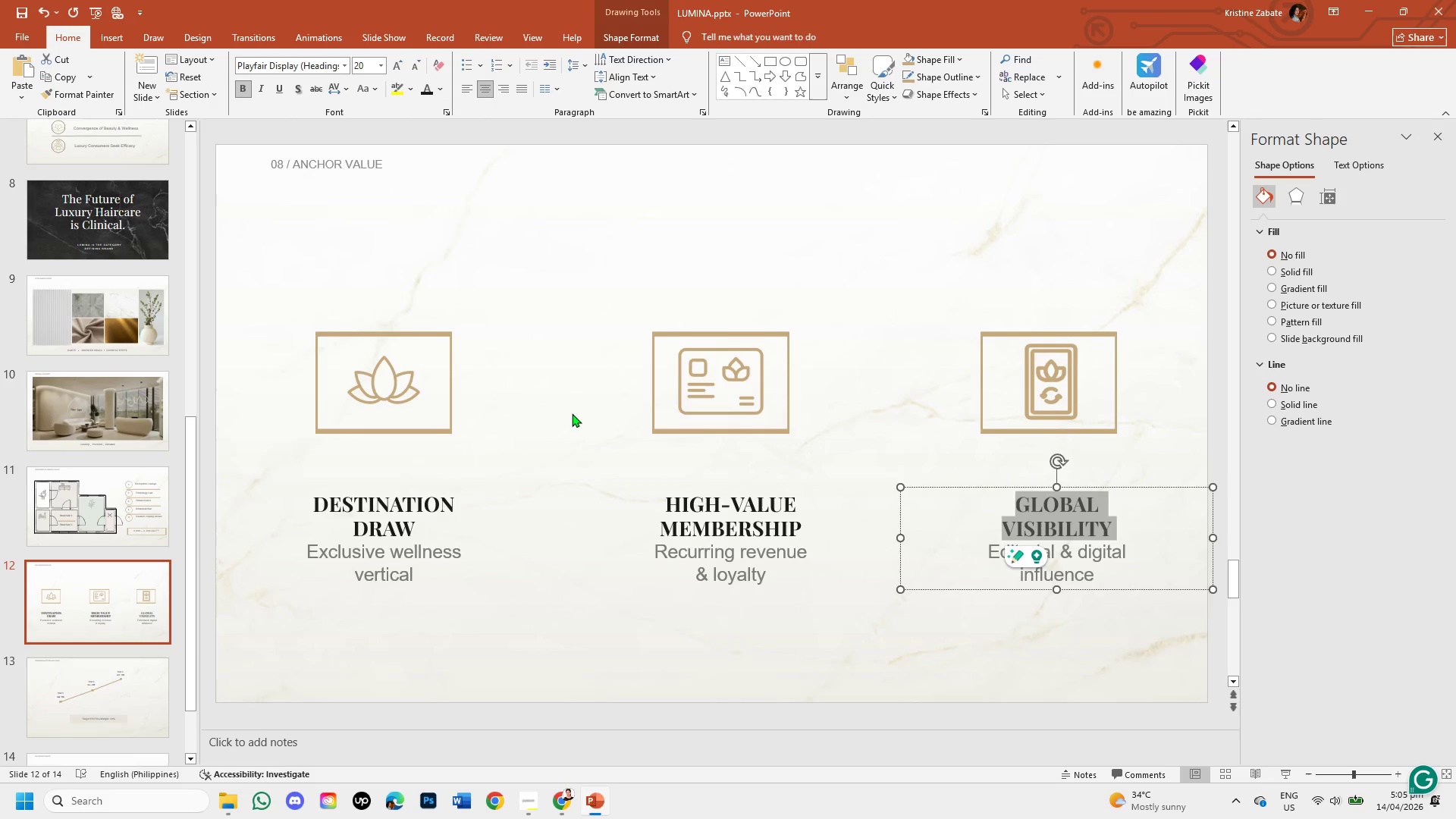 
left_click([570, 416])
 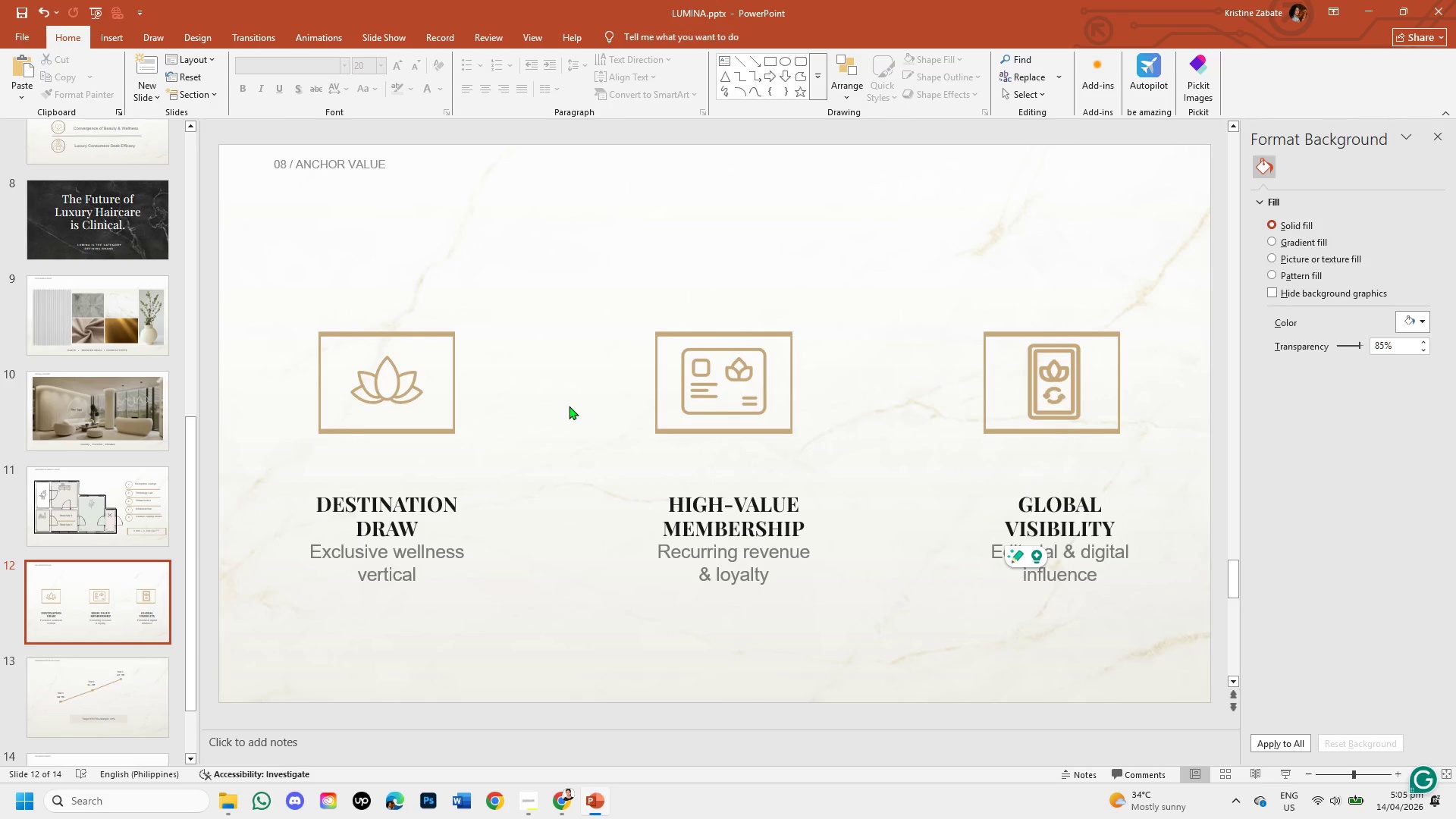 
left_click_drag(start_coordinate=[189, 509], to_coordinate=[196, 584])
 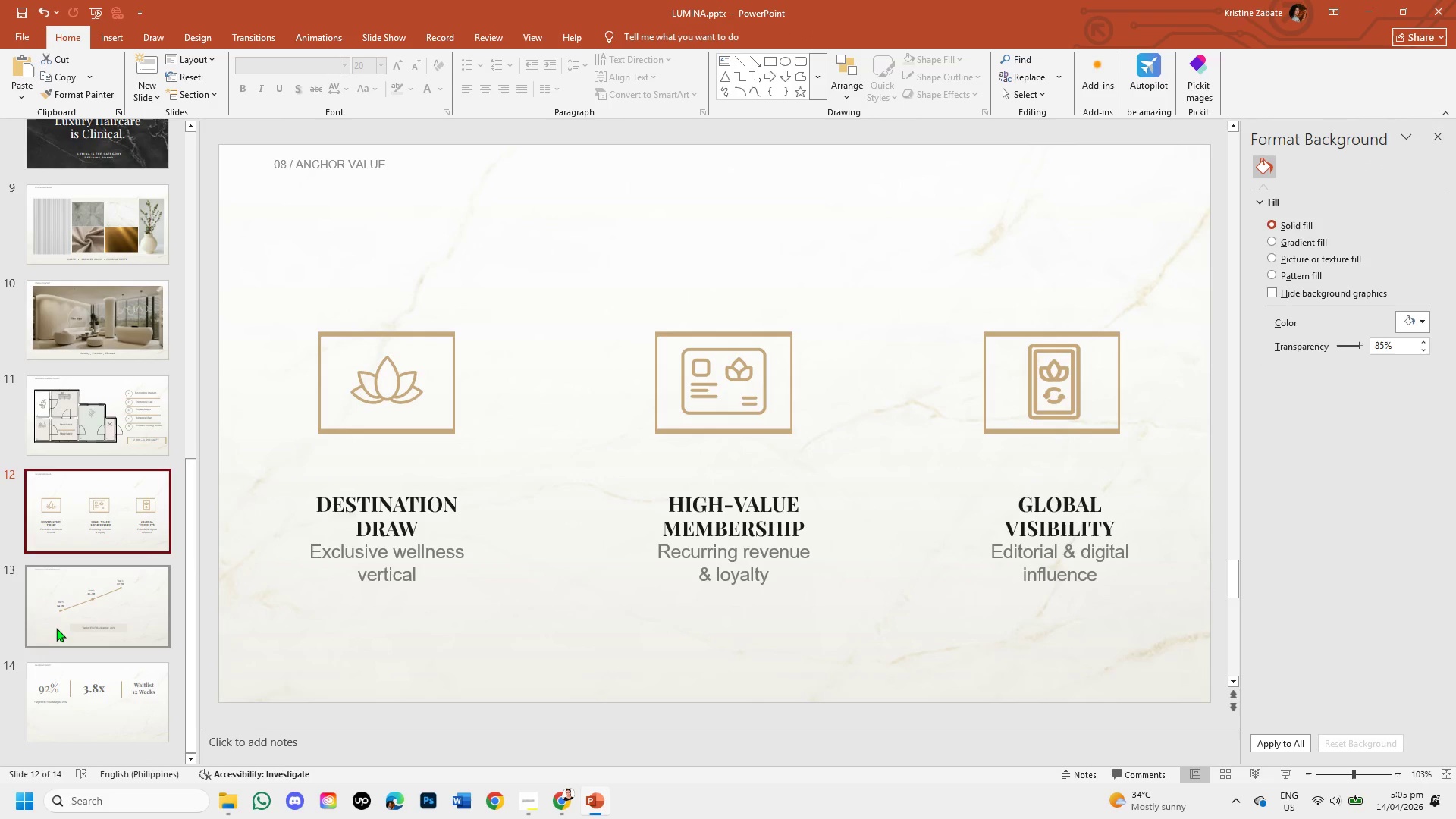 
left_click([60, 621])
 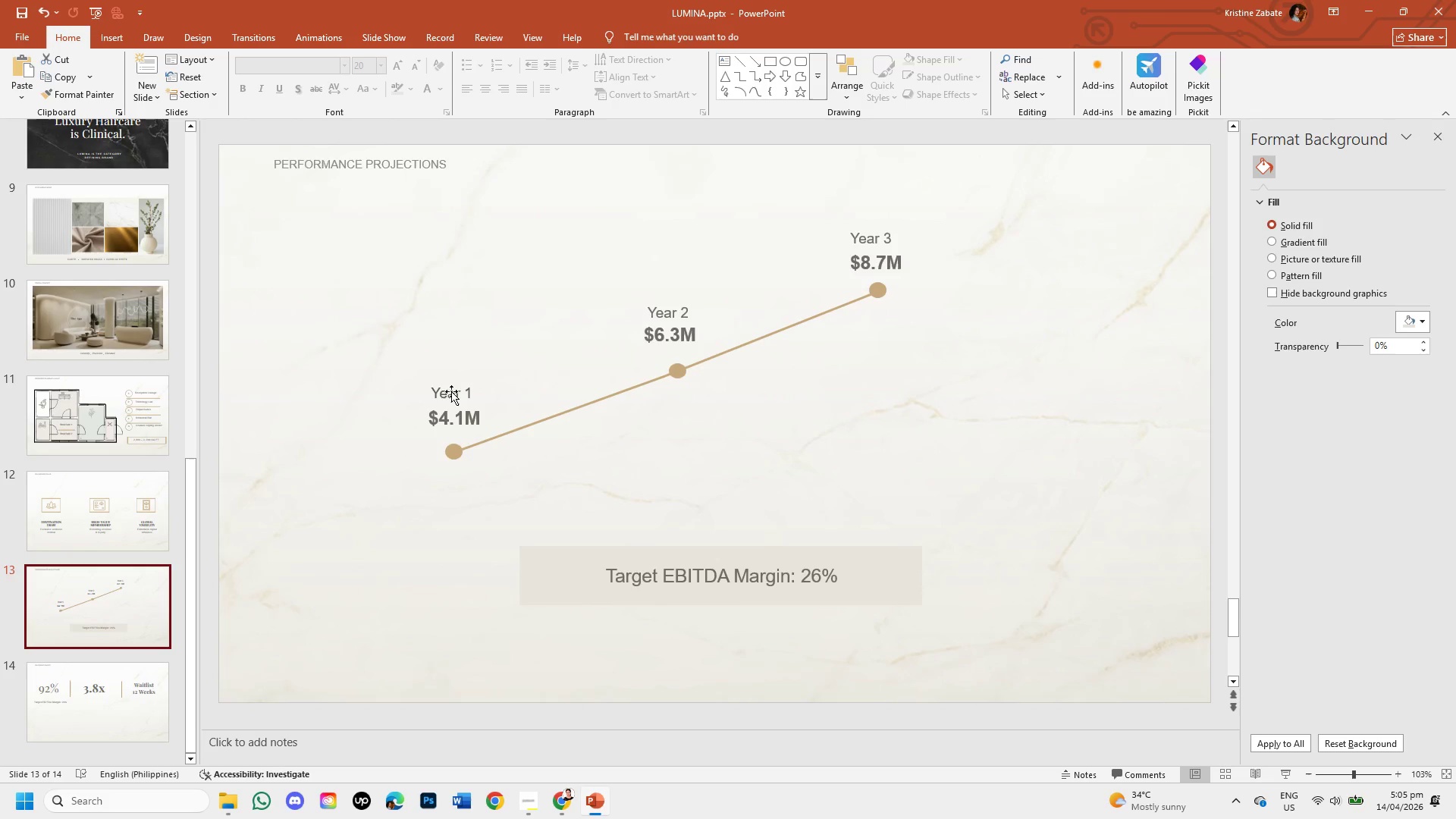 
left_click([451, 391])
 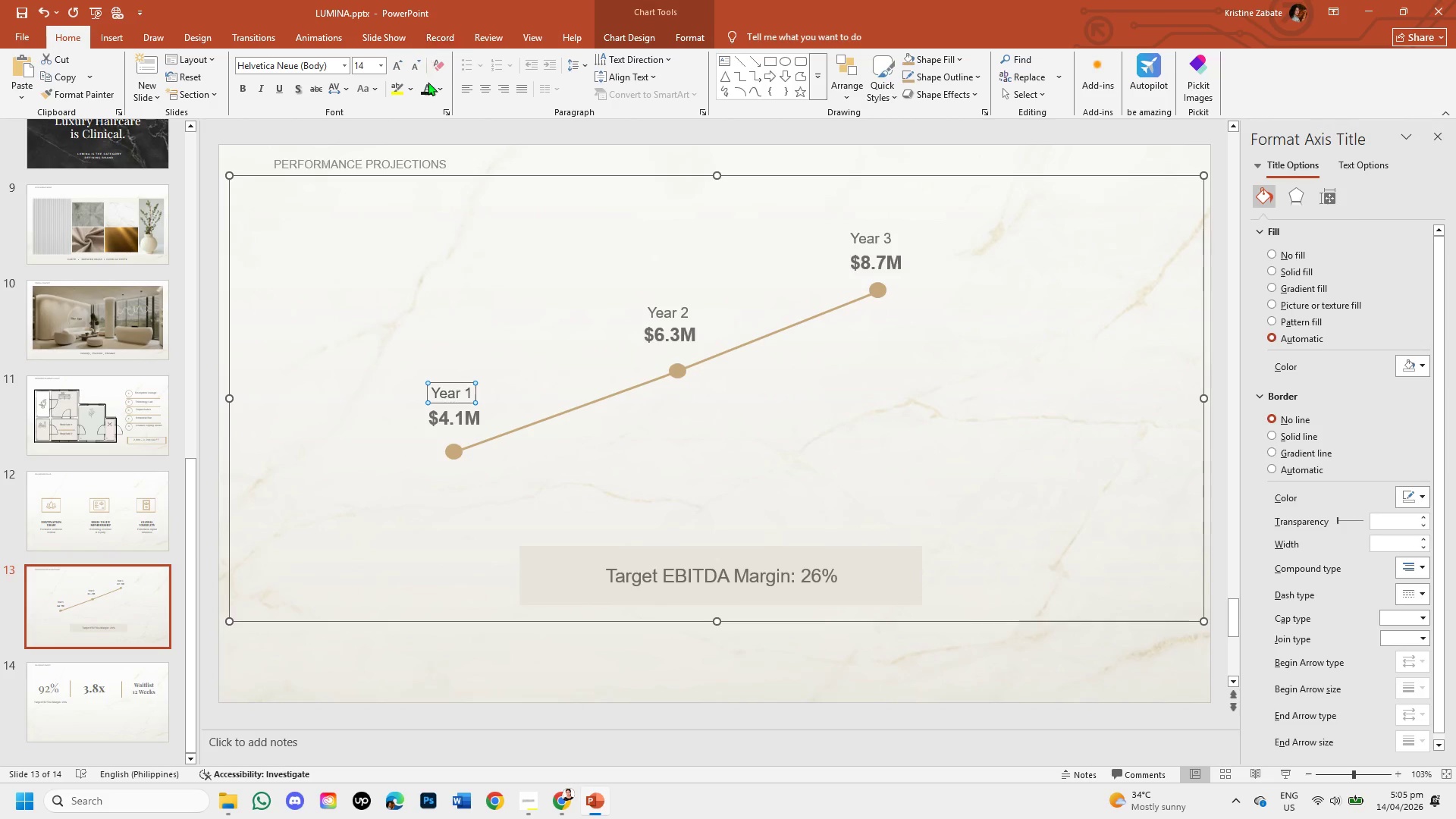 
left_click([428, 86])
 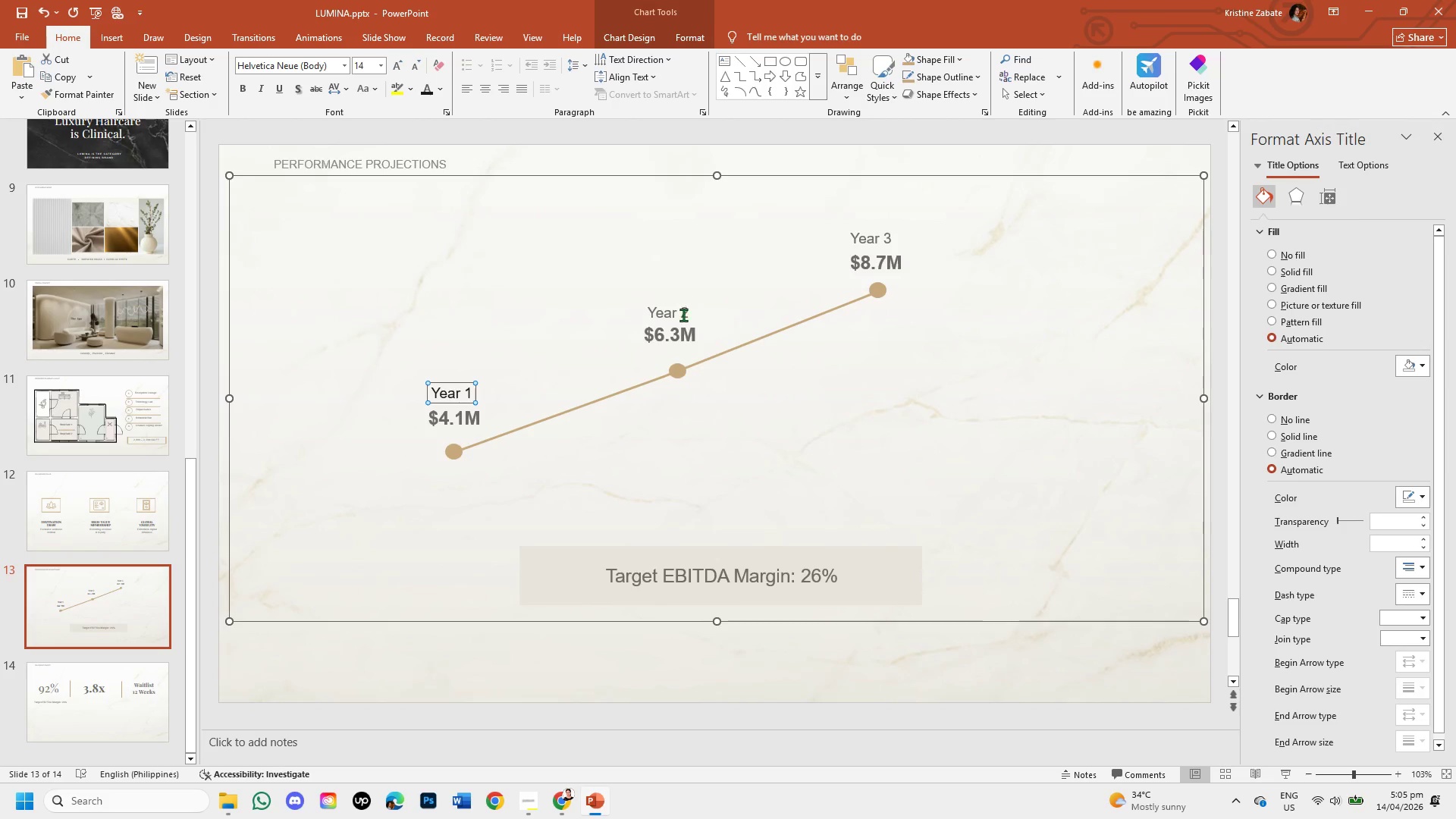 
left_click([680, 317])
 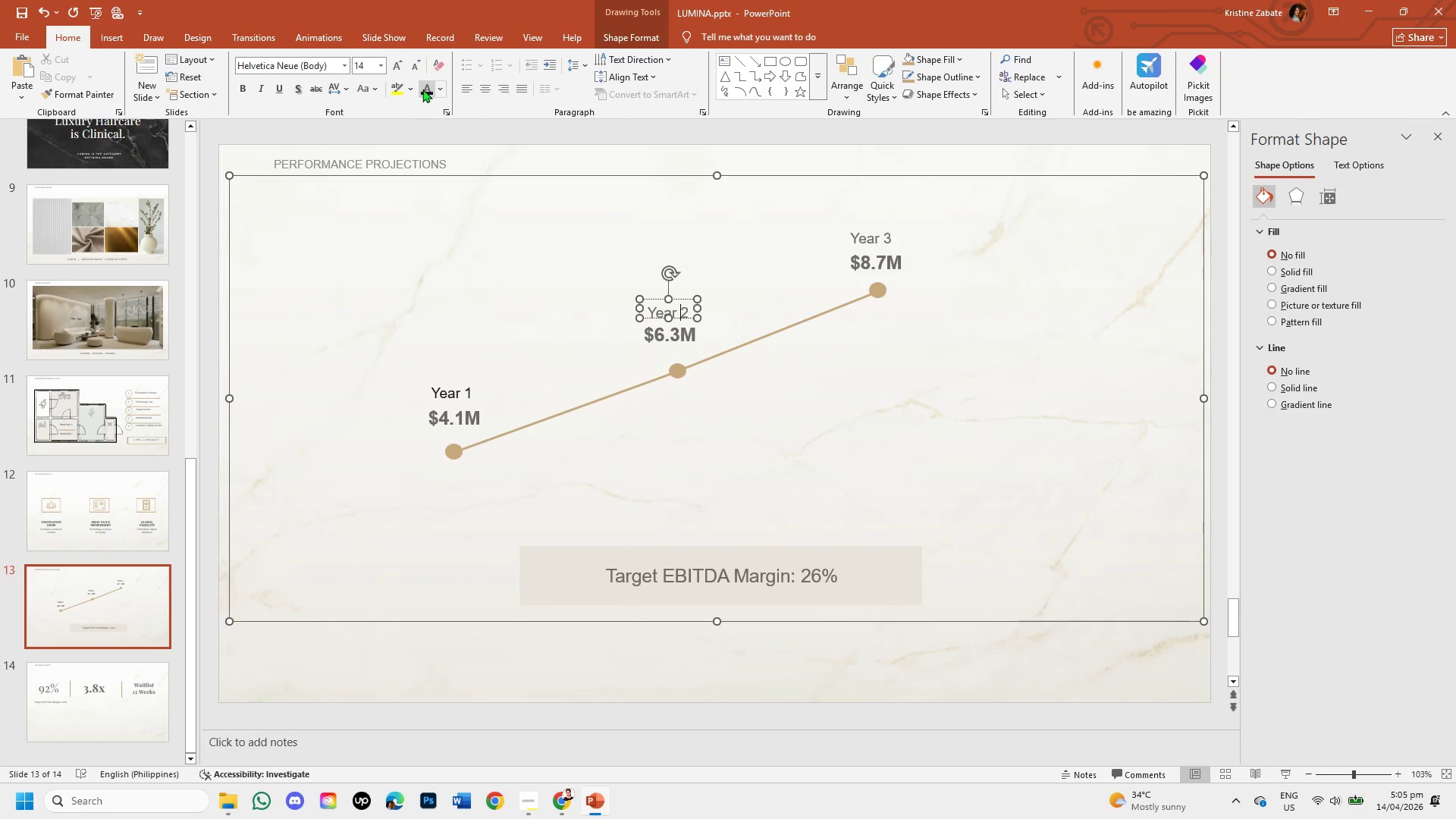 
left_click([422, 89])
 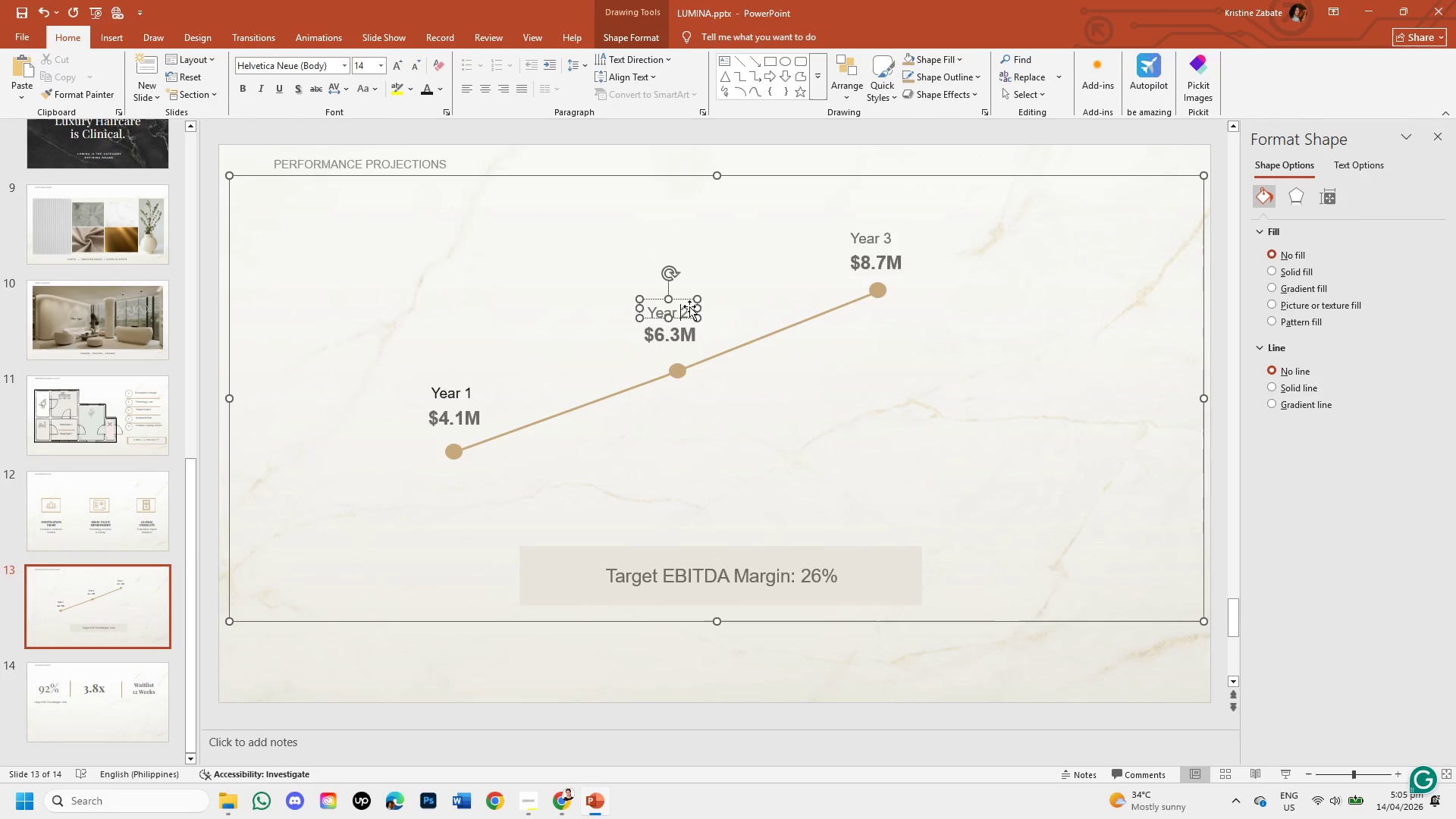 
left_click([686, 298])
 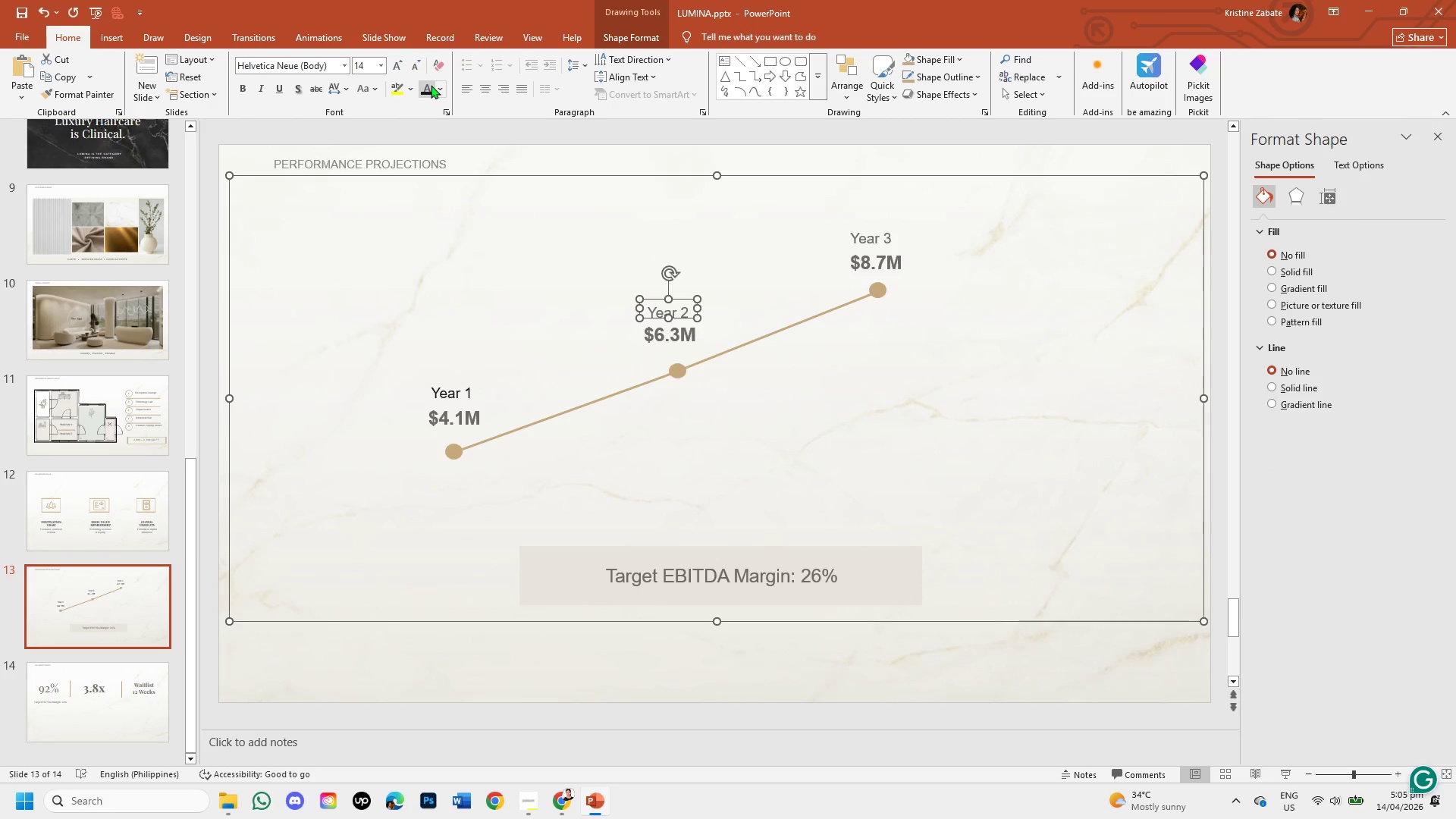 
left_click([428, 89])
 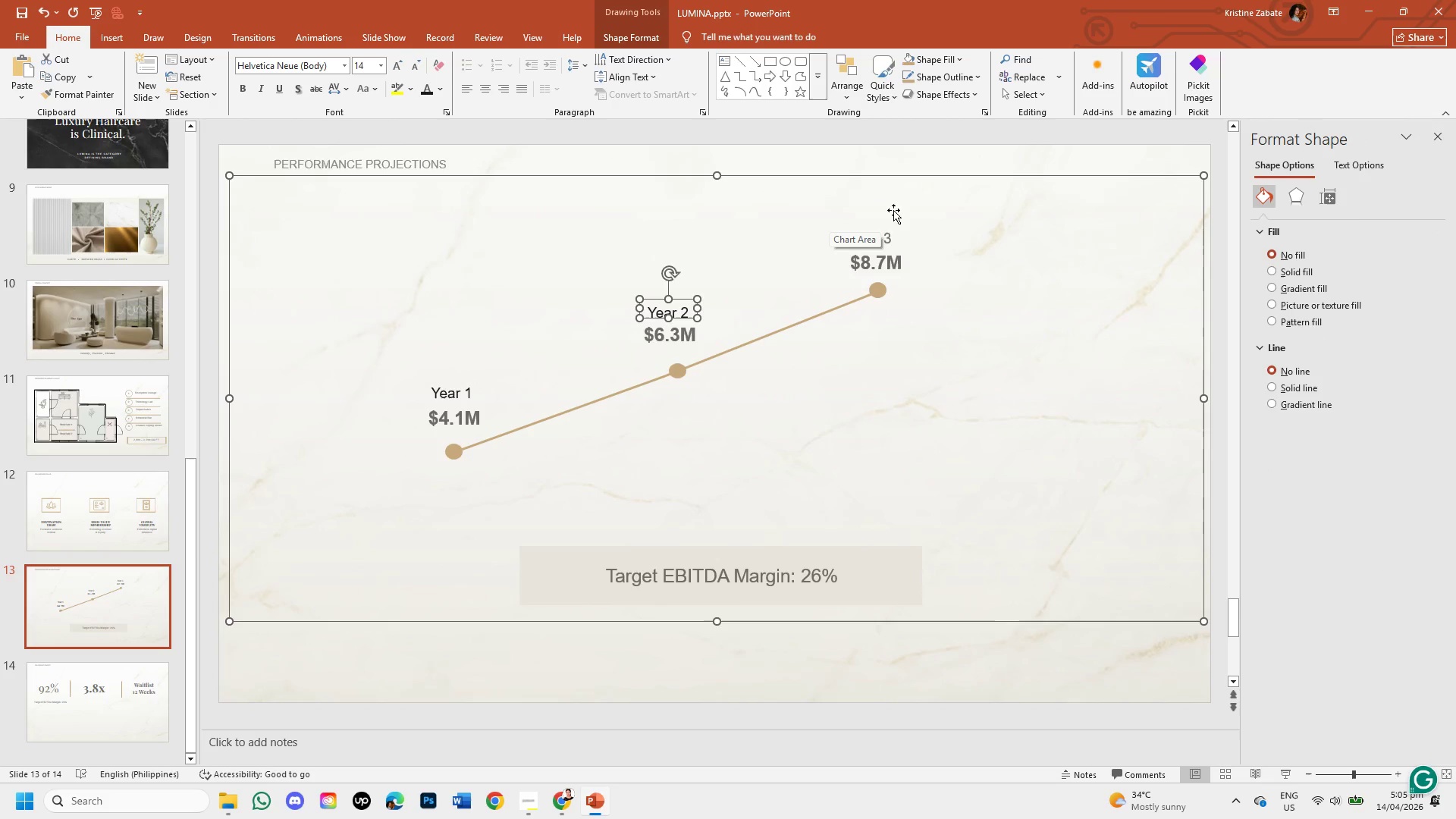 
left_click([890, 238])
 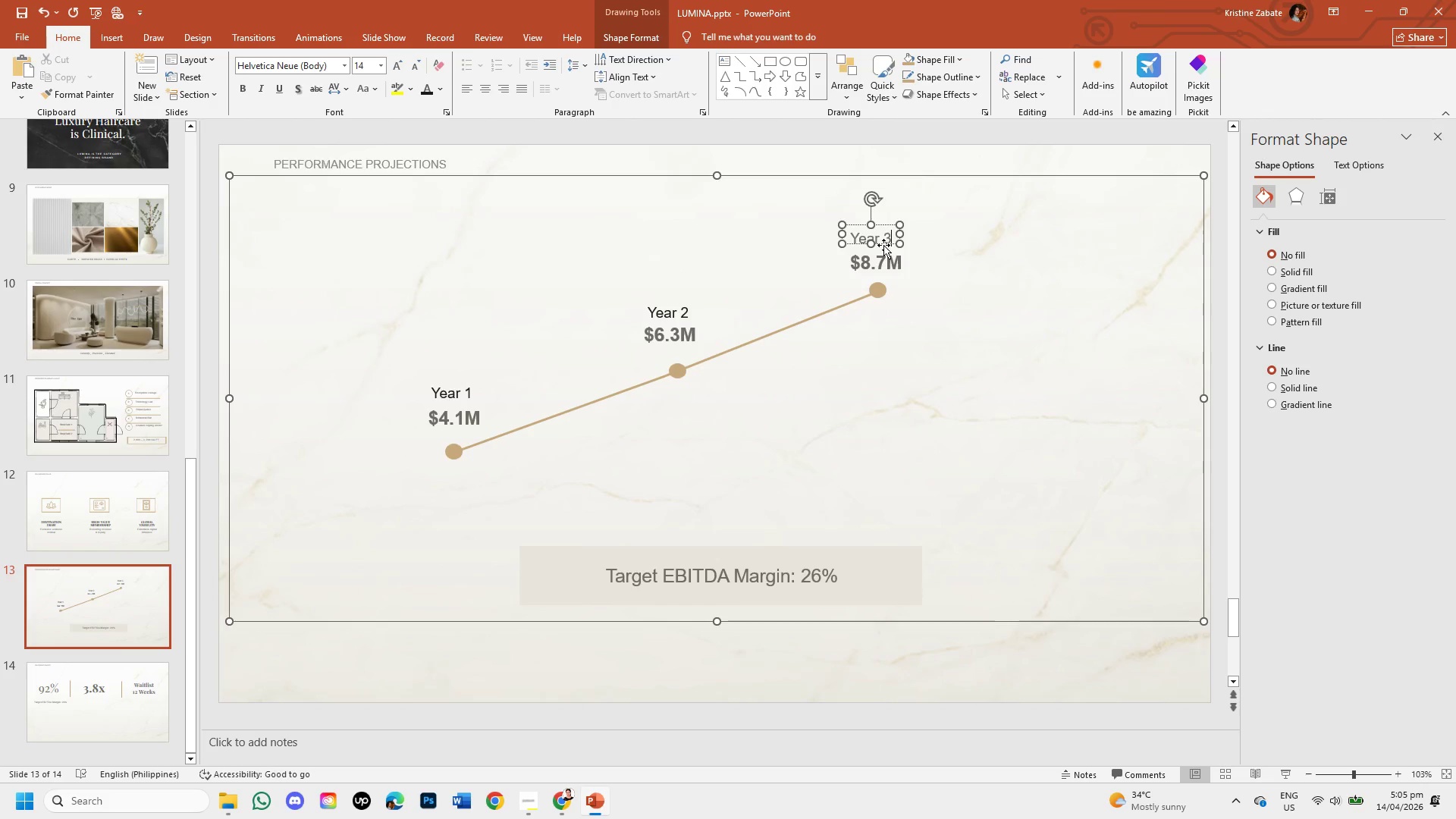 
left_click([883, 245])
 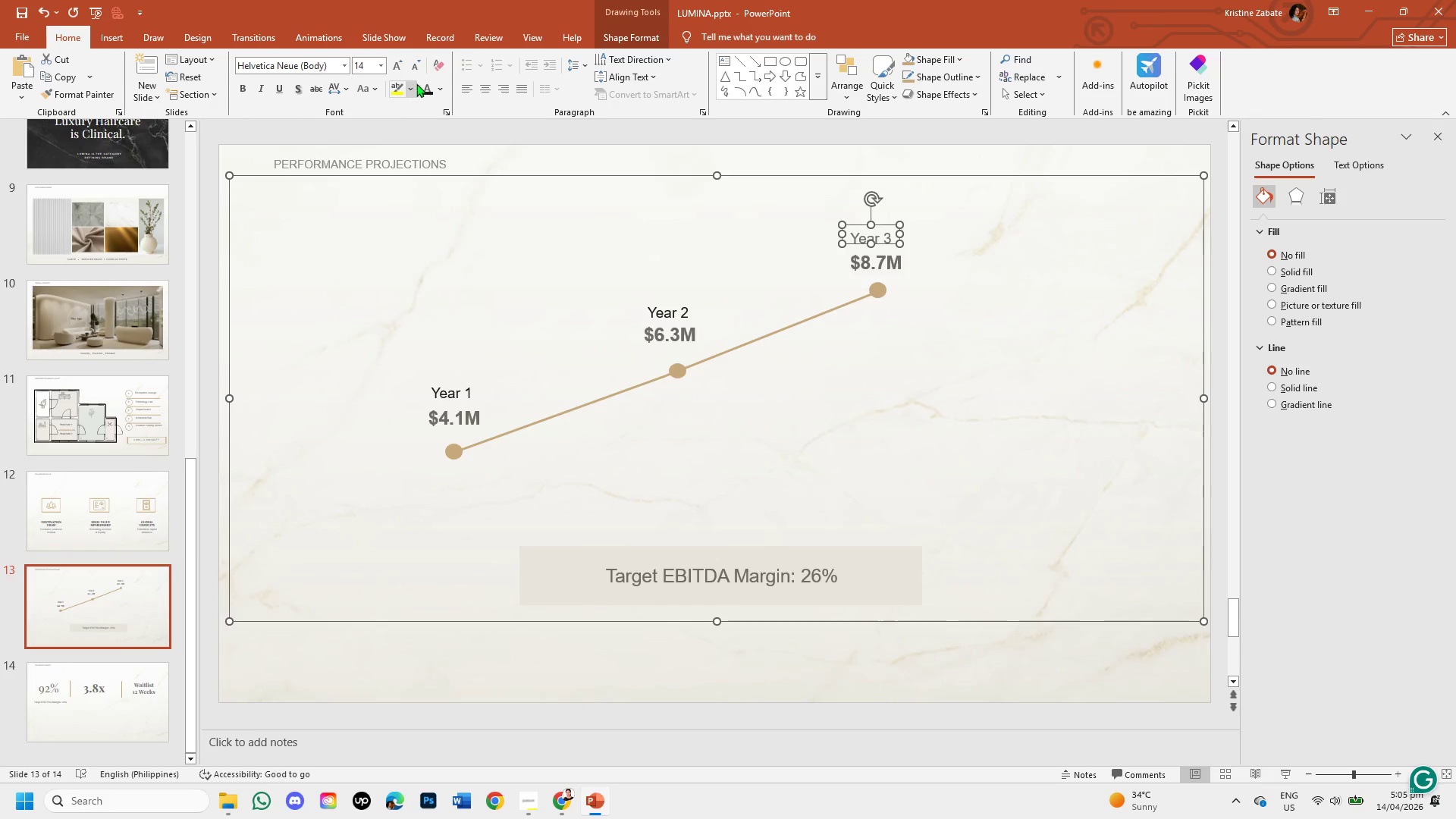 
left_click([422, 87])
 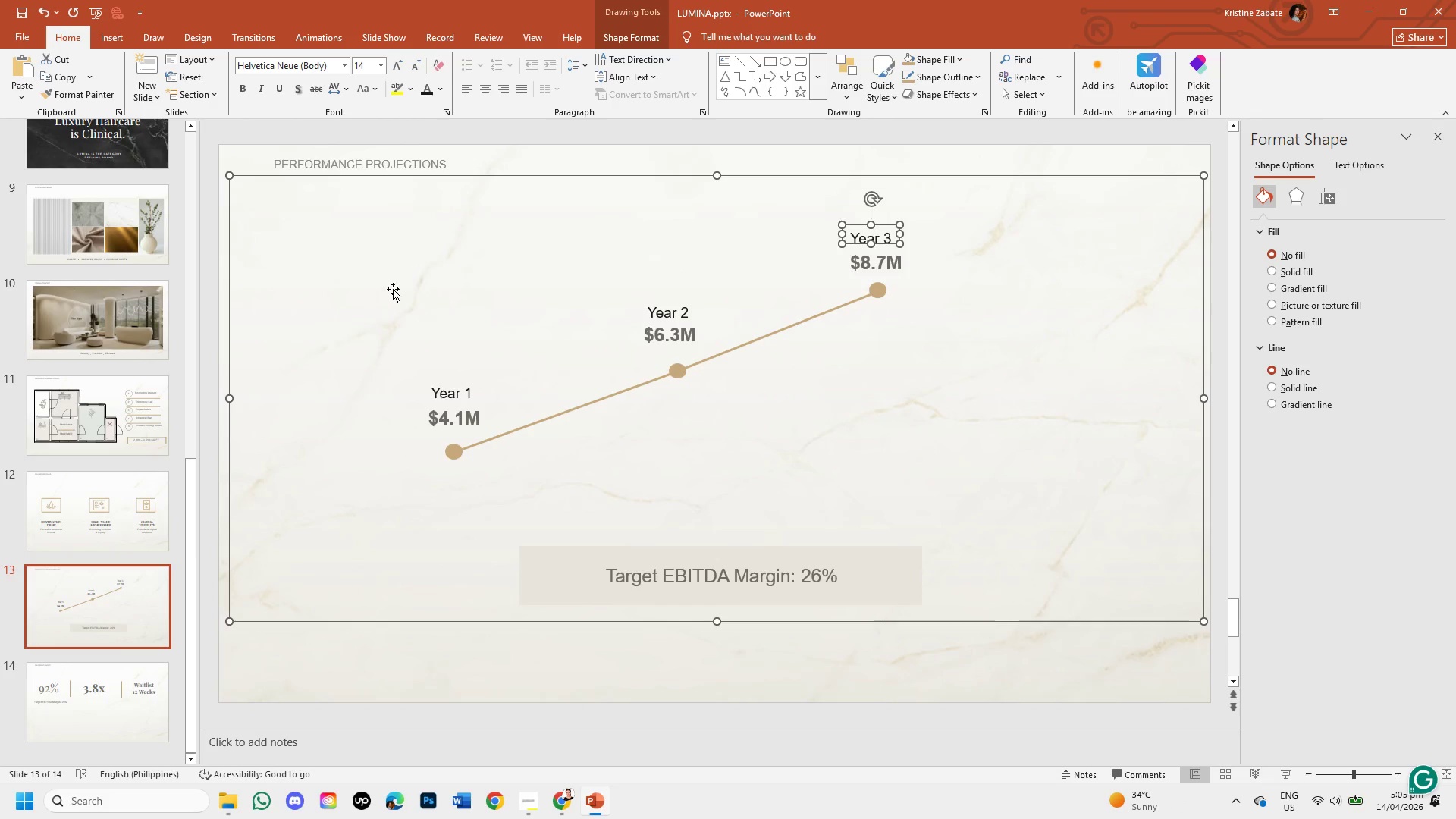 
left_click([393, 289])
 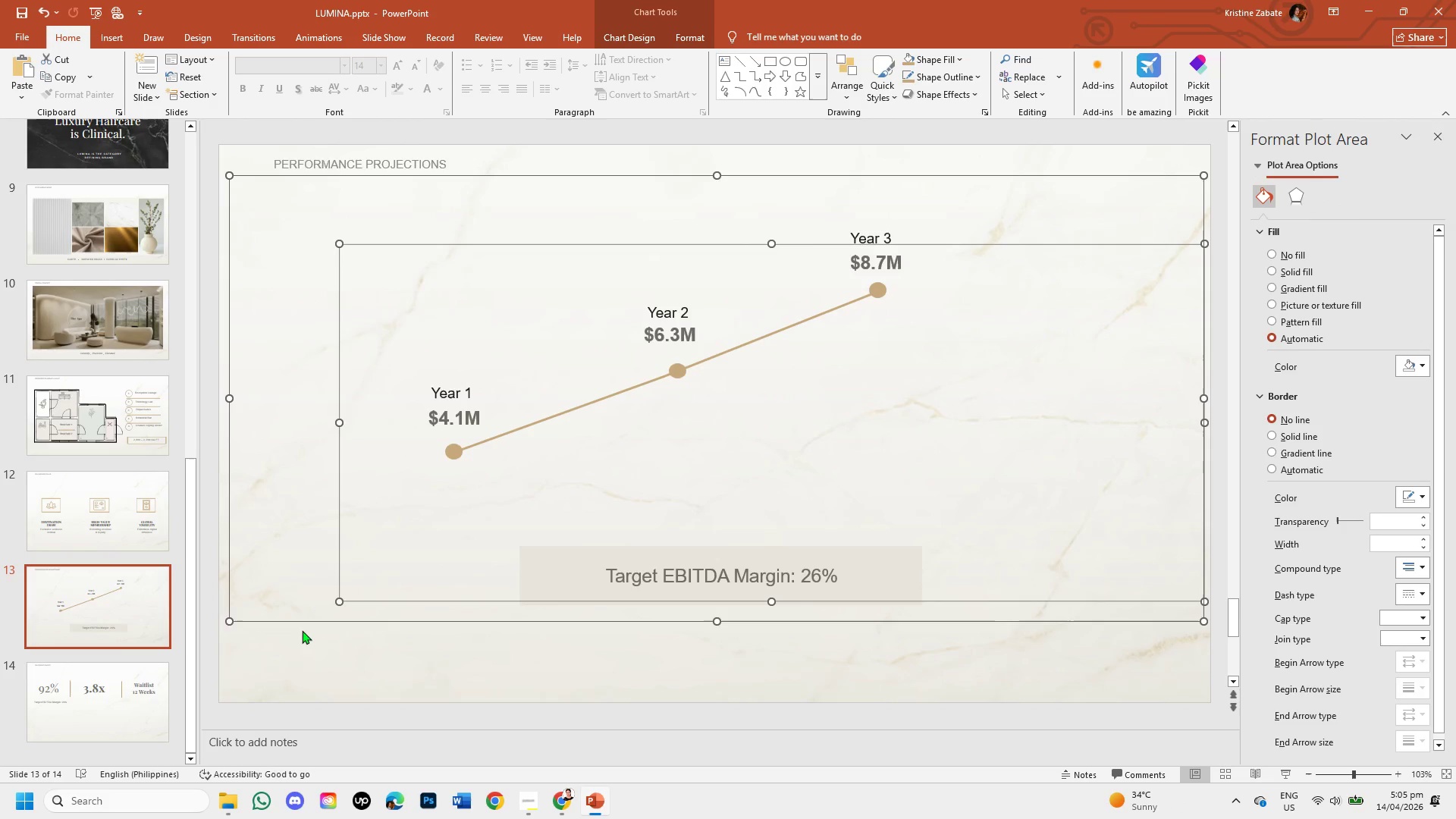 
left_click([317, 661])
 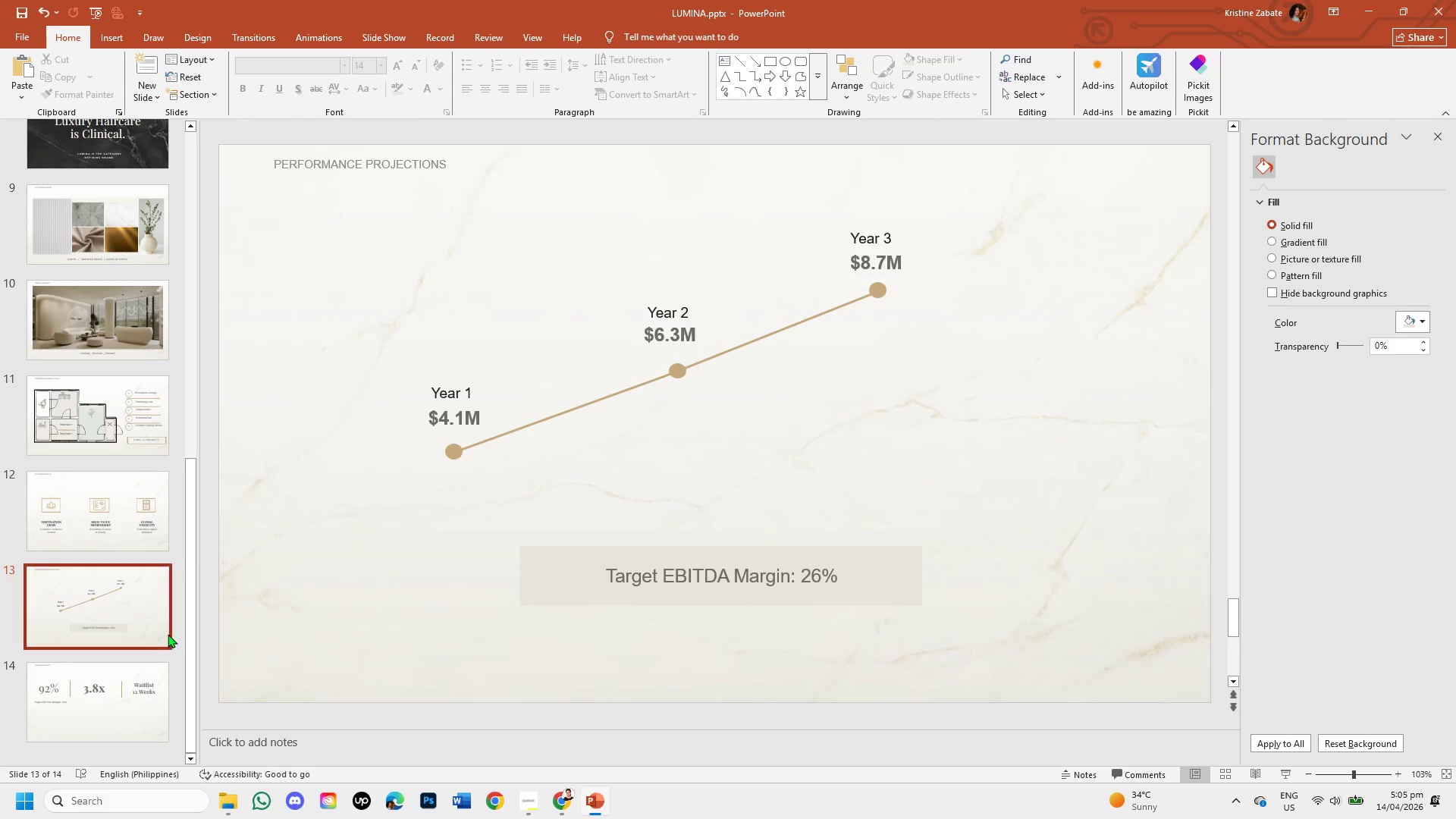 
left_click([114, 706])
 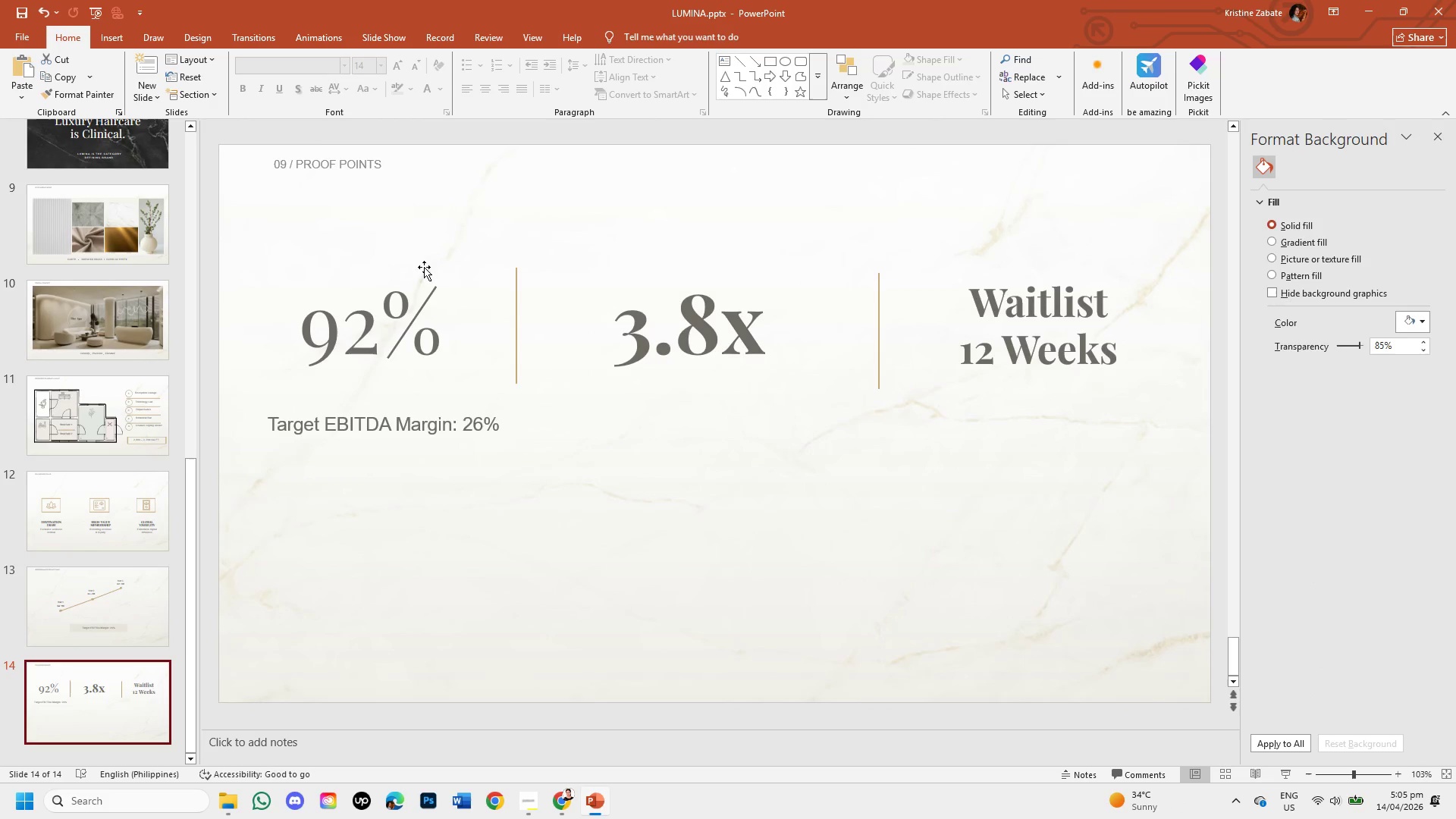 
left_click([415, 303])
 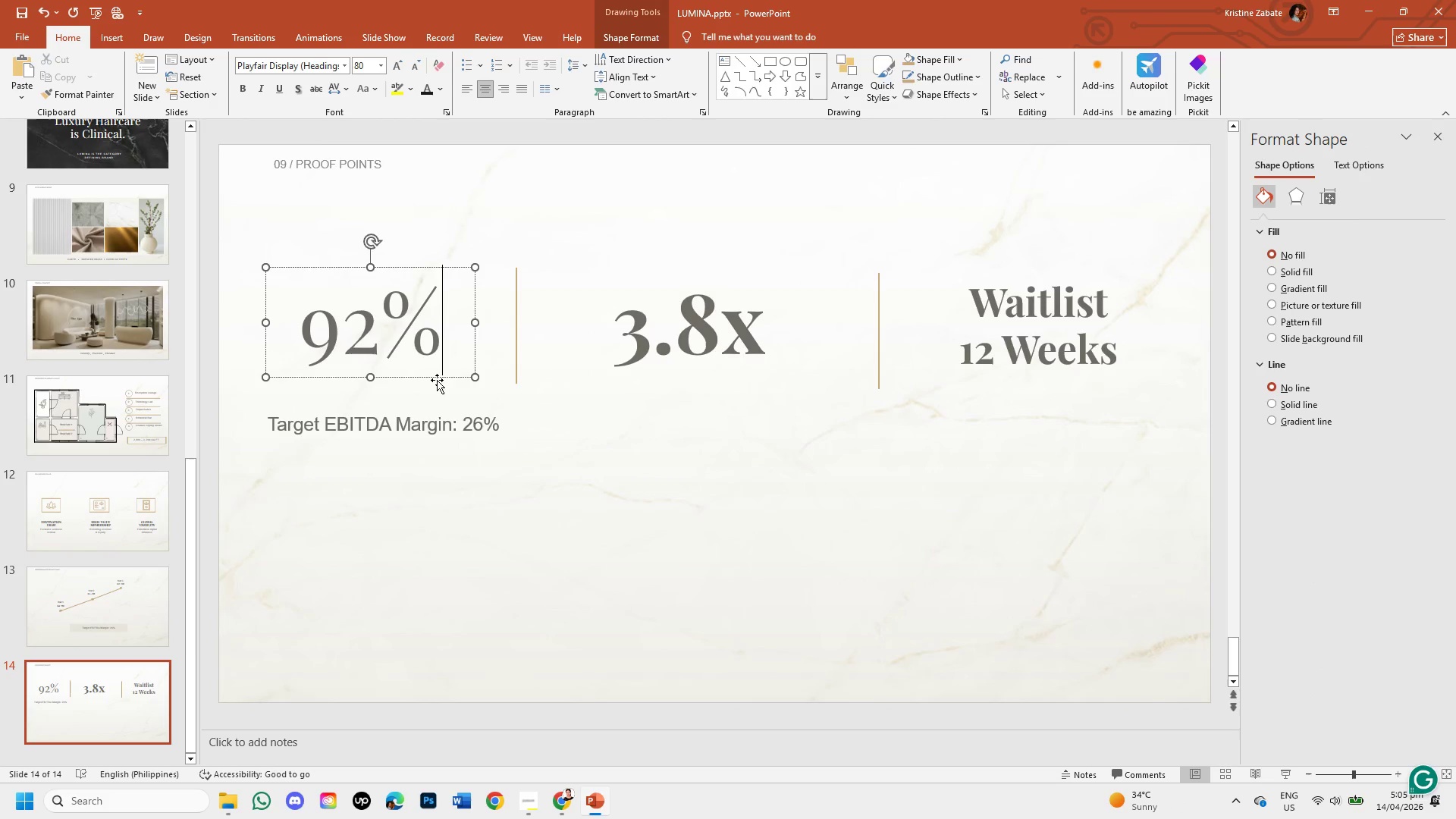 
left_click([434, 378])
 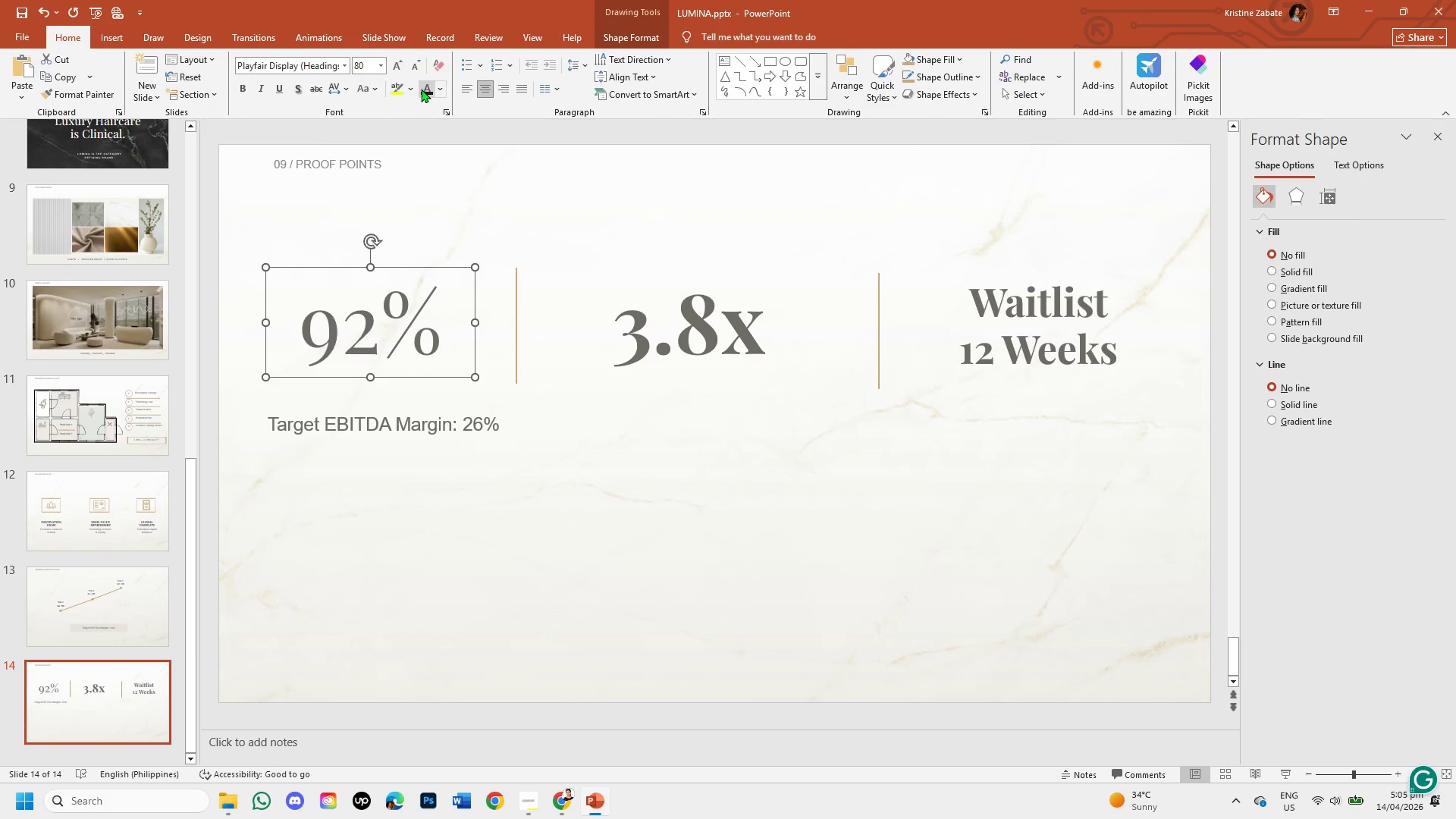 
left_click([421, 89])
 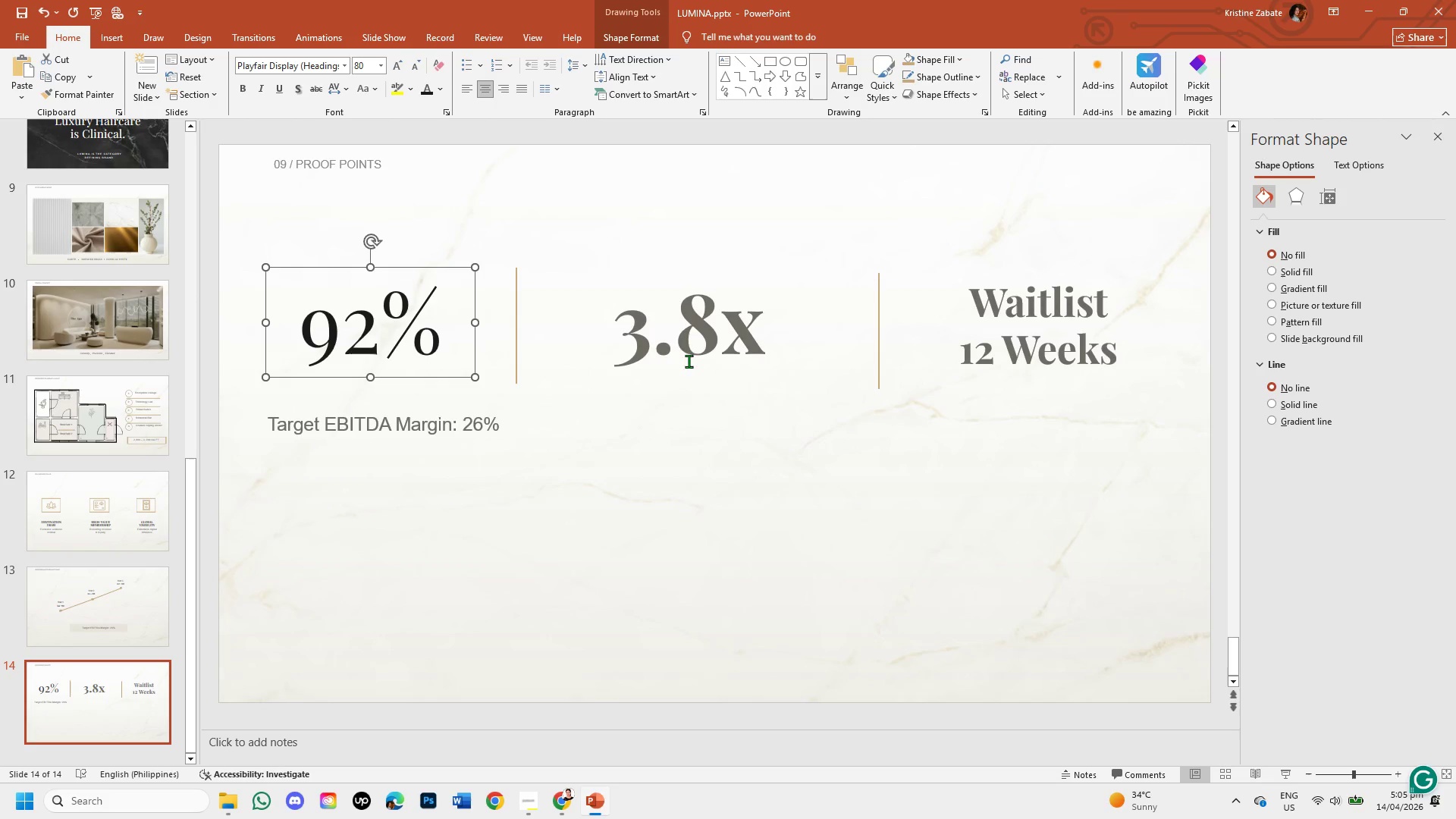 
left_click([692, 351])
 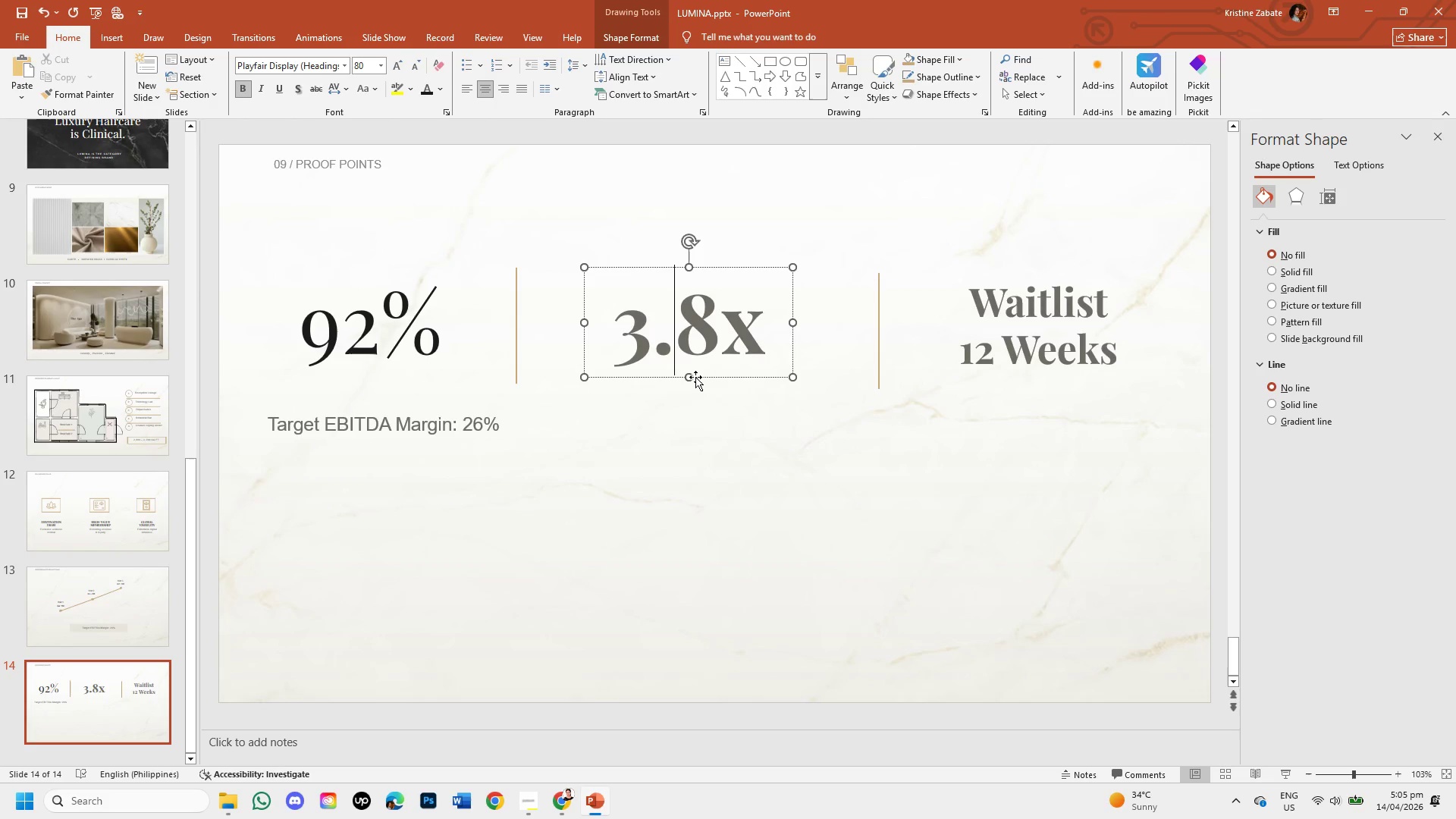 
left_click([697, 378])
 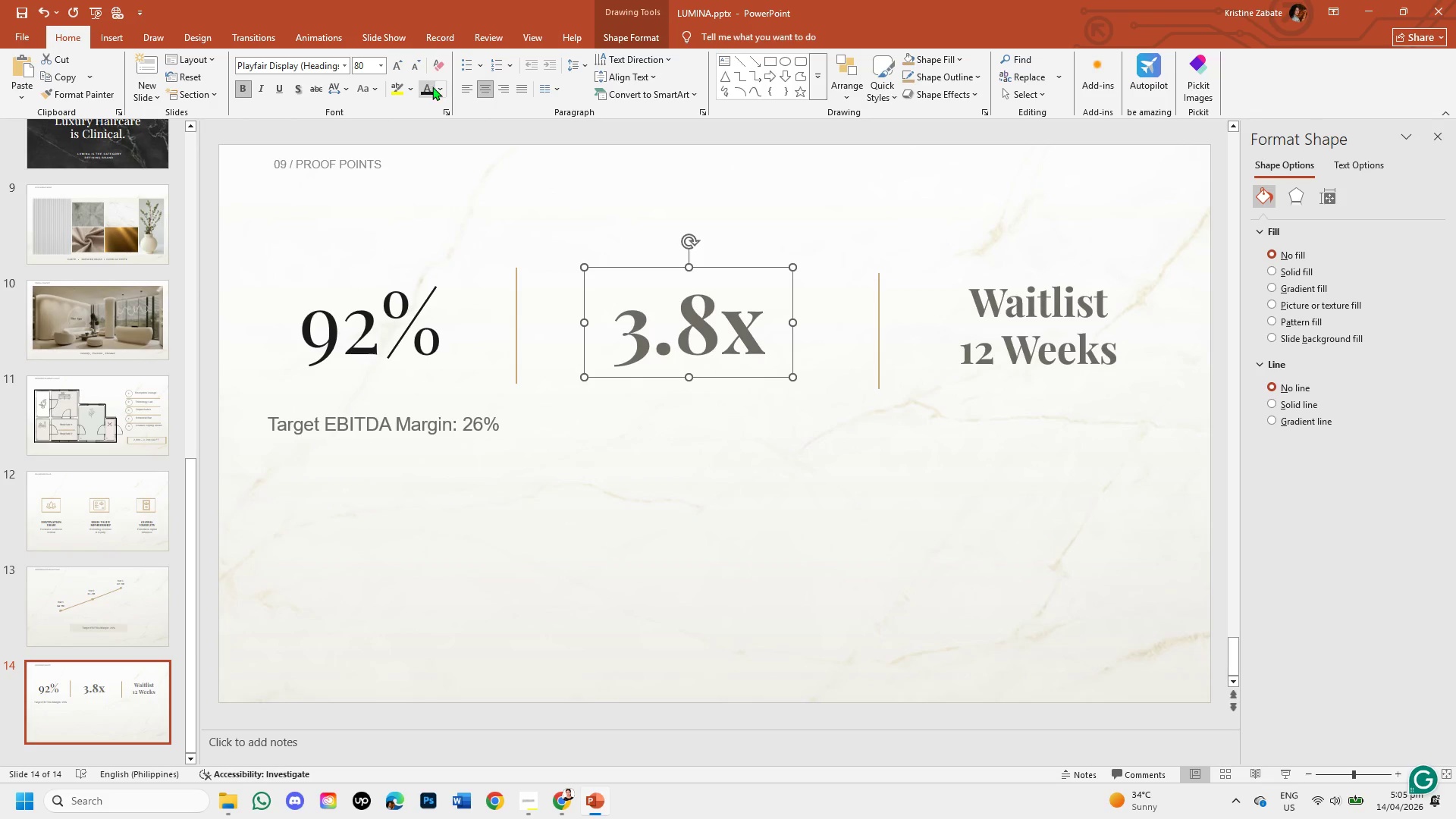 
left_click([431, 87])
 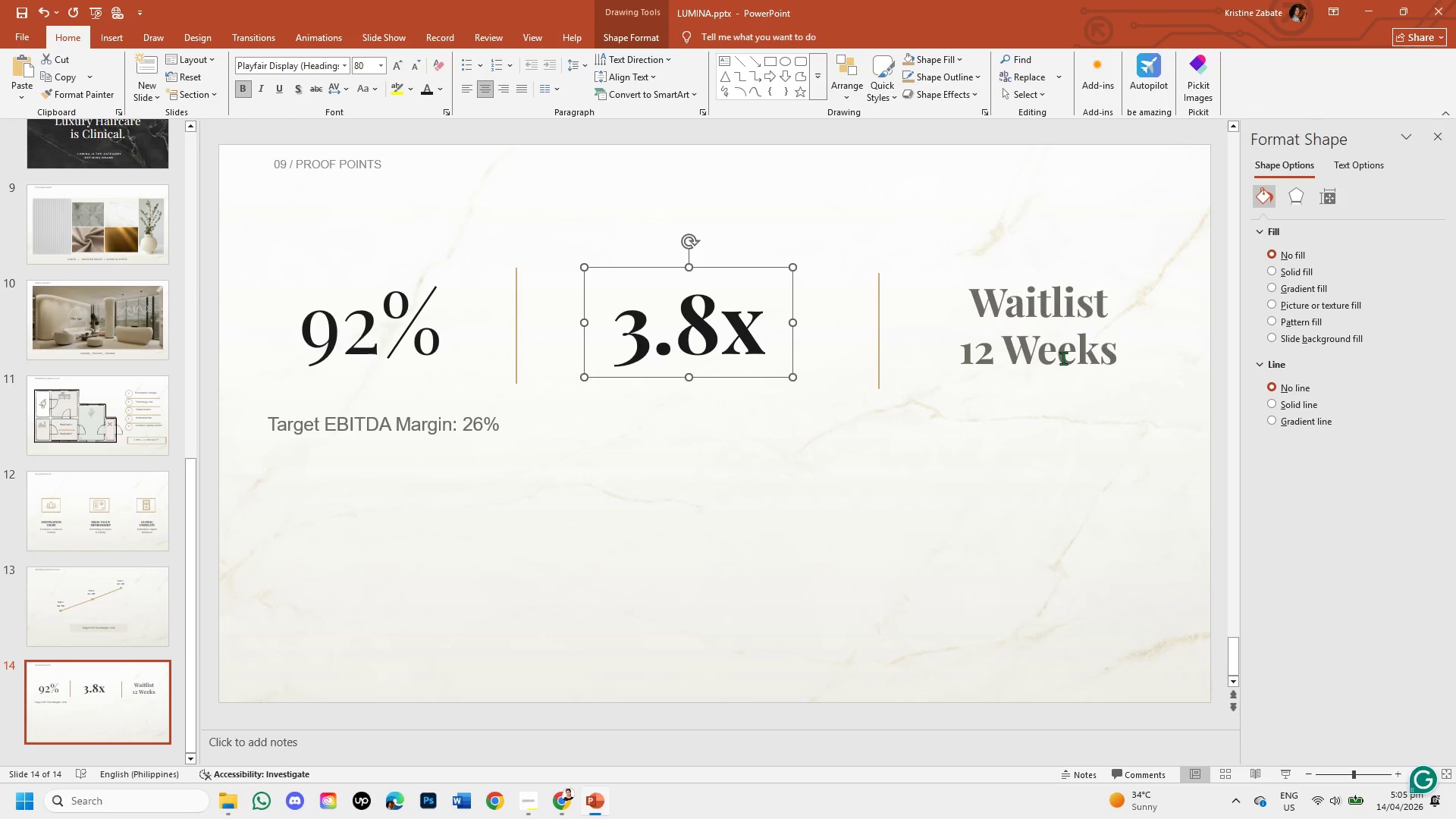 
left_click([1063, 358])
 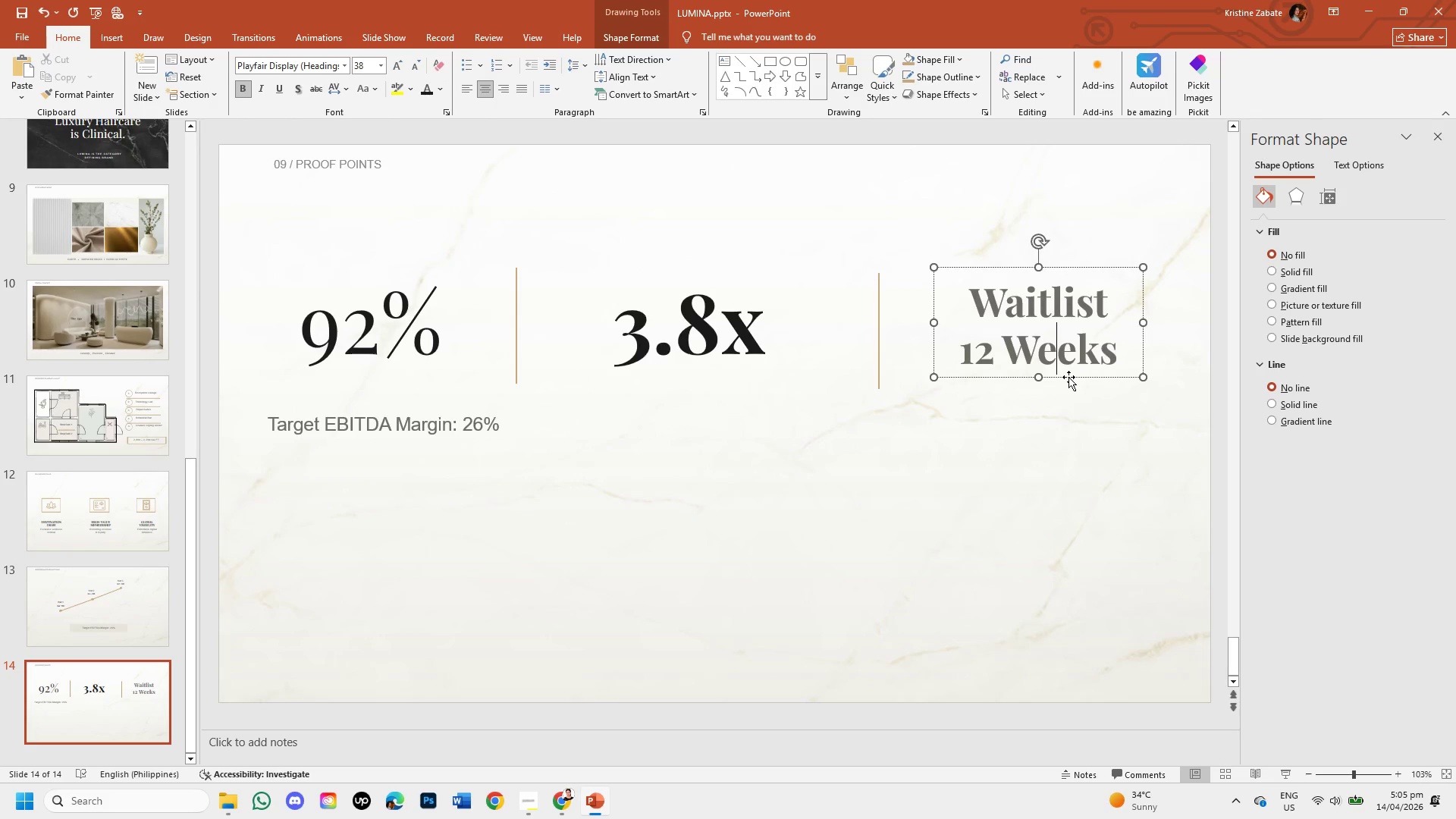 
left_click([1068, 377])
 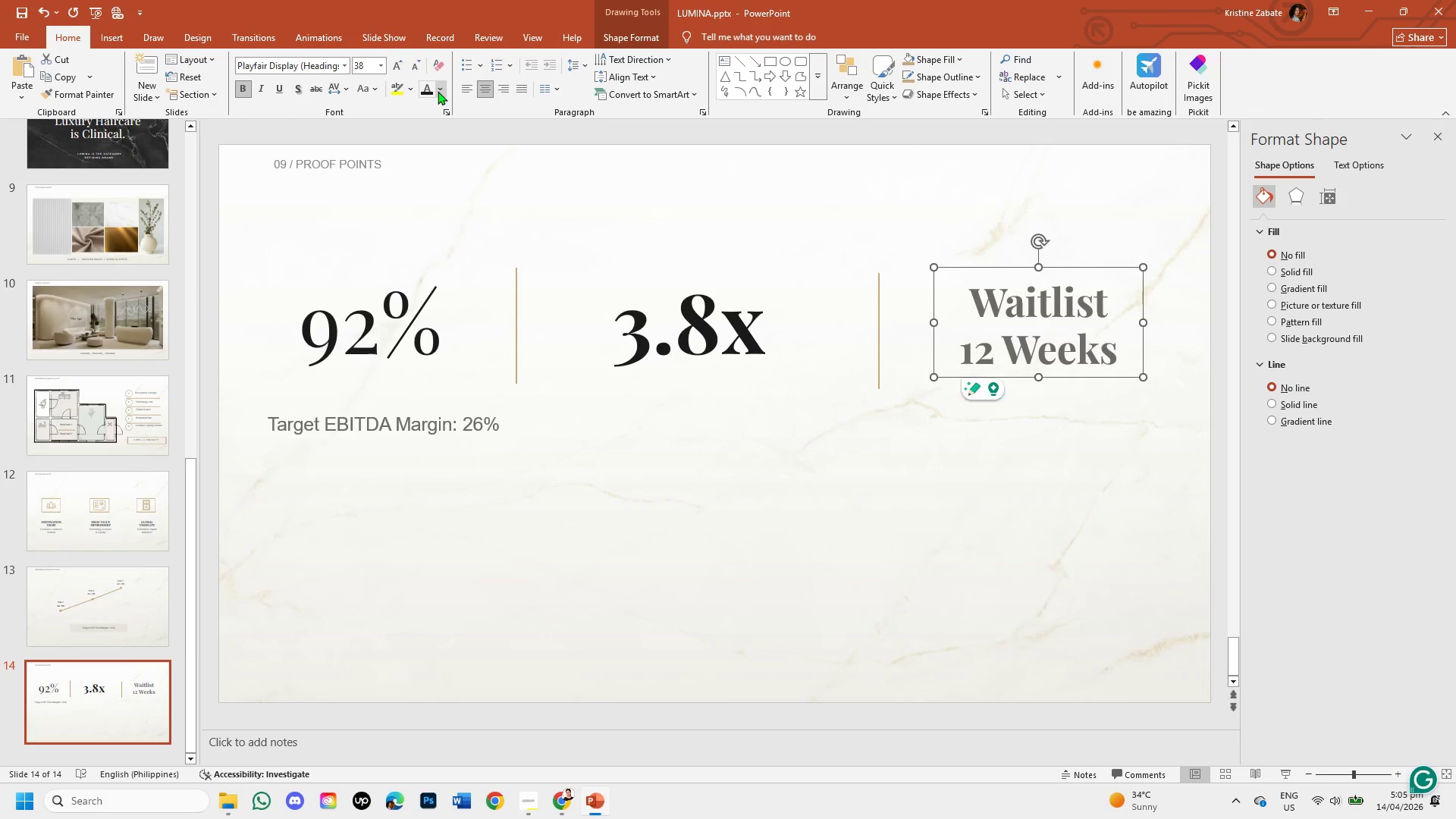 
left_click([432, 91])
 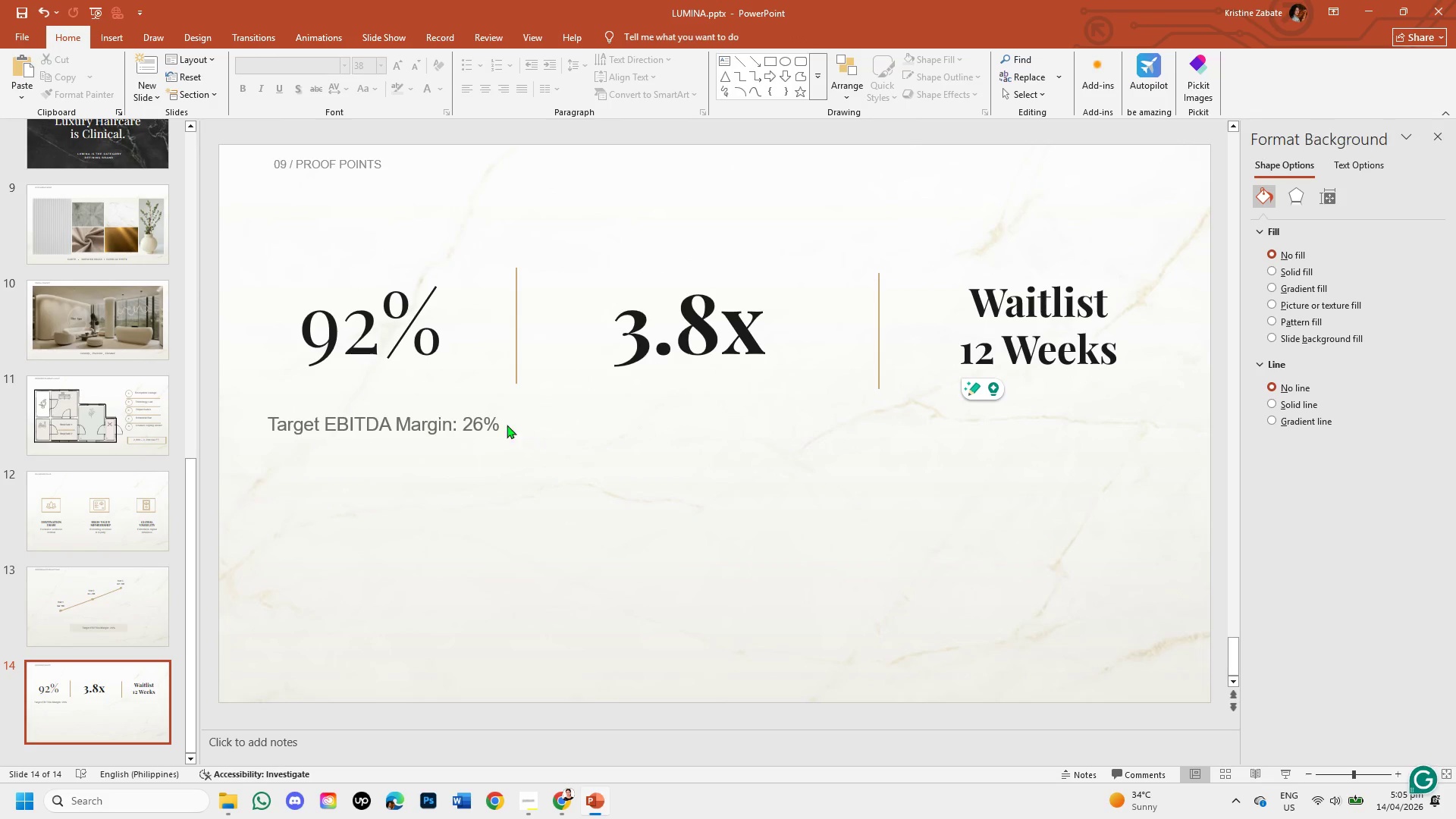 
left_click([494, 423])
 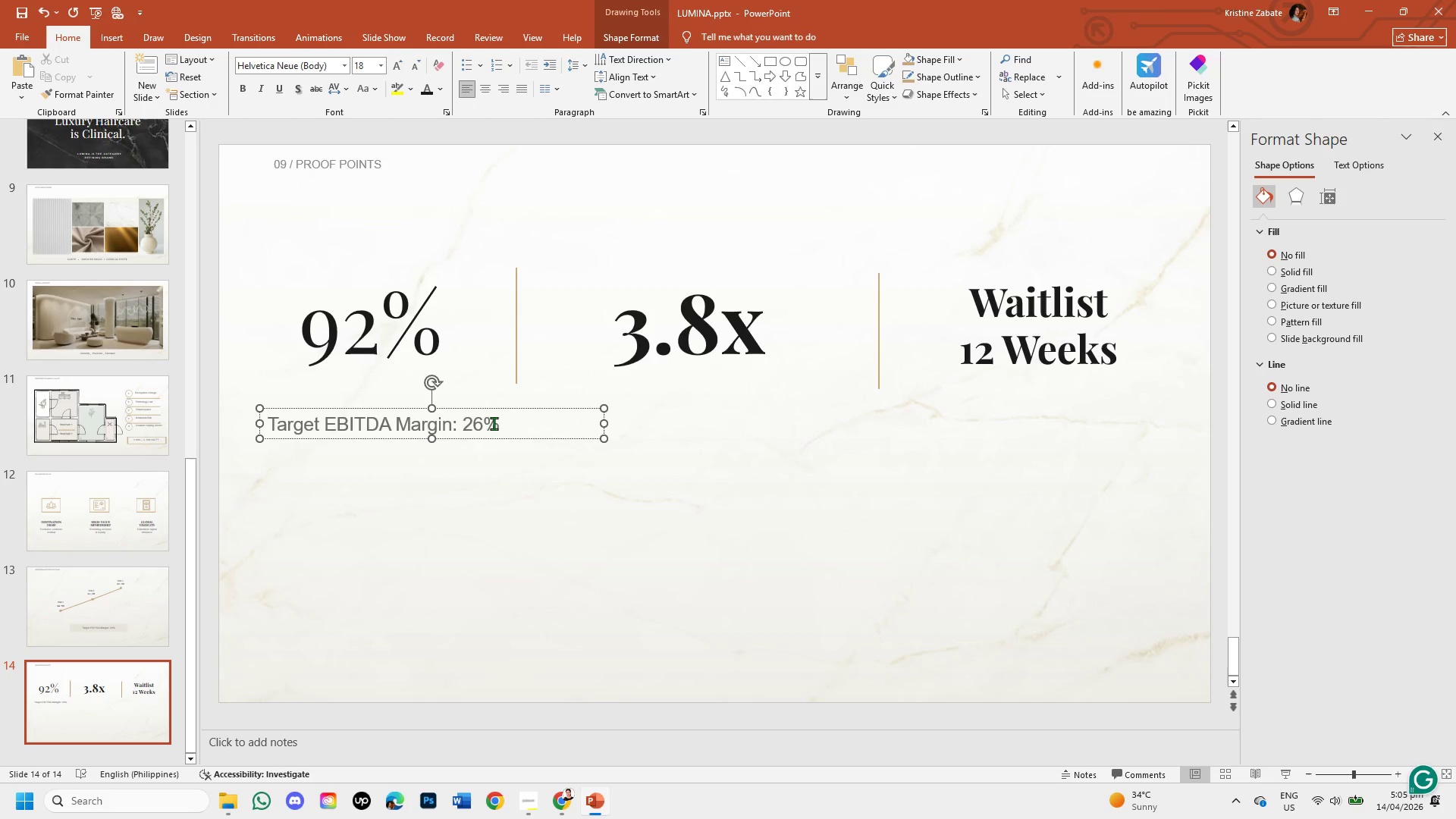 
hold_key(key=Backspace, duration=0.77)
 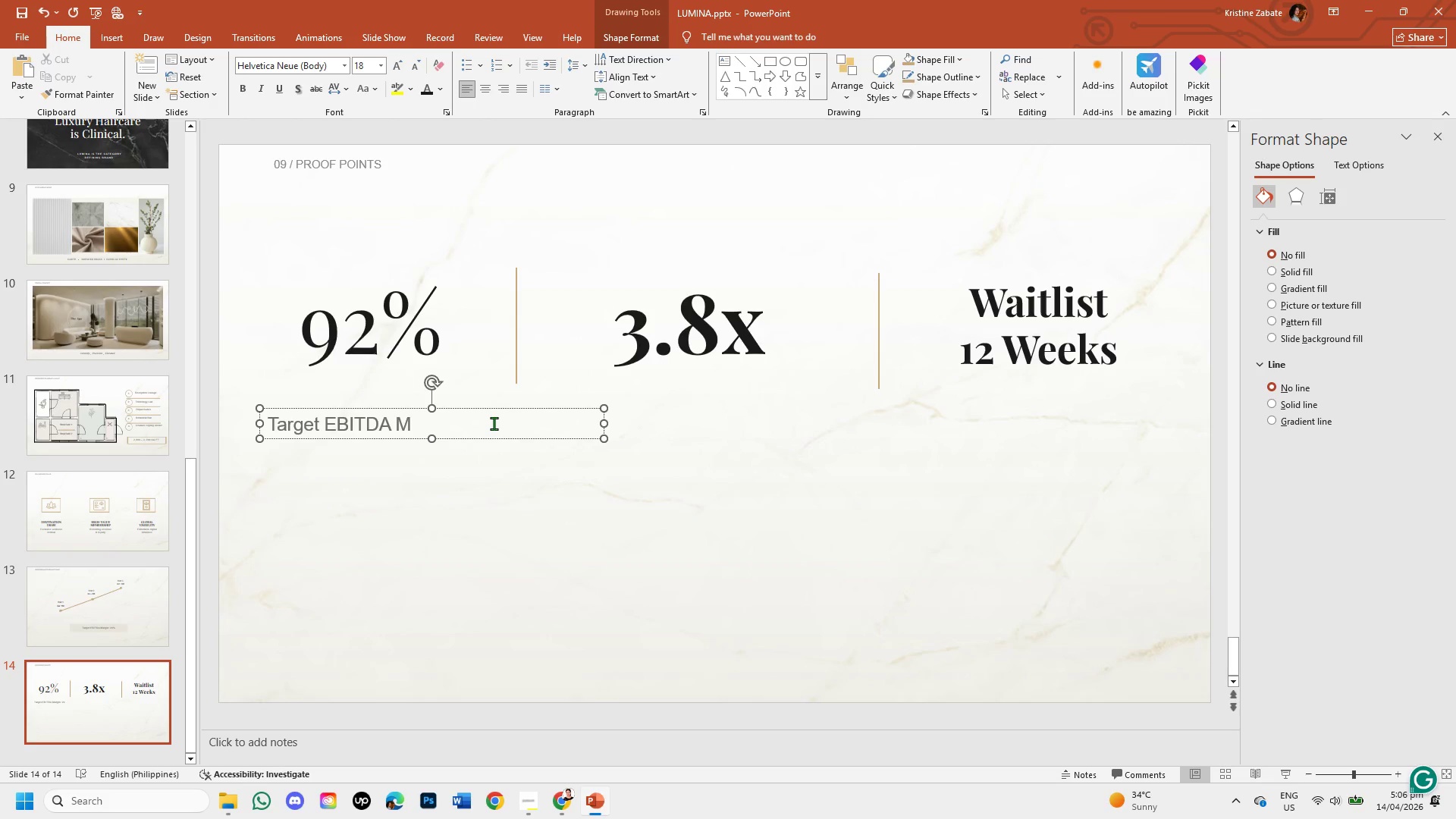 
hold_key(key=Backspace, duration=0.73)
 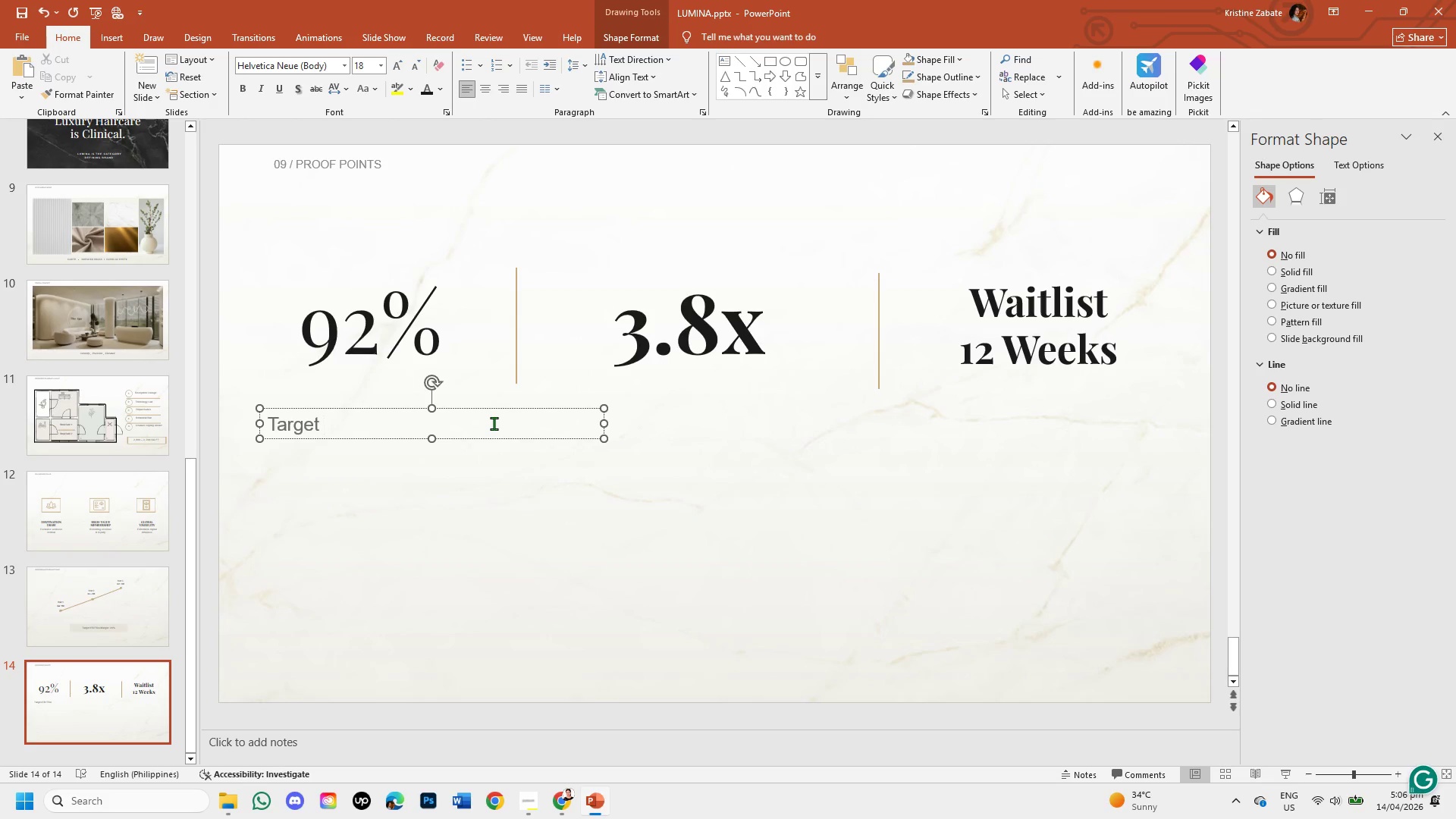 
key(Backspace)
 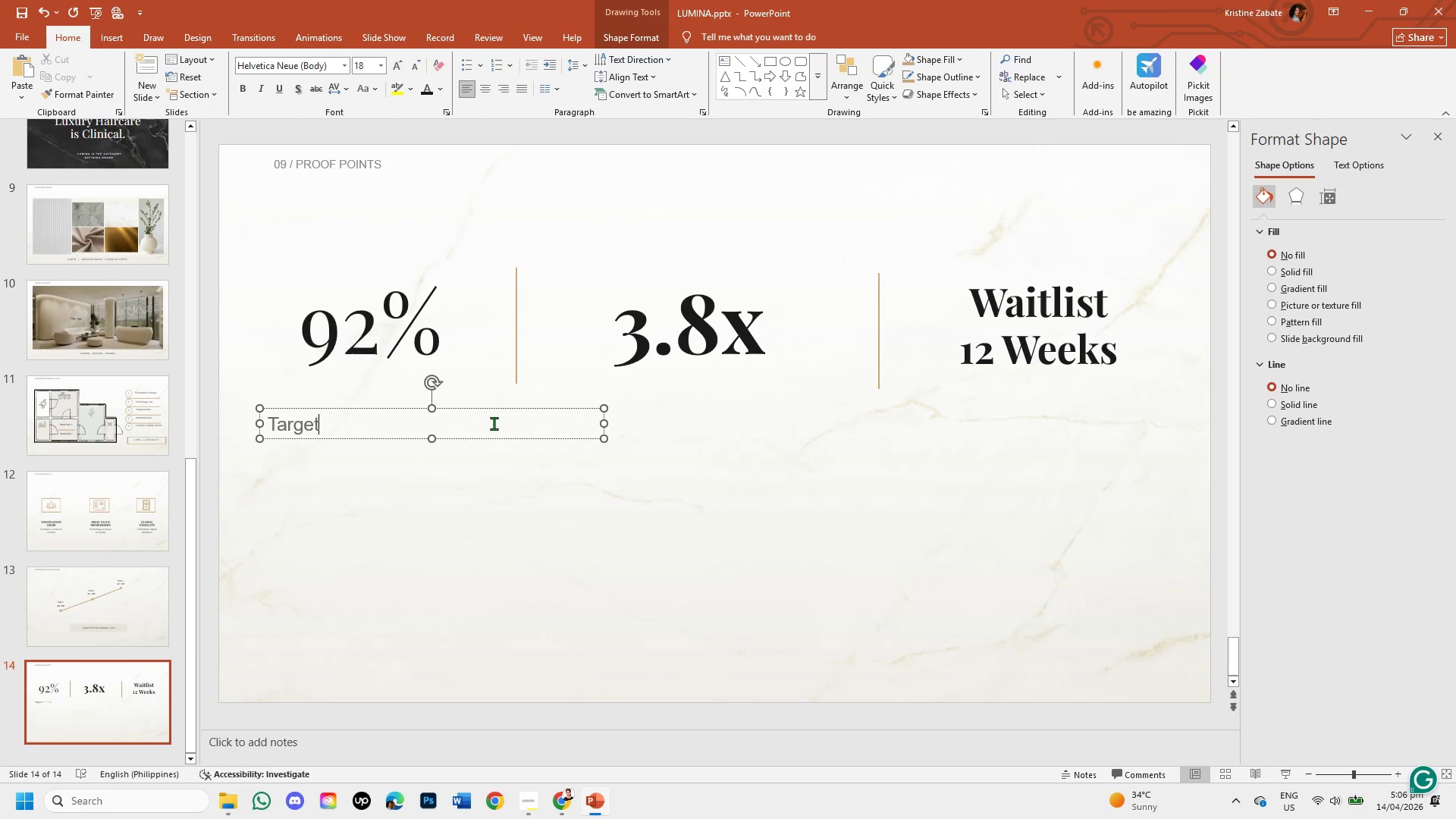 
key(Backspace)
 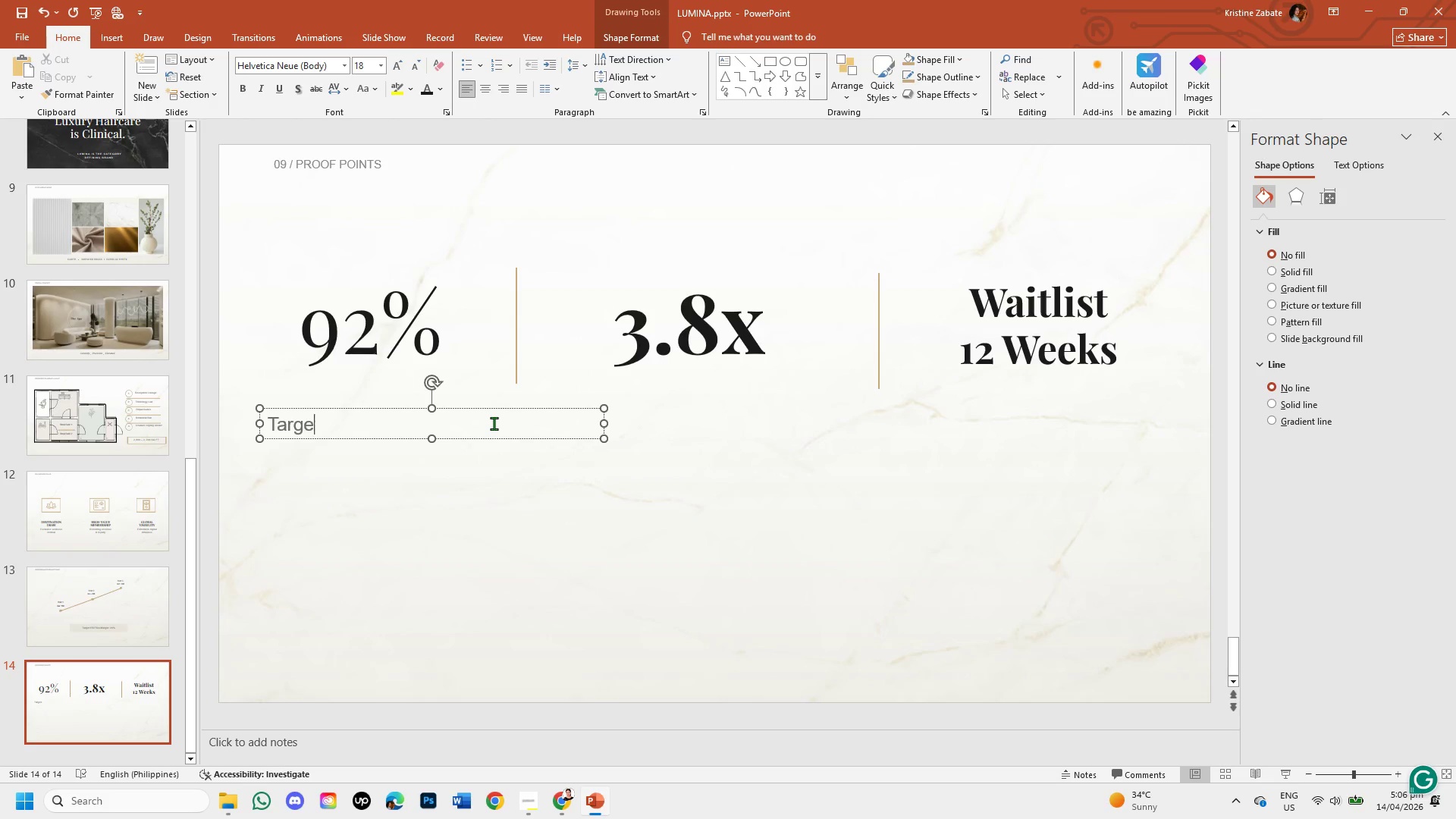 
key(Backspace)
 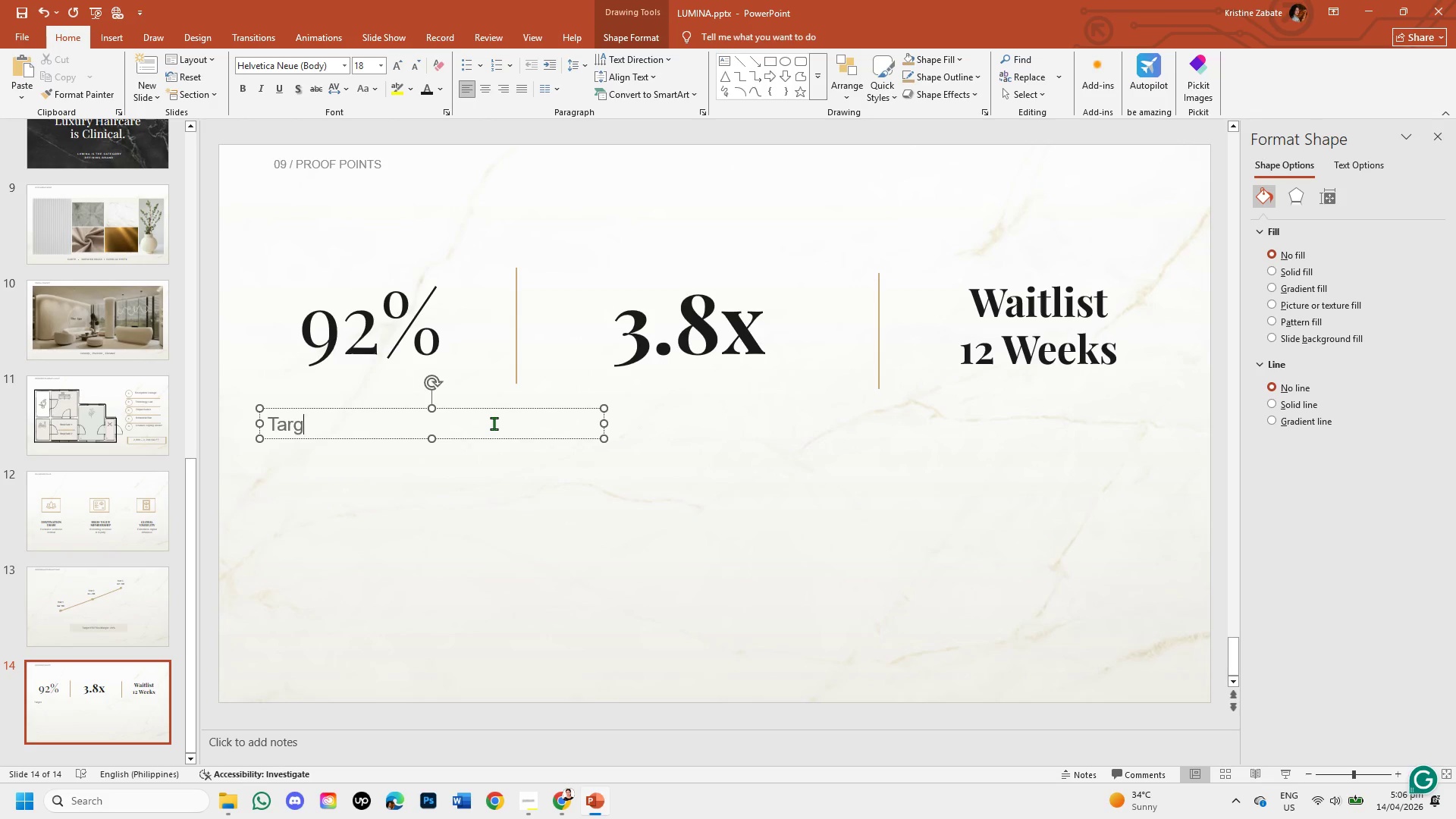 
key(Backspace)
 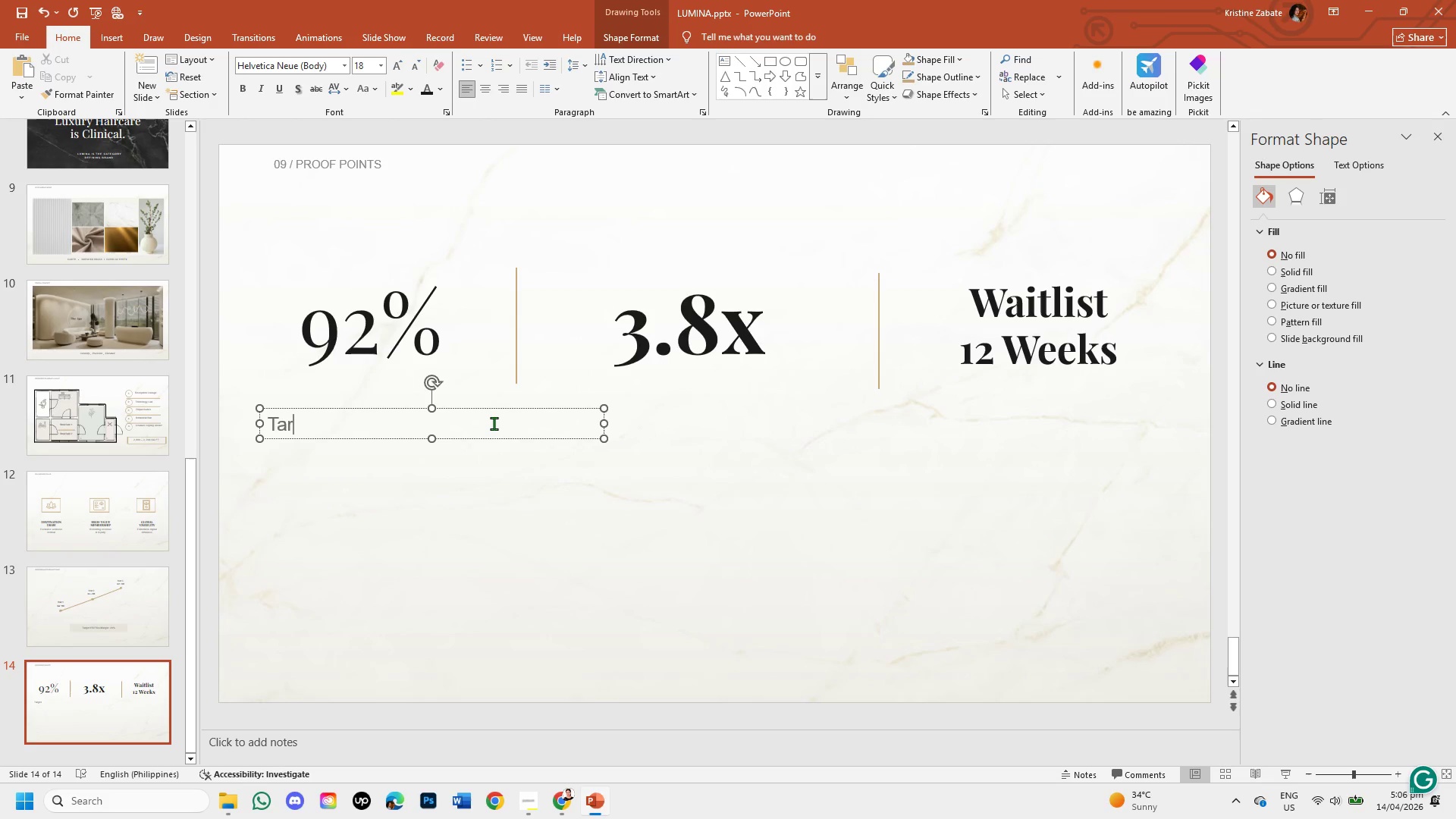 
key(Backspace)
 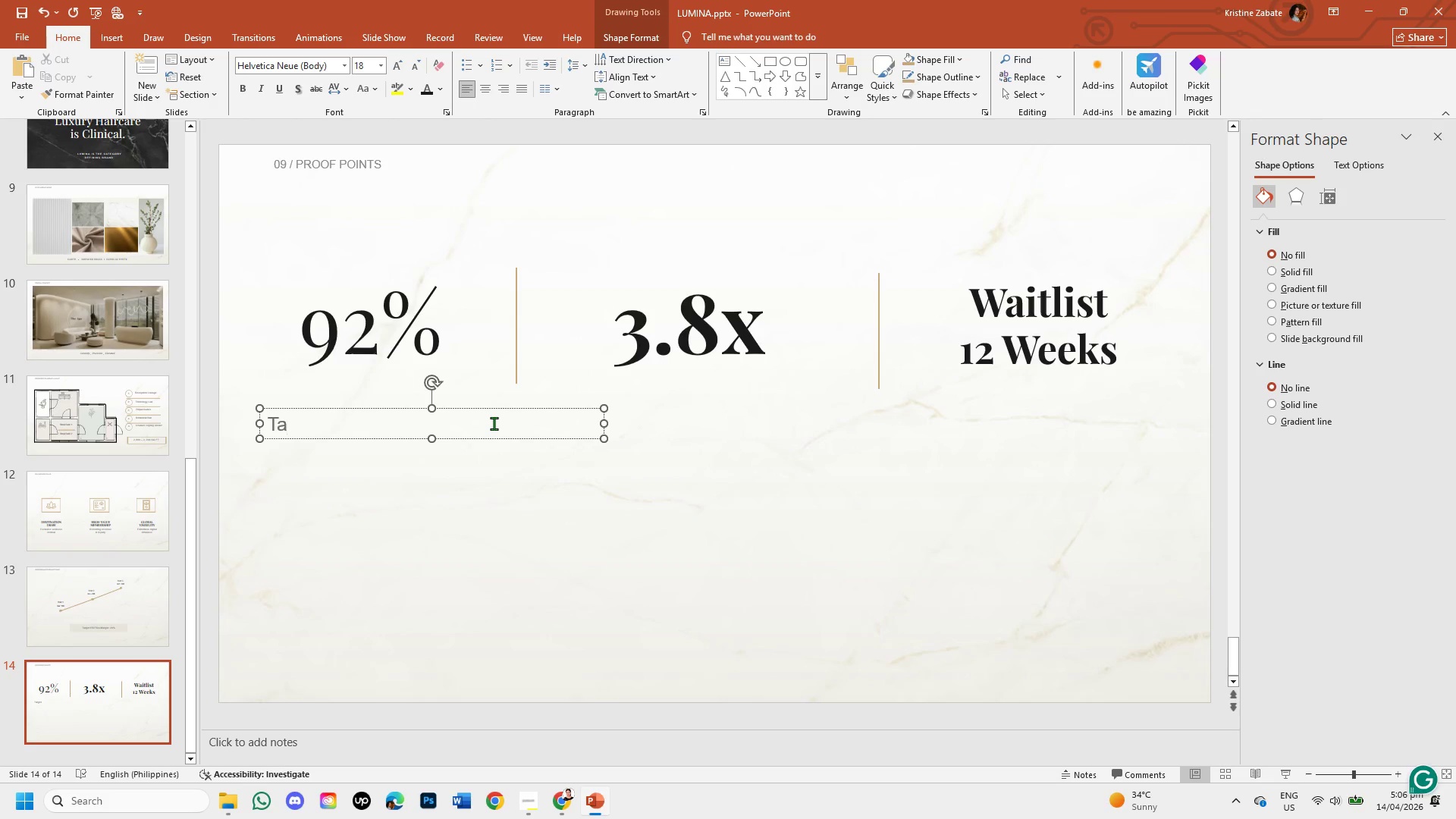 
key(Backspace)
 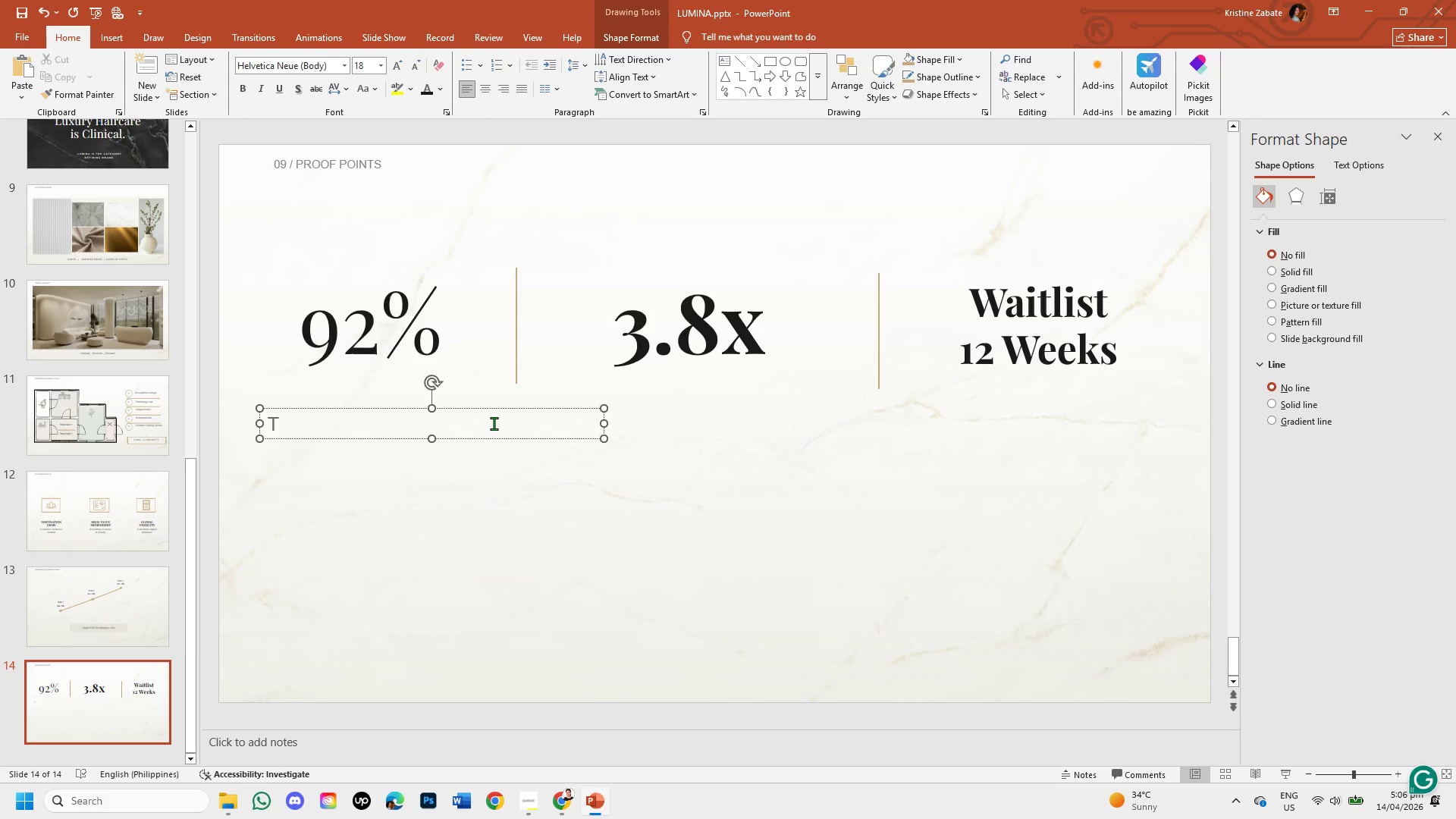 
key(Backspace)
type(Client Retention)
 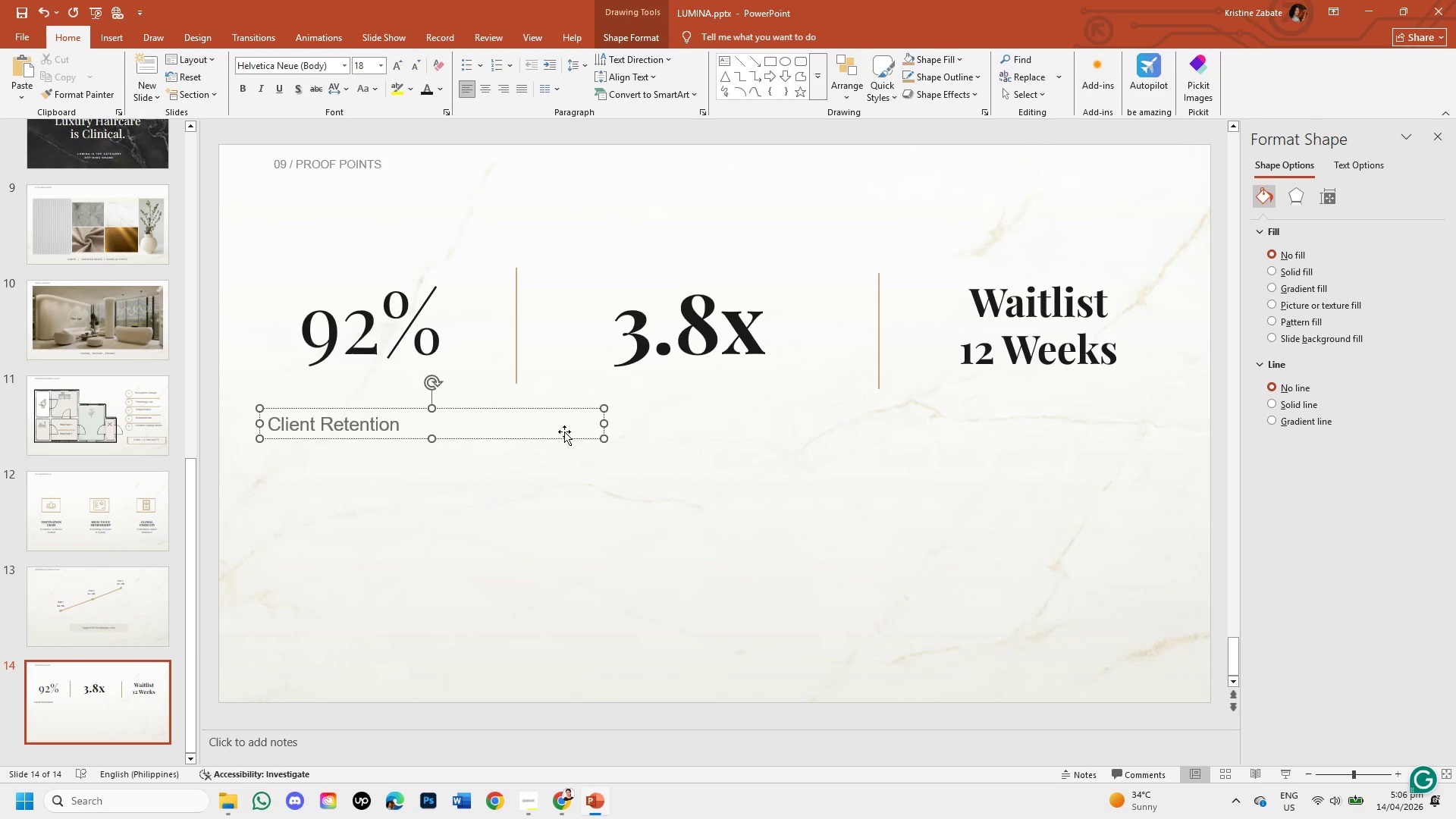 
wait(5.34)
 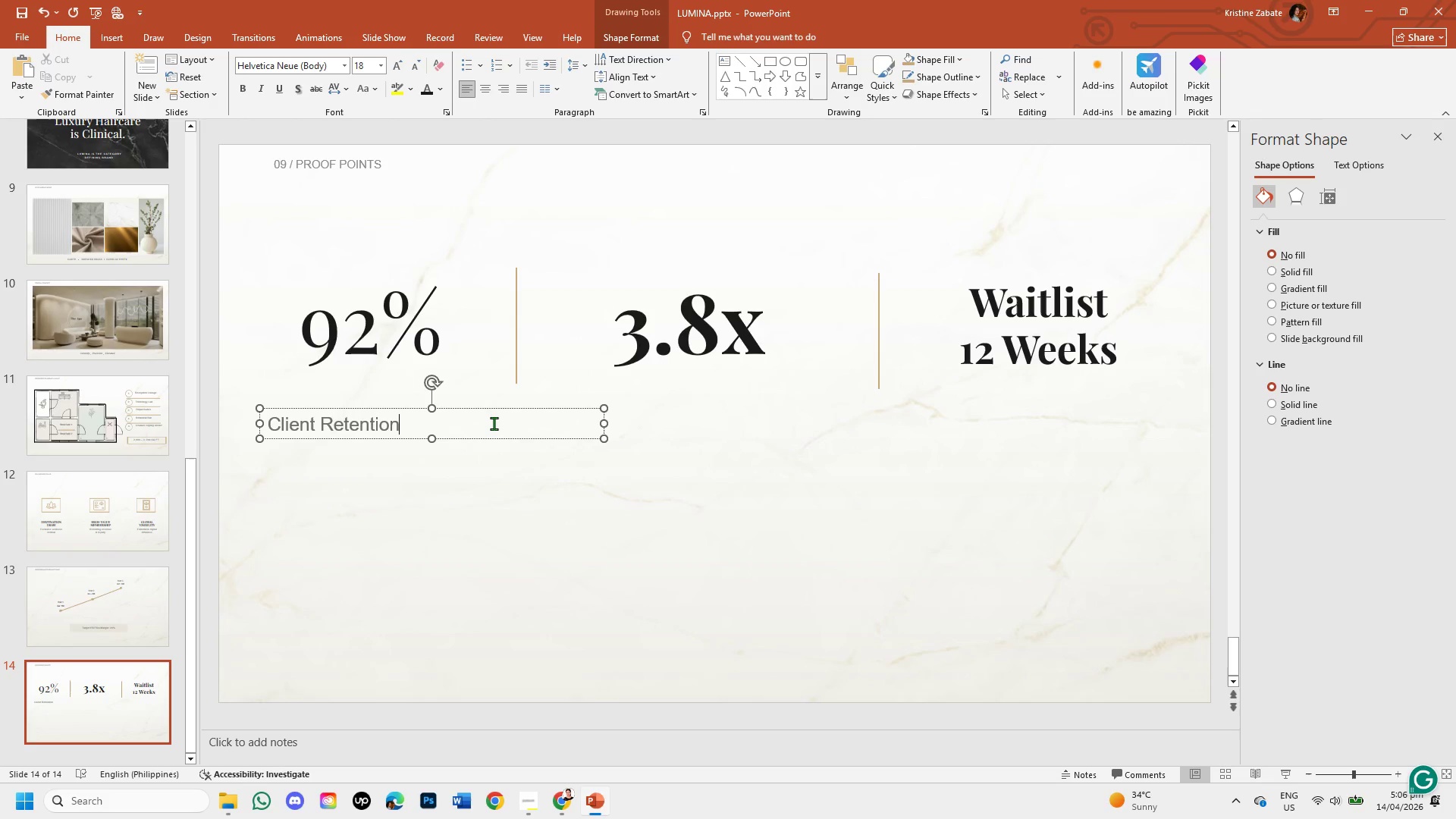 
left_click_drag(start_coordinate=[603, 424], to_coordinate=[412, 427])
 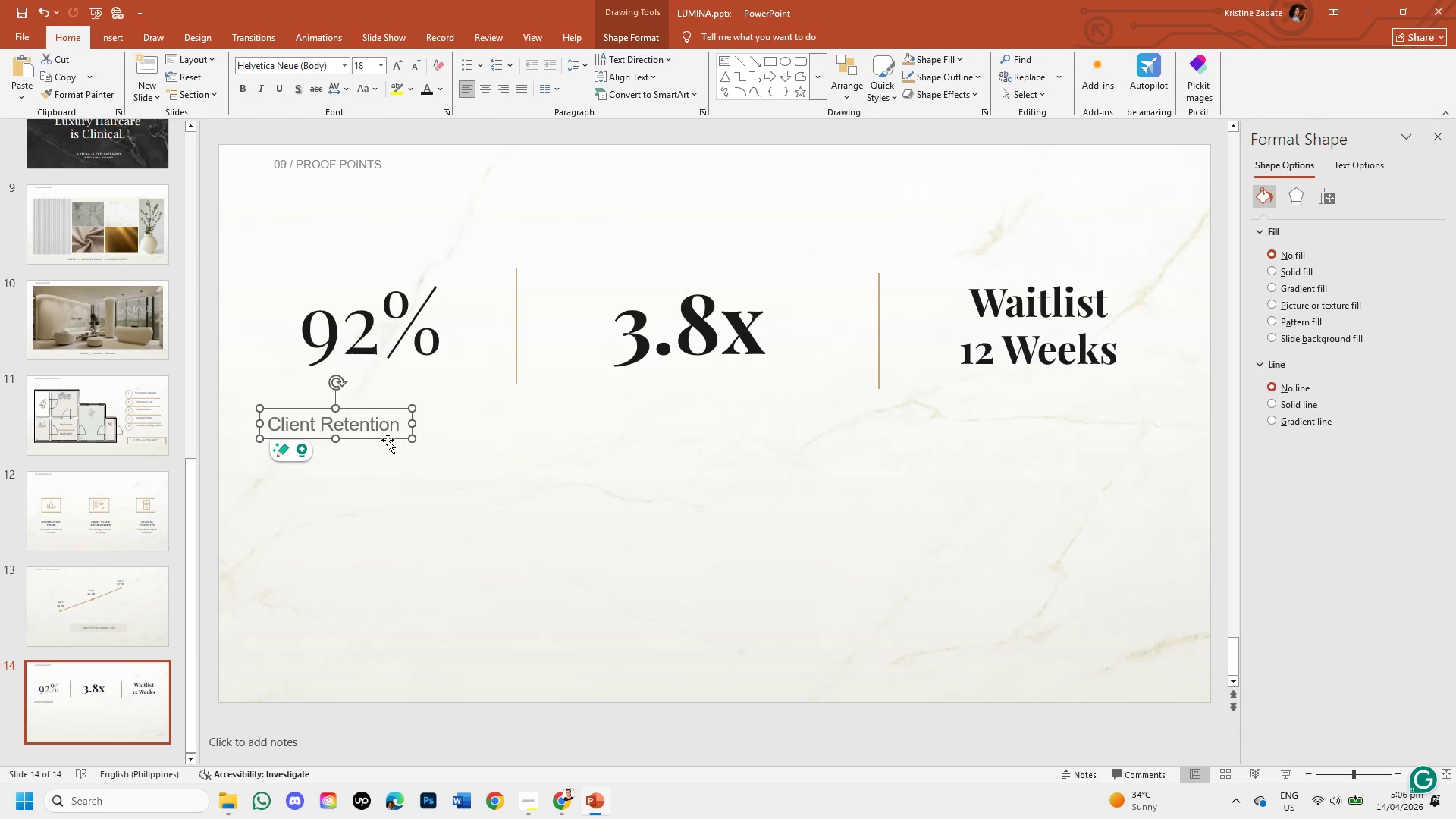 
left_click_drag(start_coordinate=[388, 439], to_coordinate=[416, 440])
 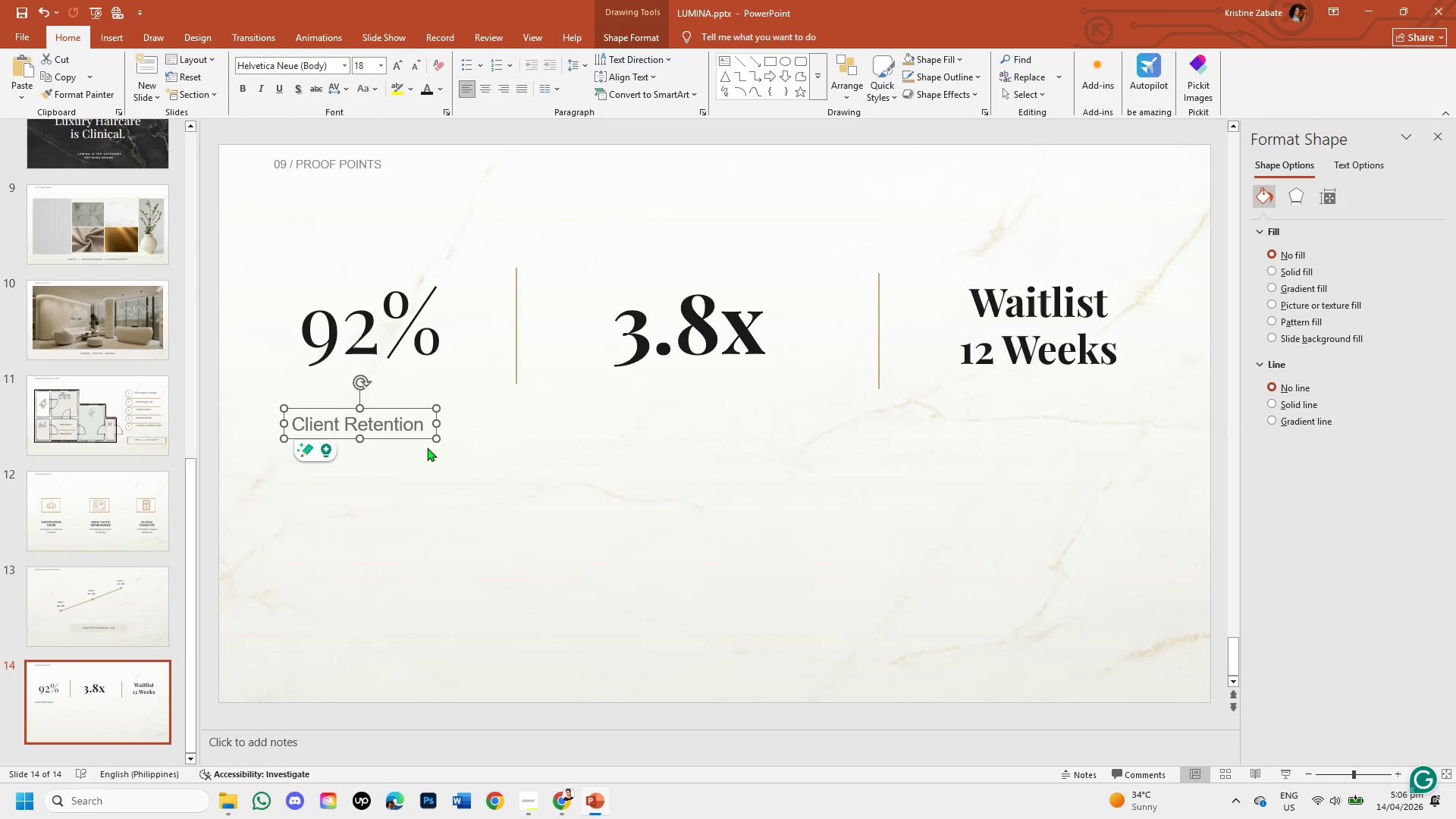 
left_click([427, 447])
 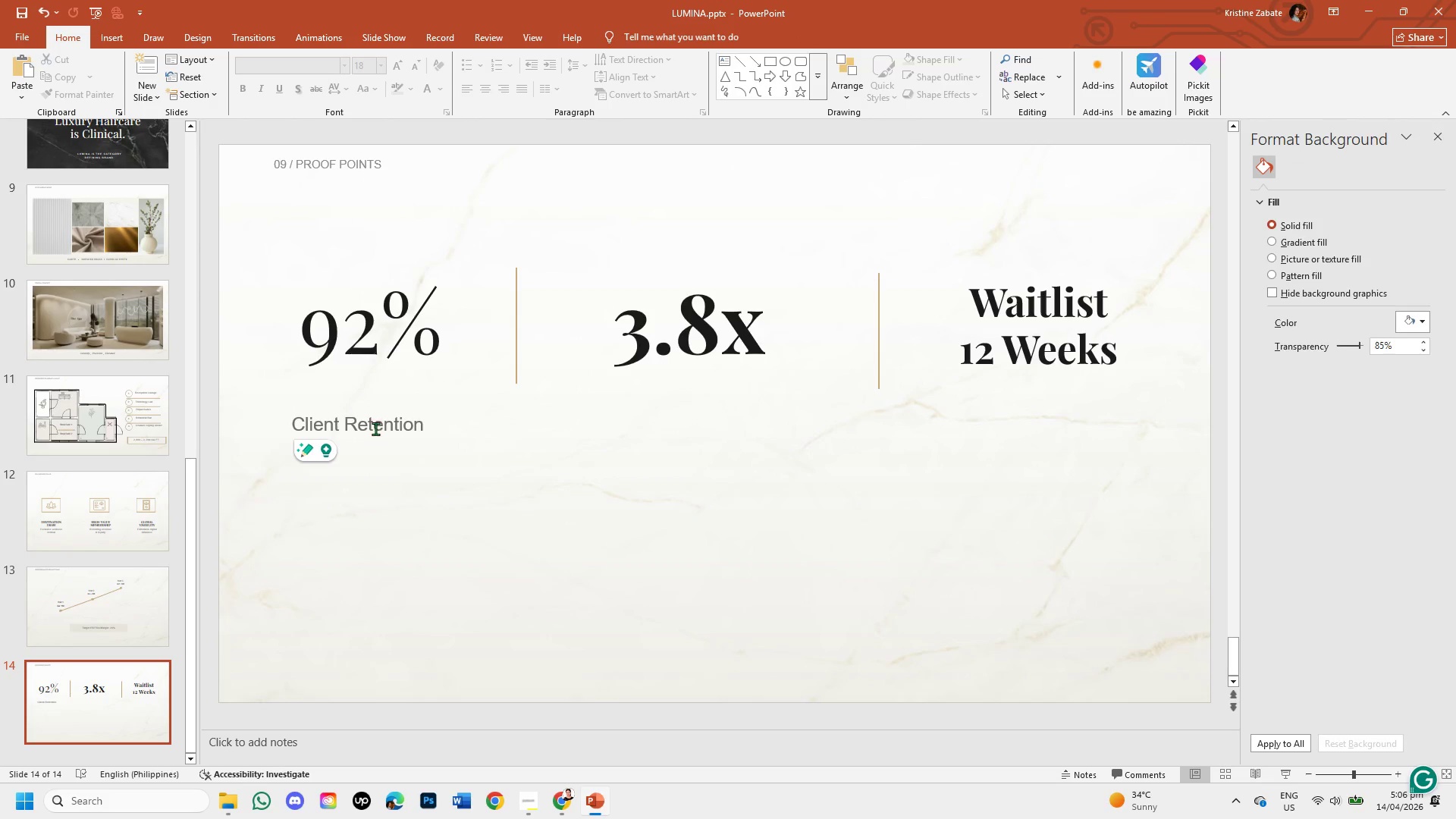 
left_click([375, 428])
 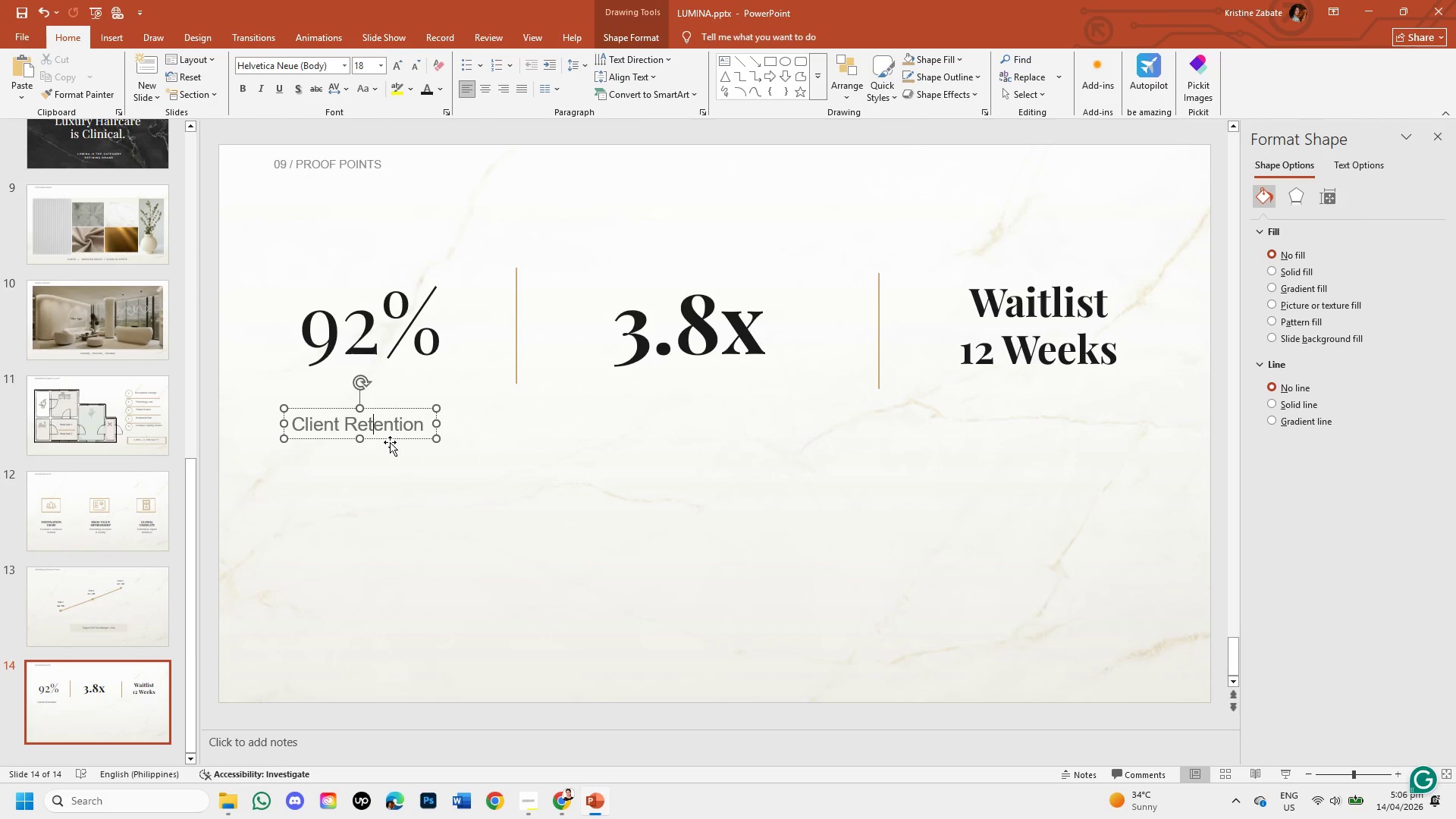 
left_click([390, 442])
 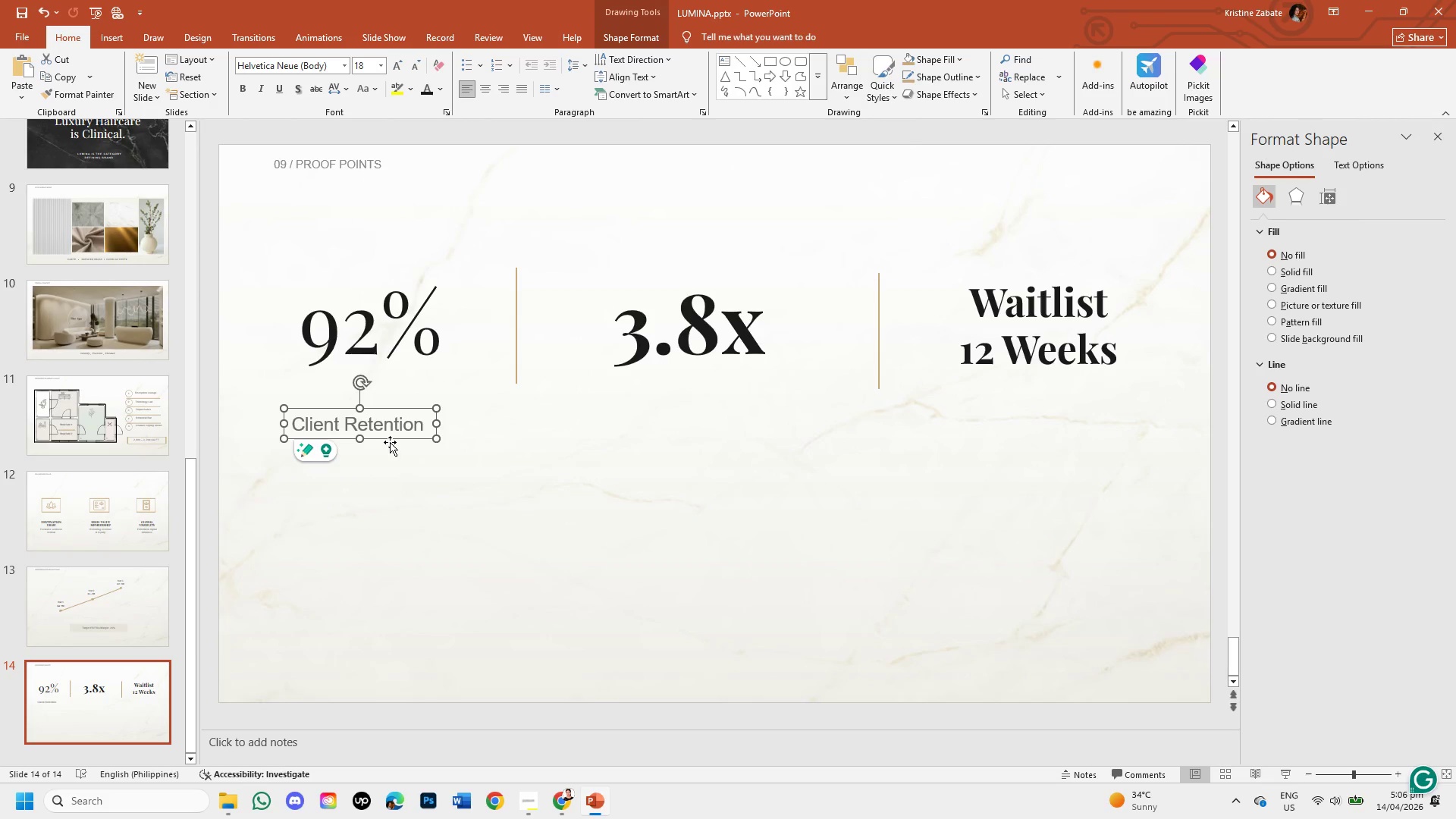 
key(Control+C)
 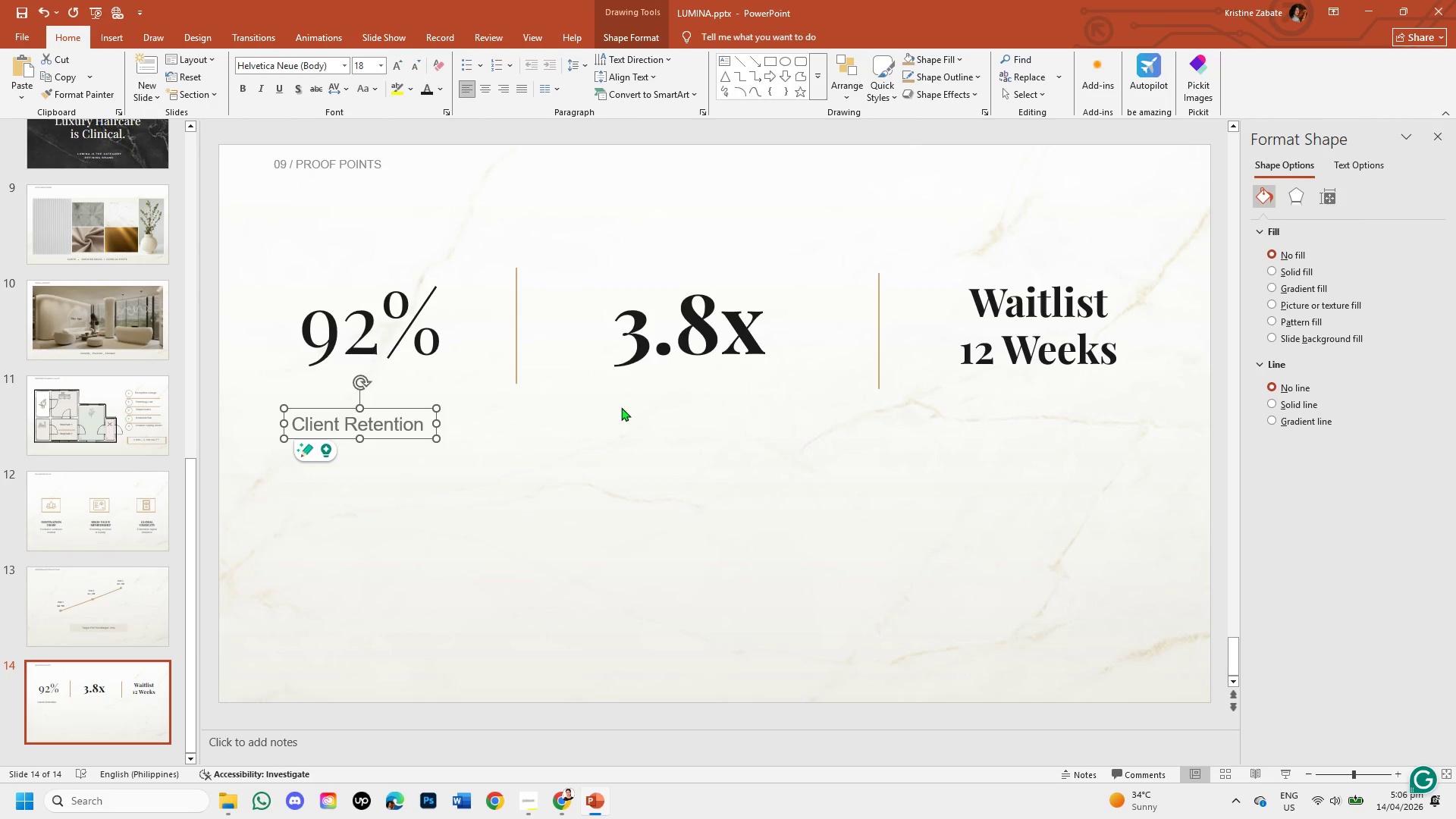 
key(Control+V)
 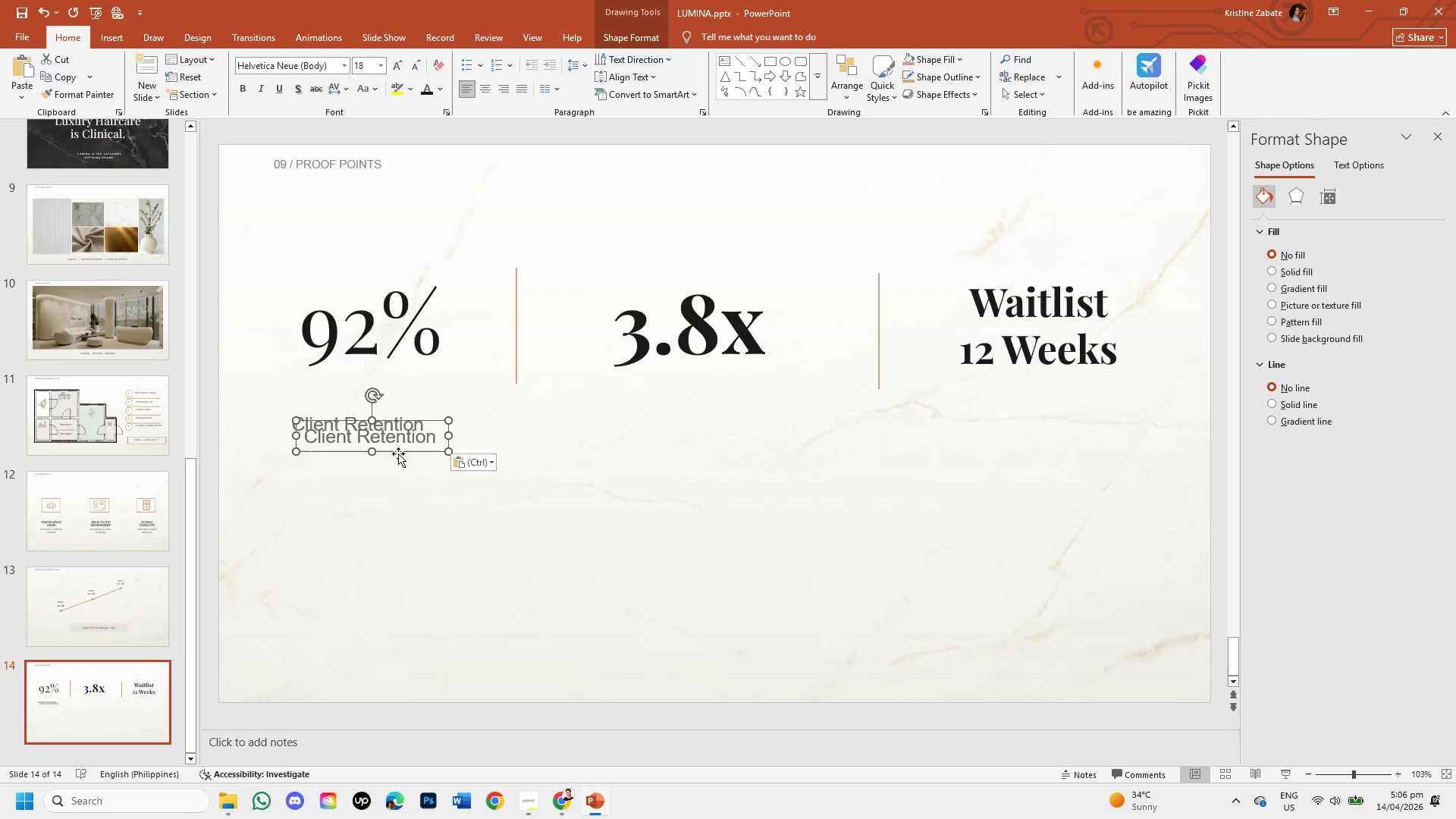 
left_click_drag(start_coordinate=[398, 453], to_coordinate=[740, 441])
 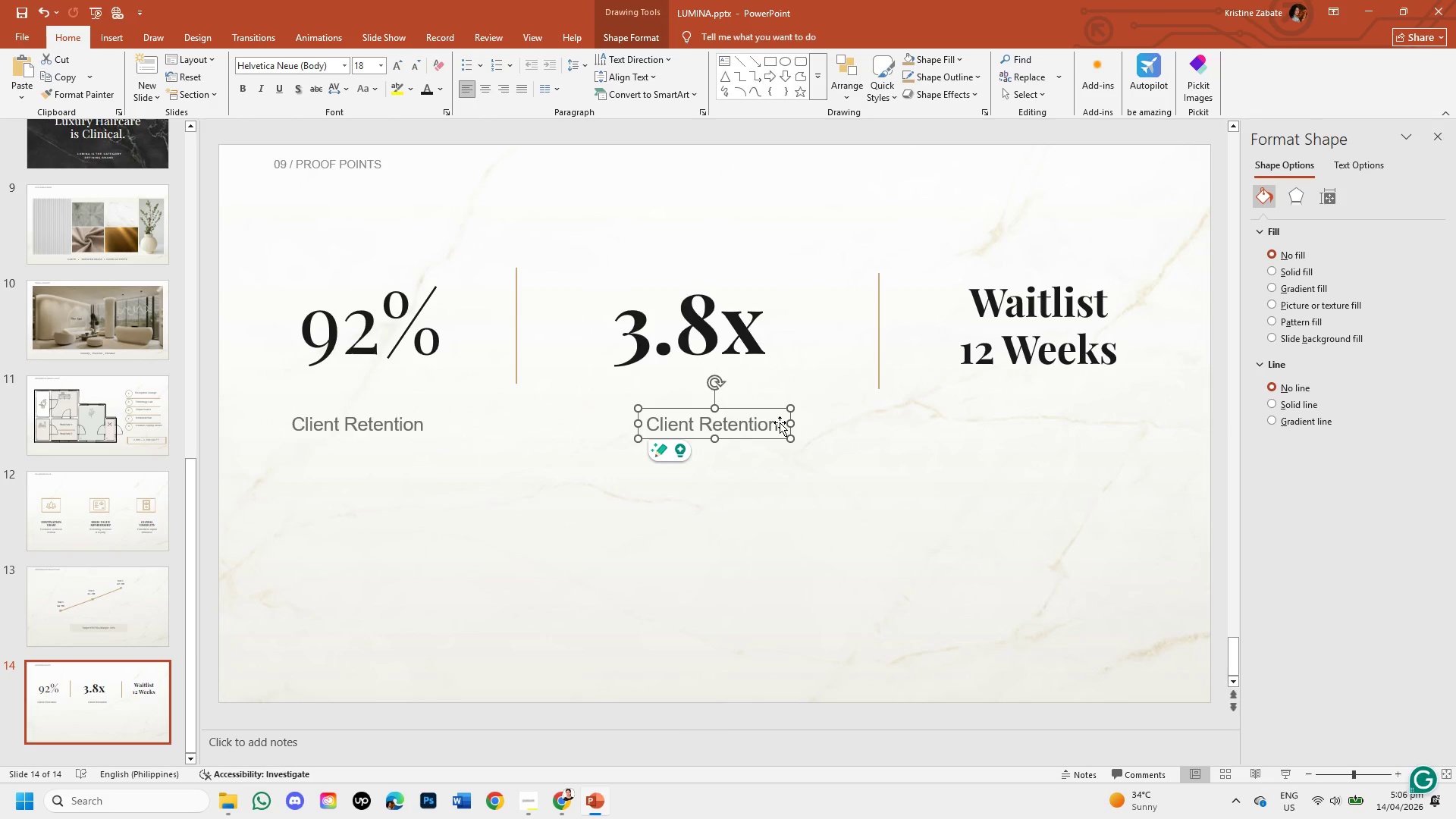 
left_click([776, 425])
 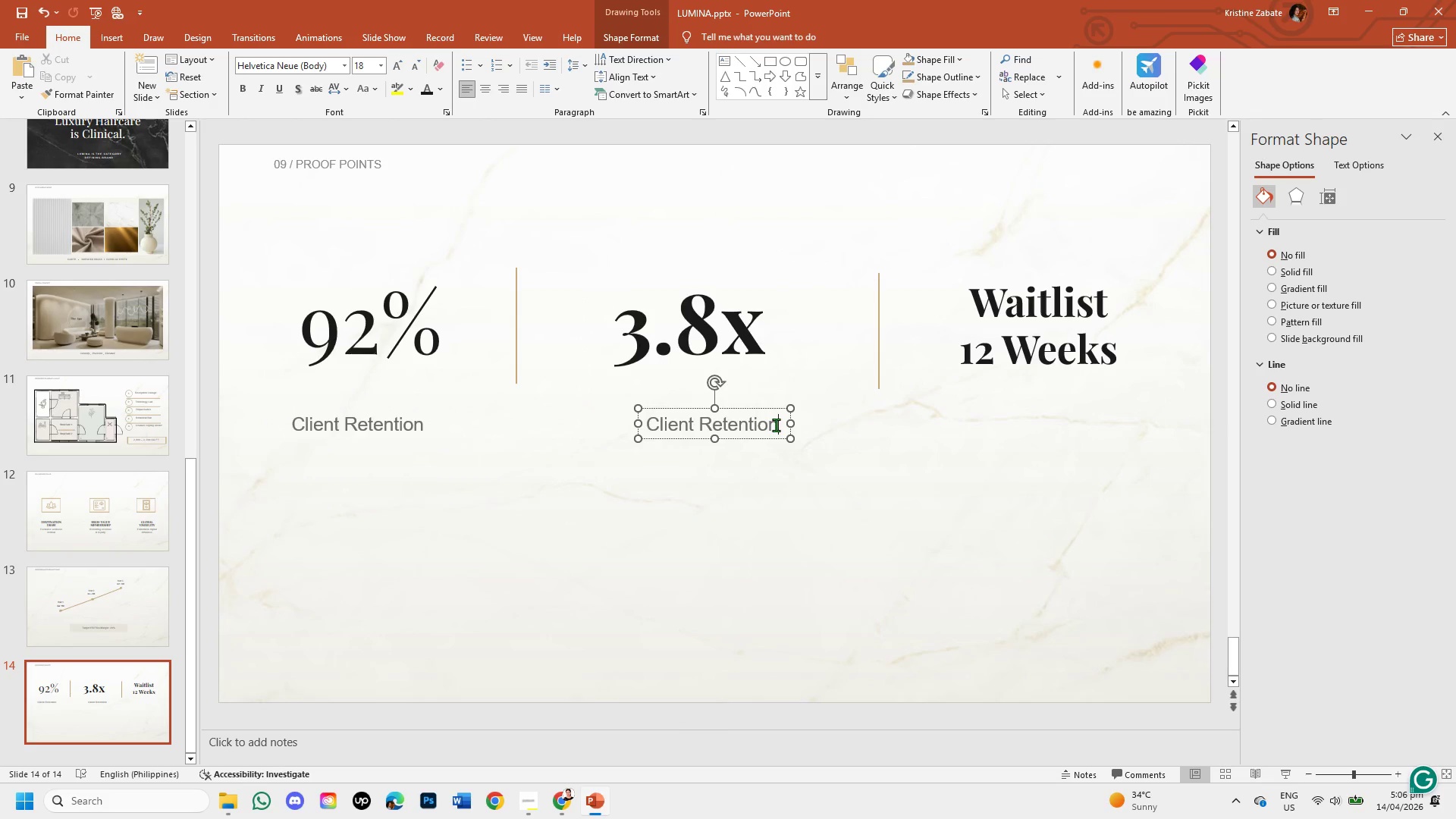 
hold_key(key=Backspace, duration=0.73)
 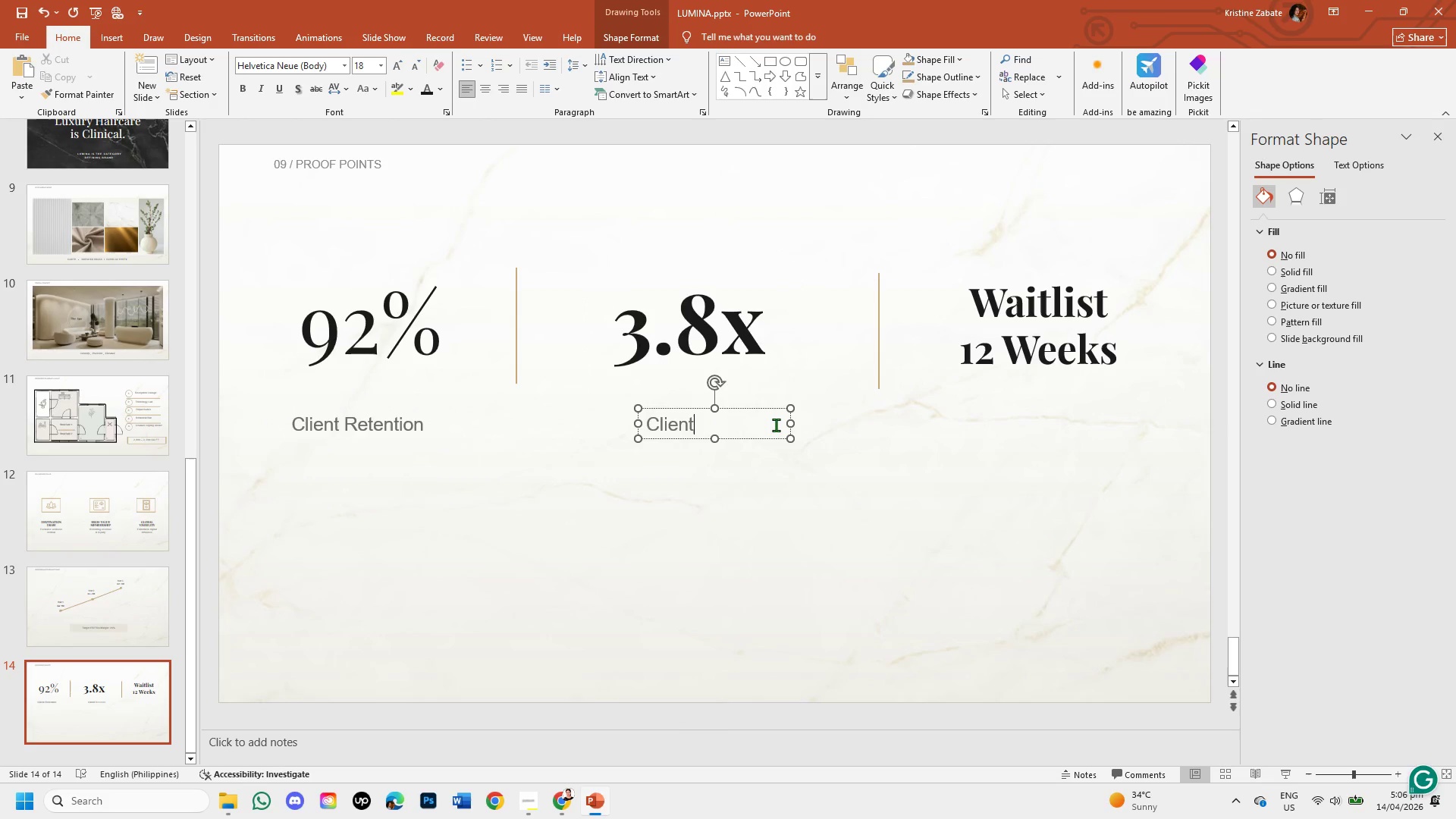 
hold_key(key=Backspace, duration=0.45)
 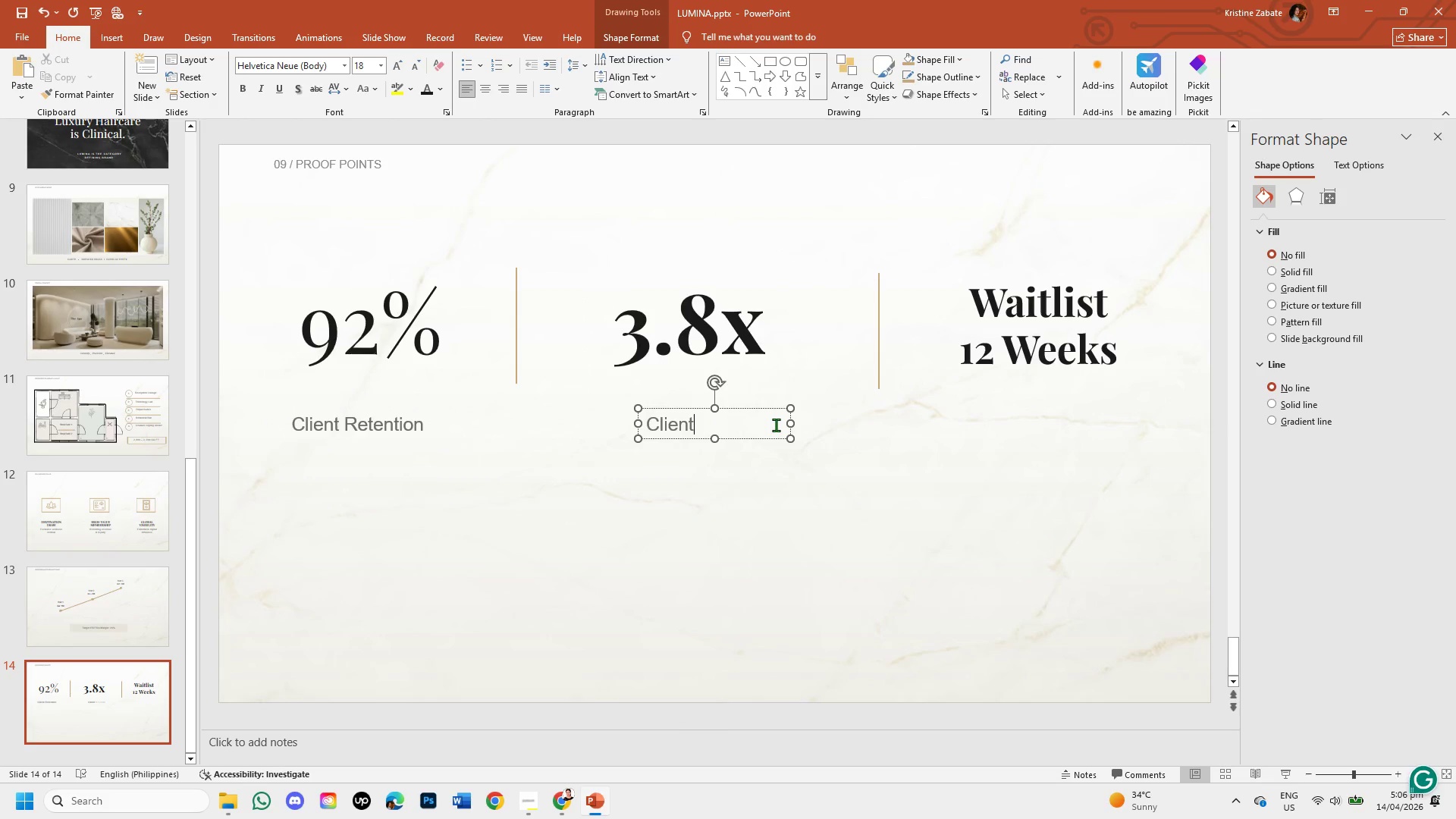 
hold_key(key=Backspace, duration=0.56)
 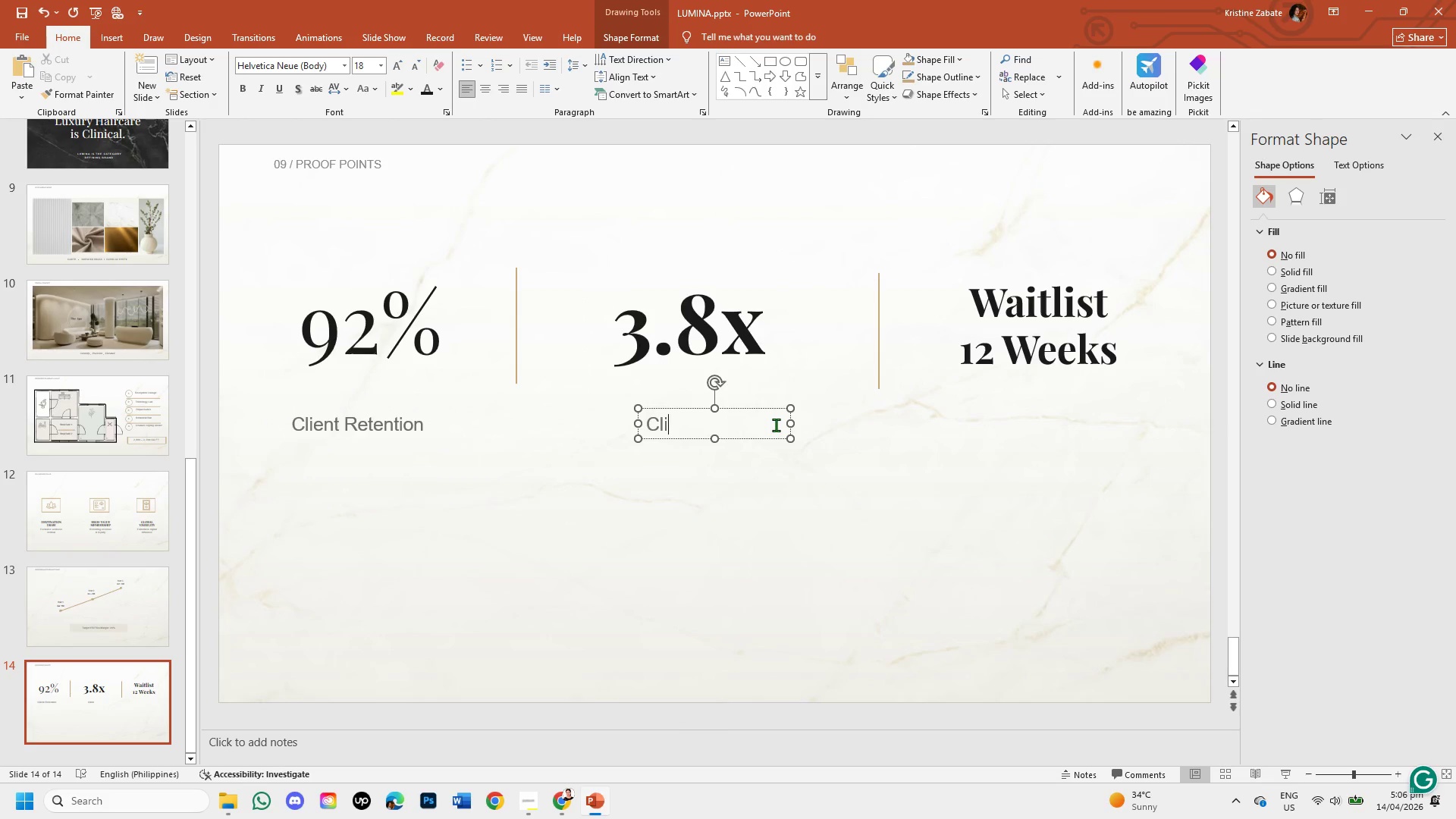 
key(Backspace)
 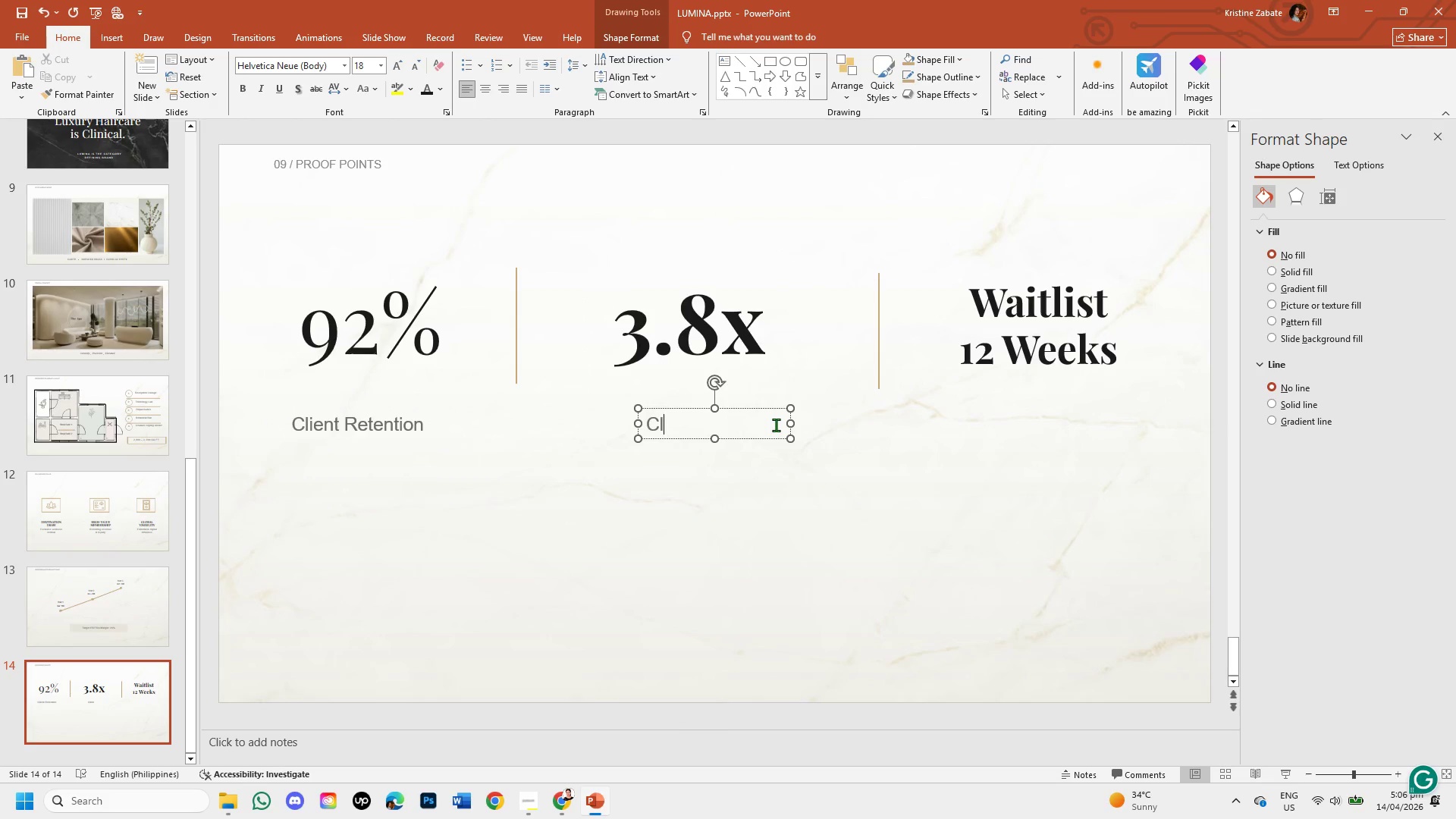 
key(Backspace)
 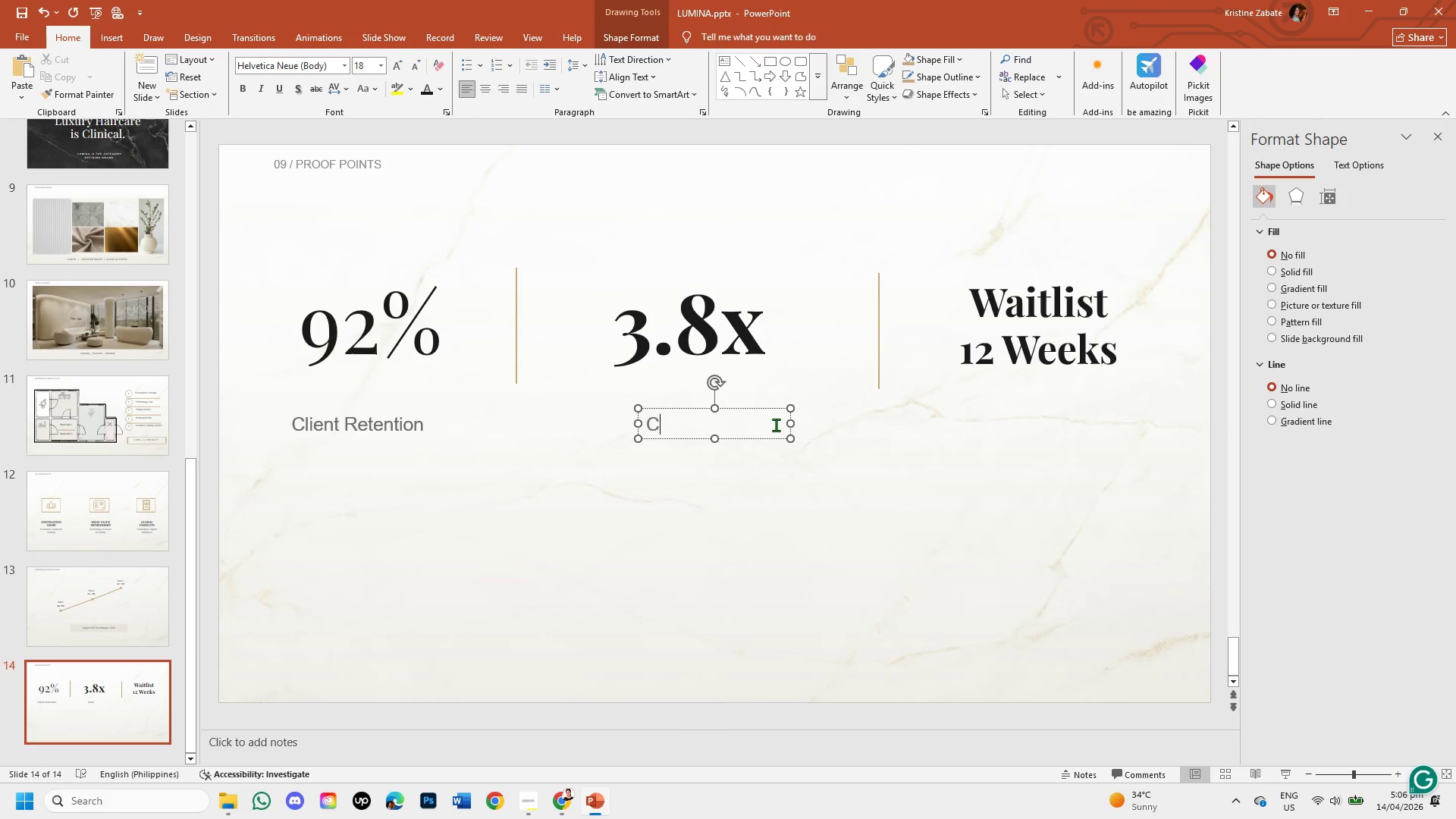 
key(Backspace)
 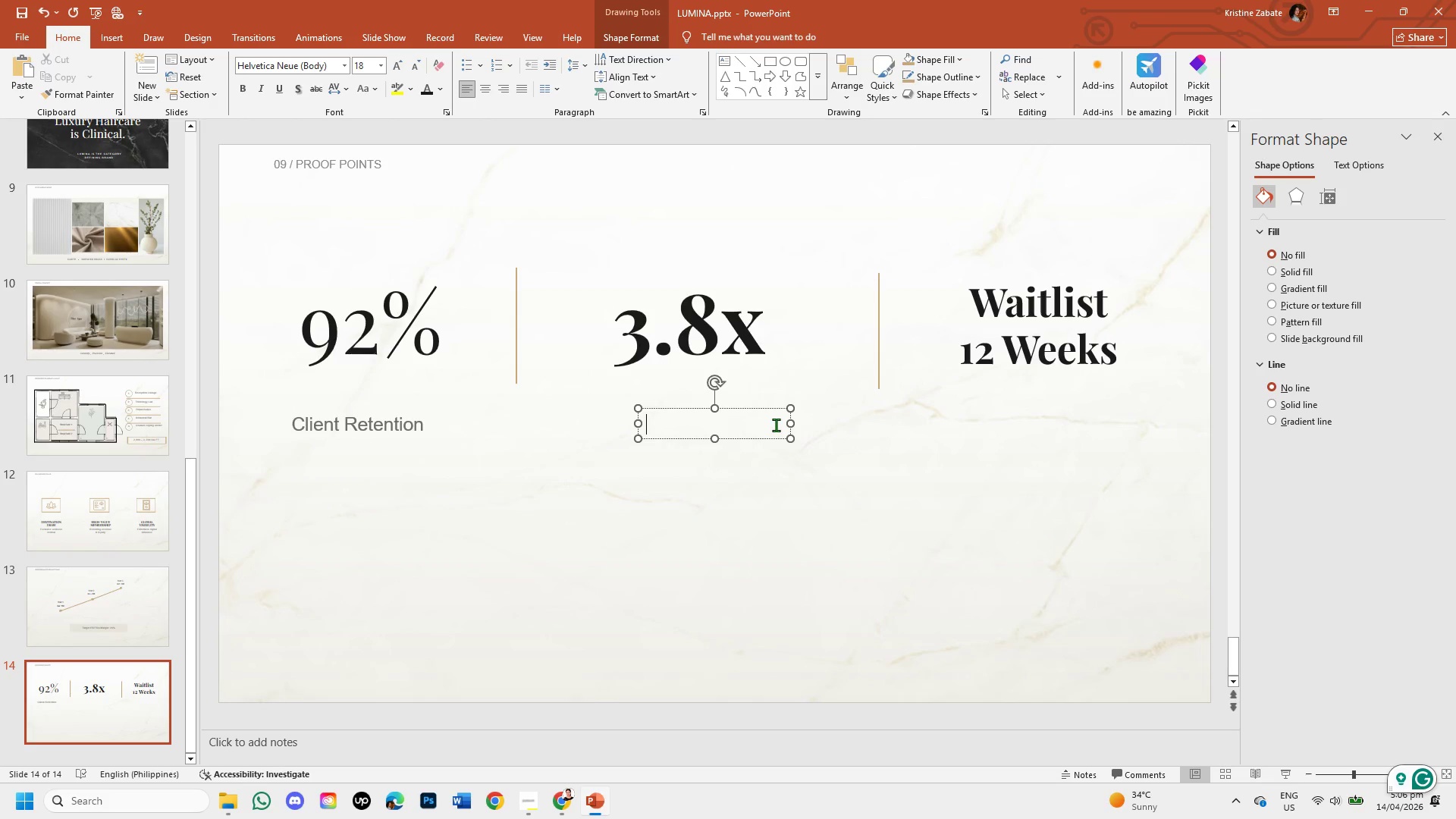 
wait(26.22)
 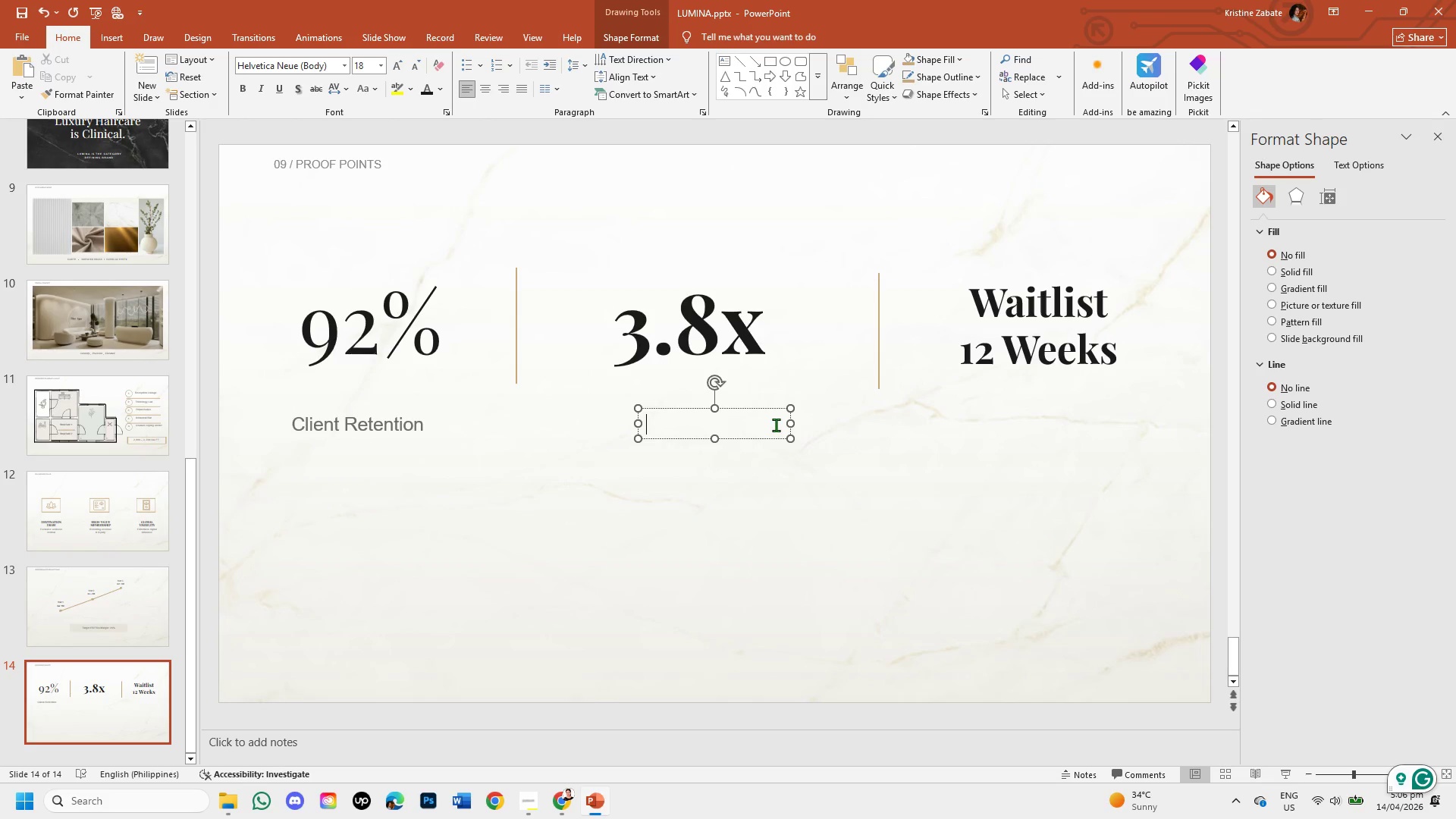 
type(Avg. Revenue per Visit)
 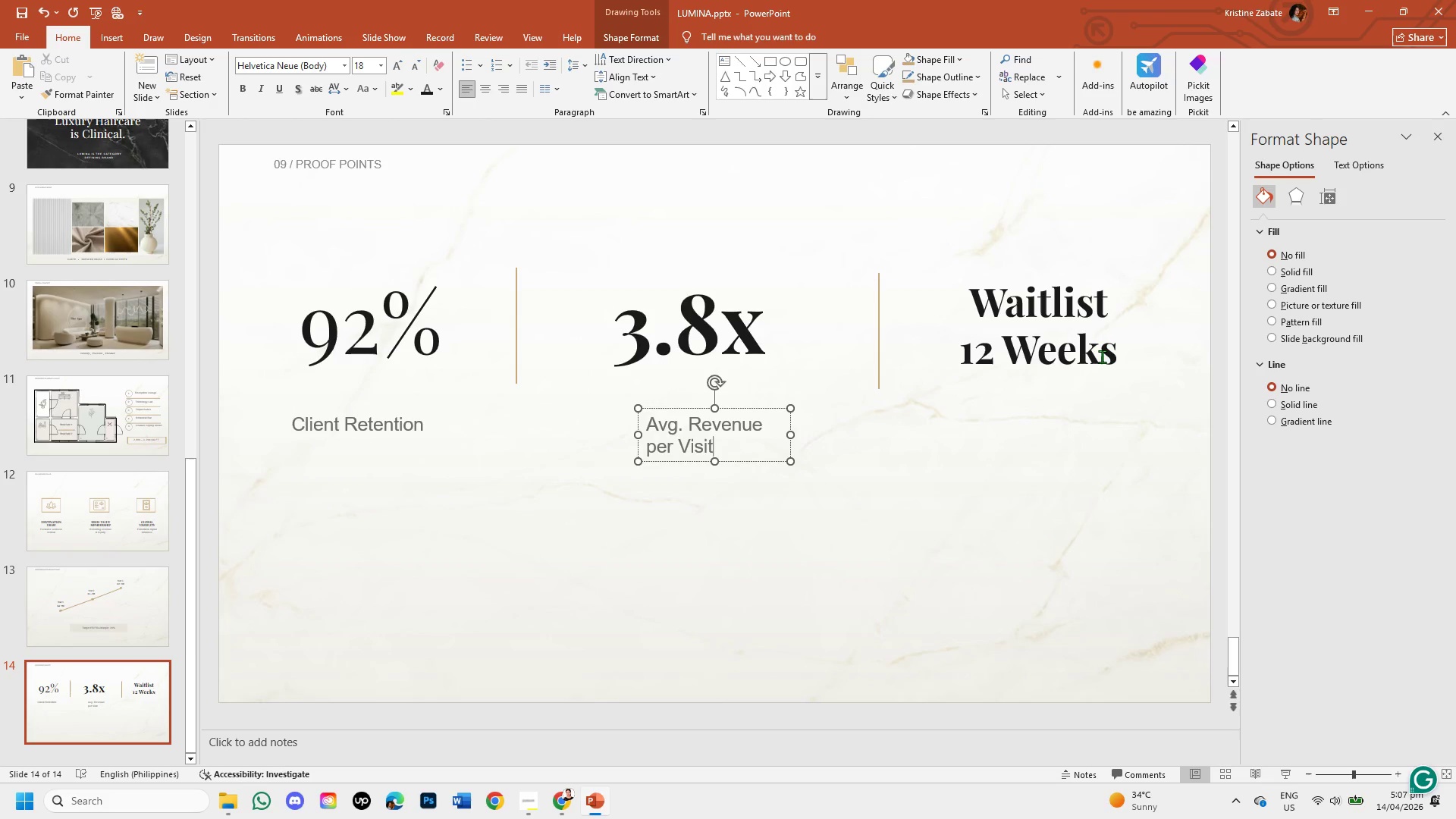 
wait(34.2)
 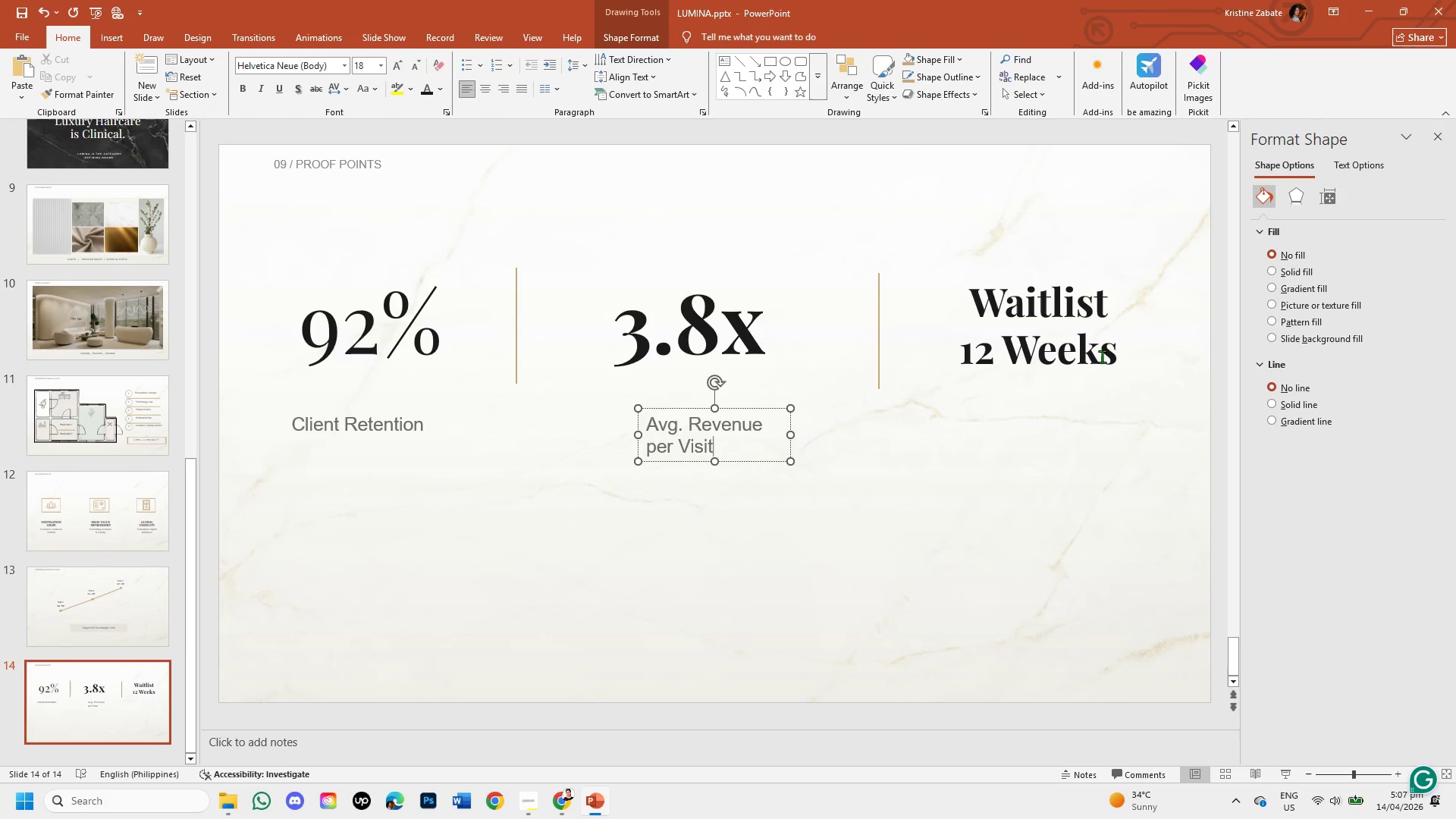 
left_click([809, 581])
 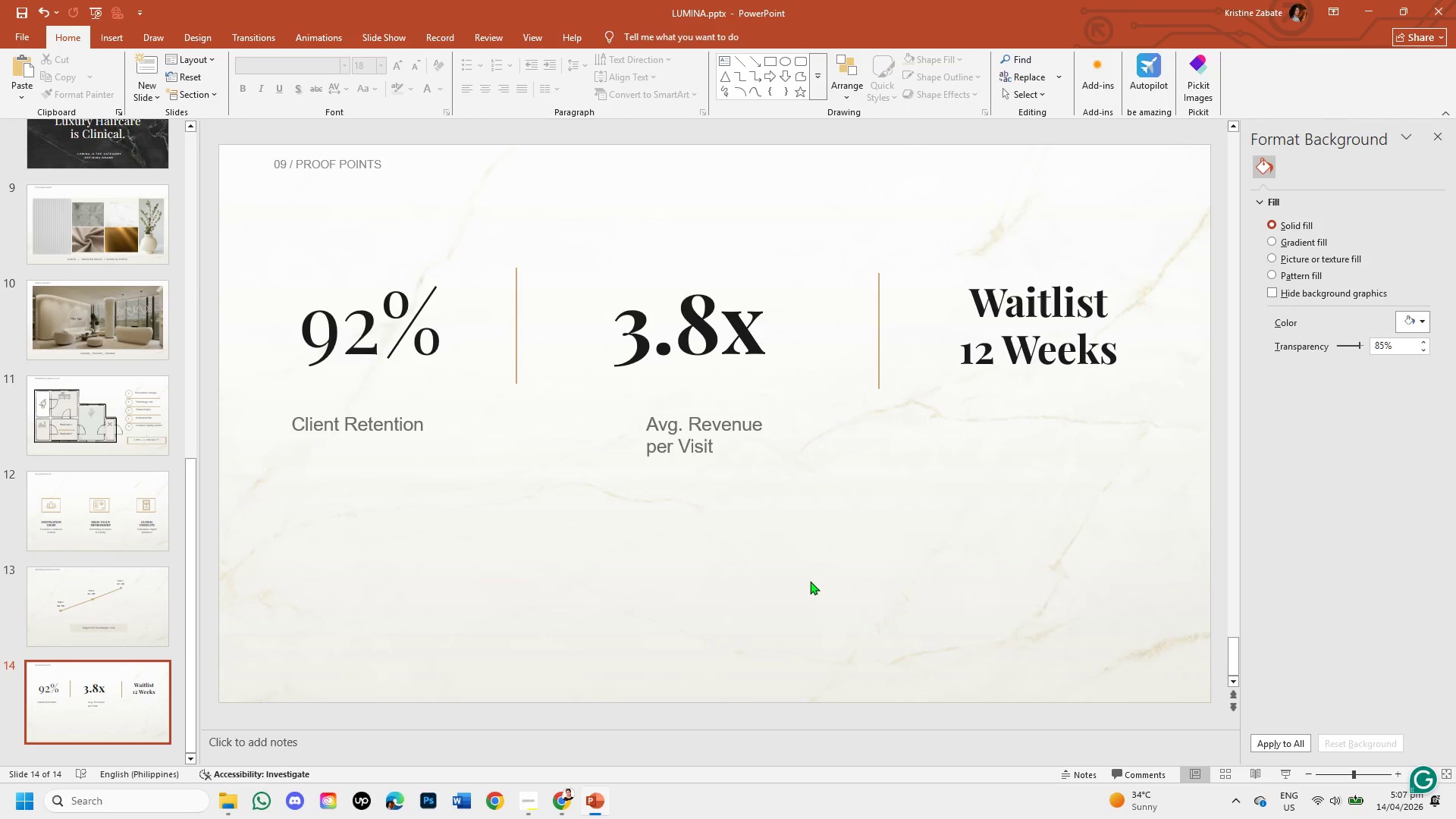 
left_click([755, 438])
 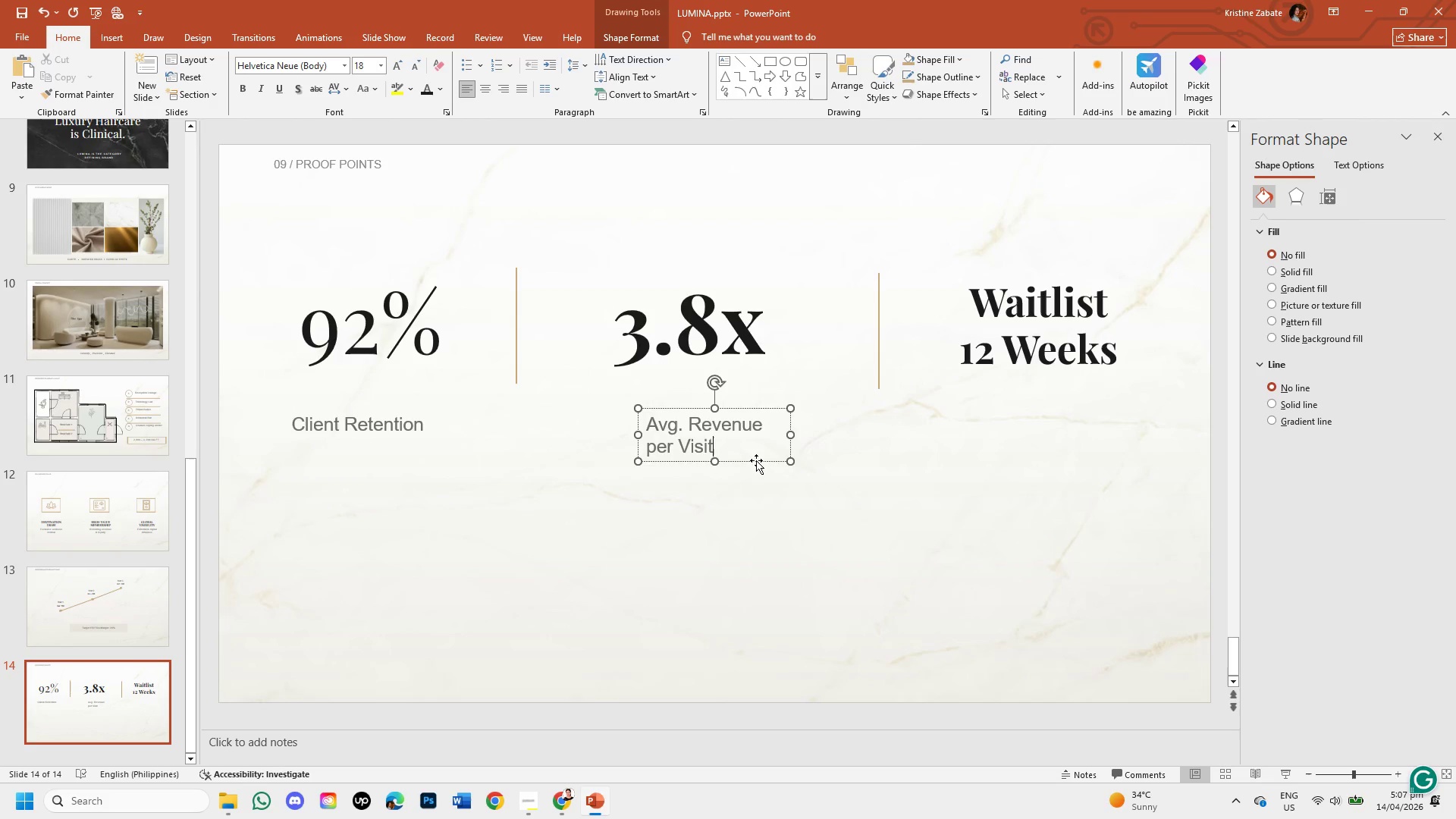 
left_click([756, 460])
 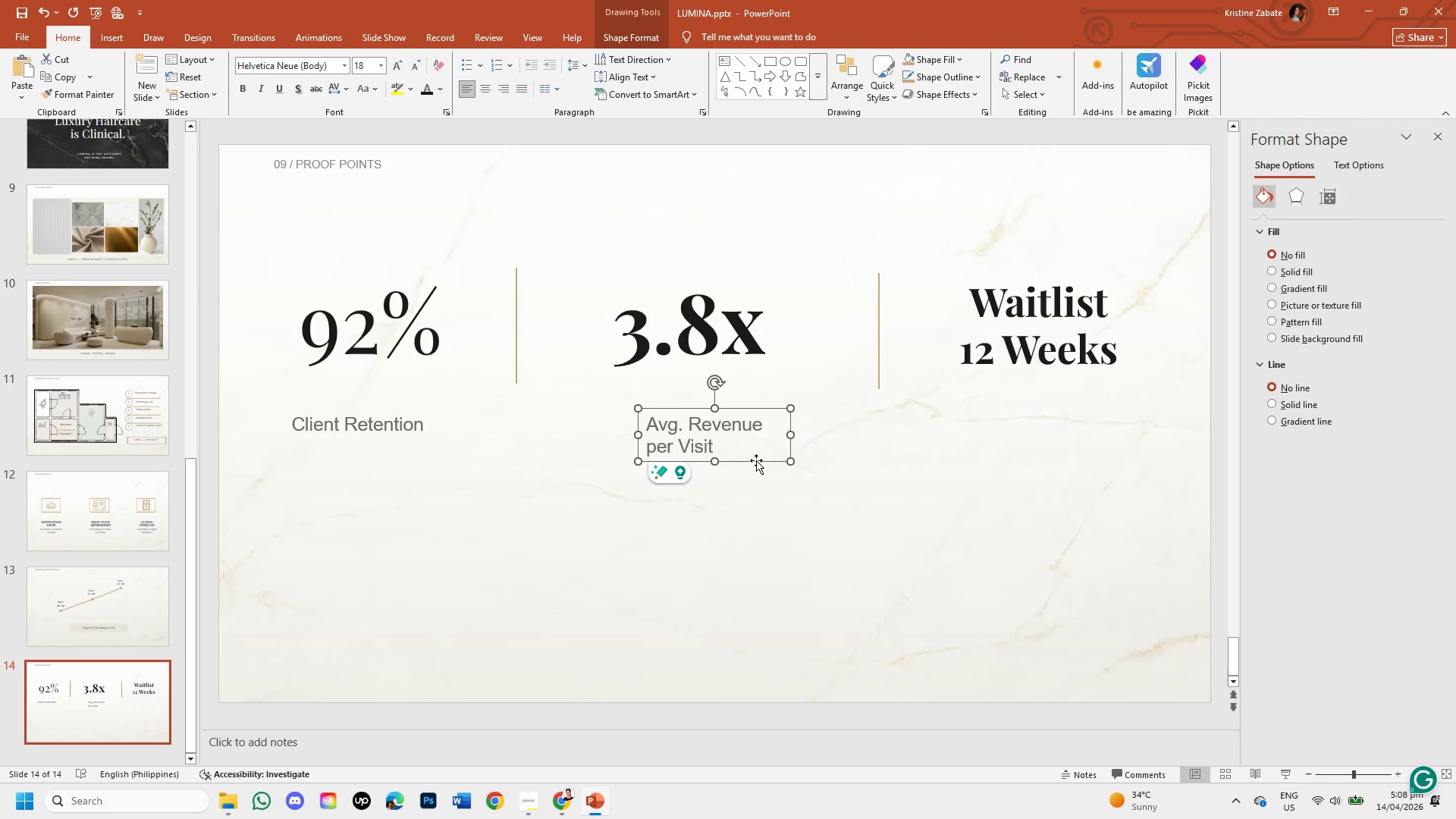 
key(Control+C)
 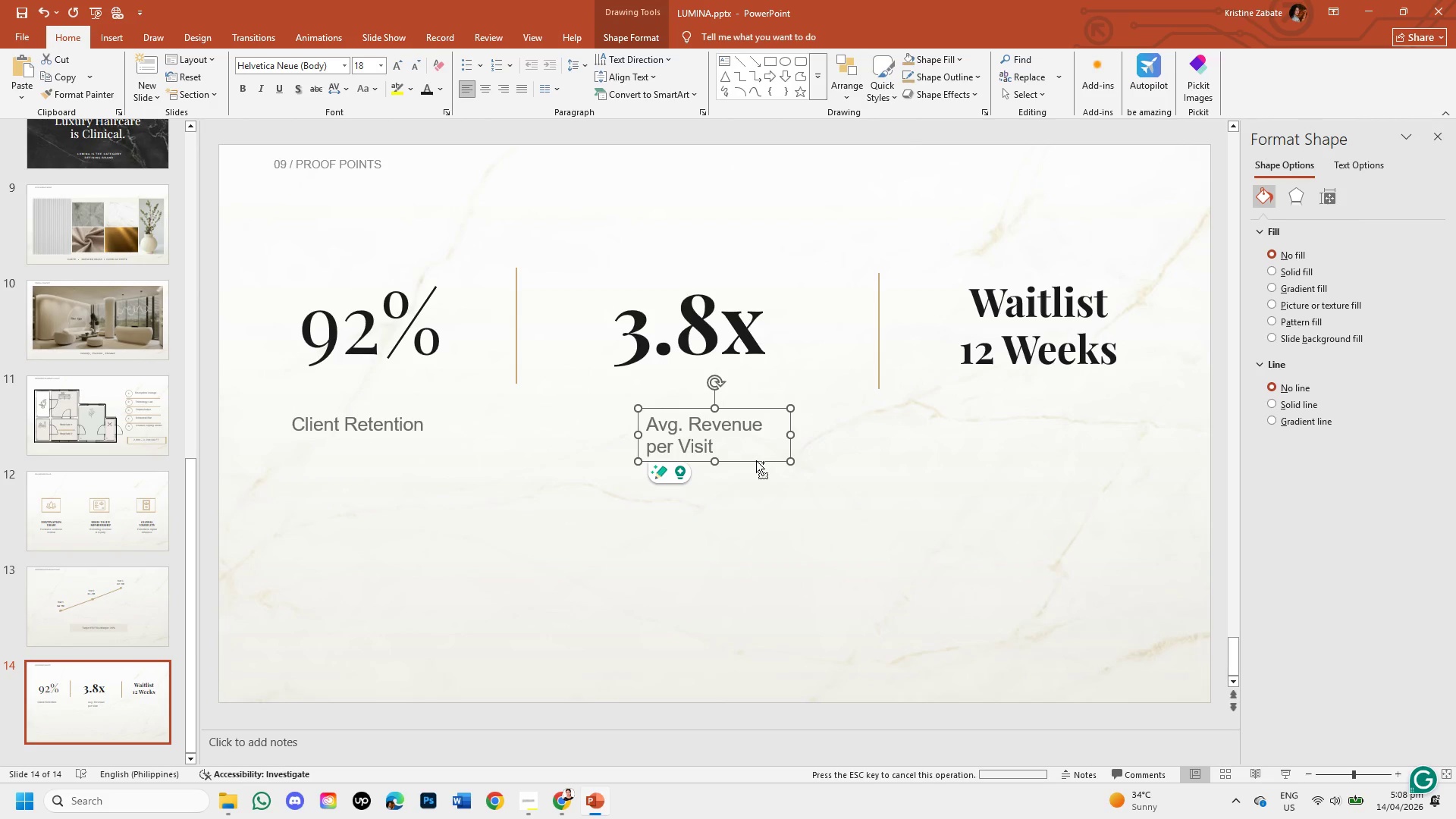 
key(Control+V)
 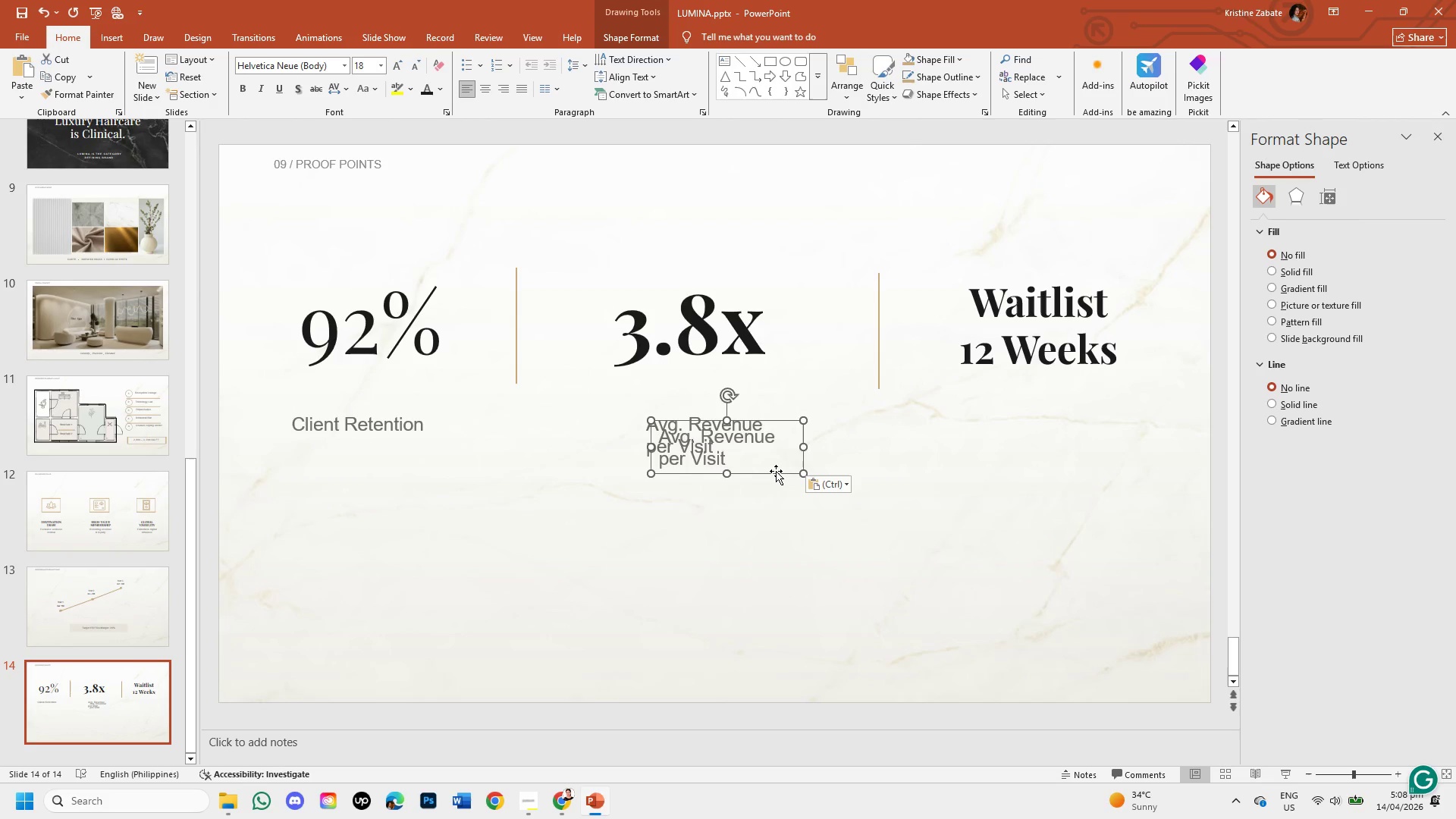 
left_click_drag(start_coordinate=[780, 474], to_coordinate=[1107, 463])
 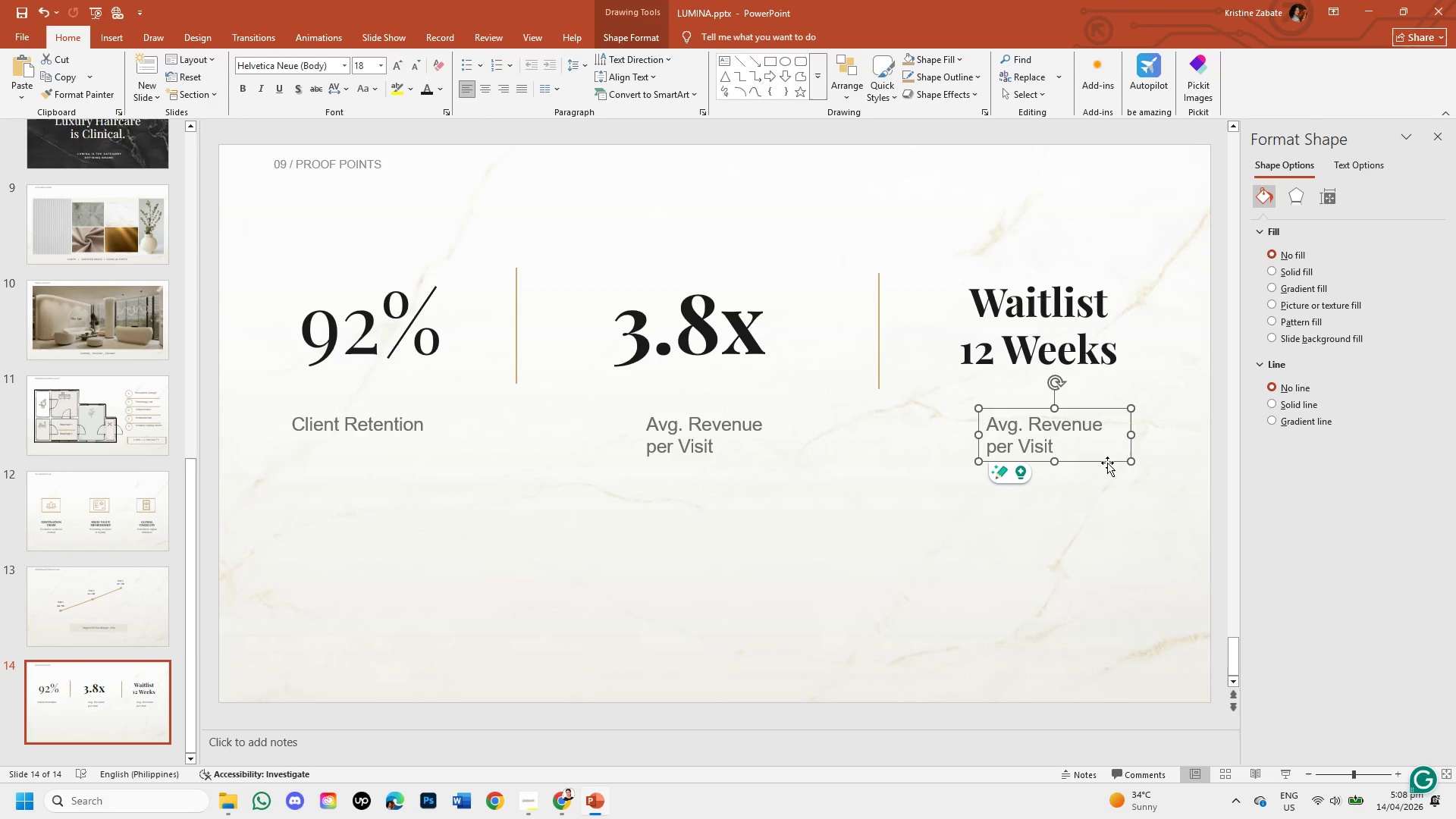 
left_click([1081, 440])
 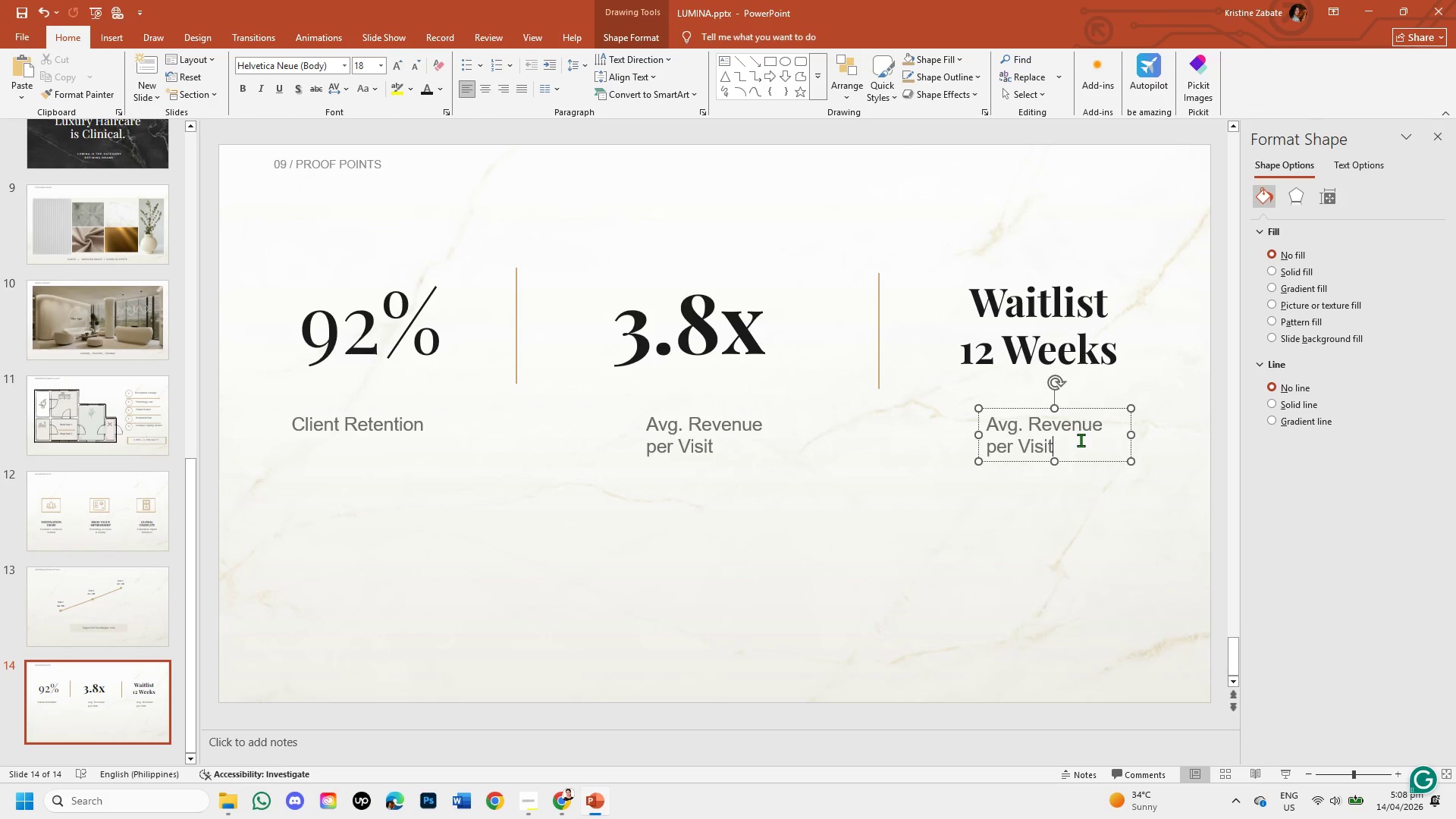 
hold_key(key=Backspace, duration=1.0)
 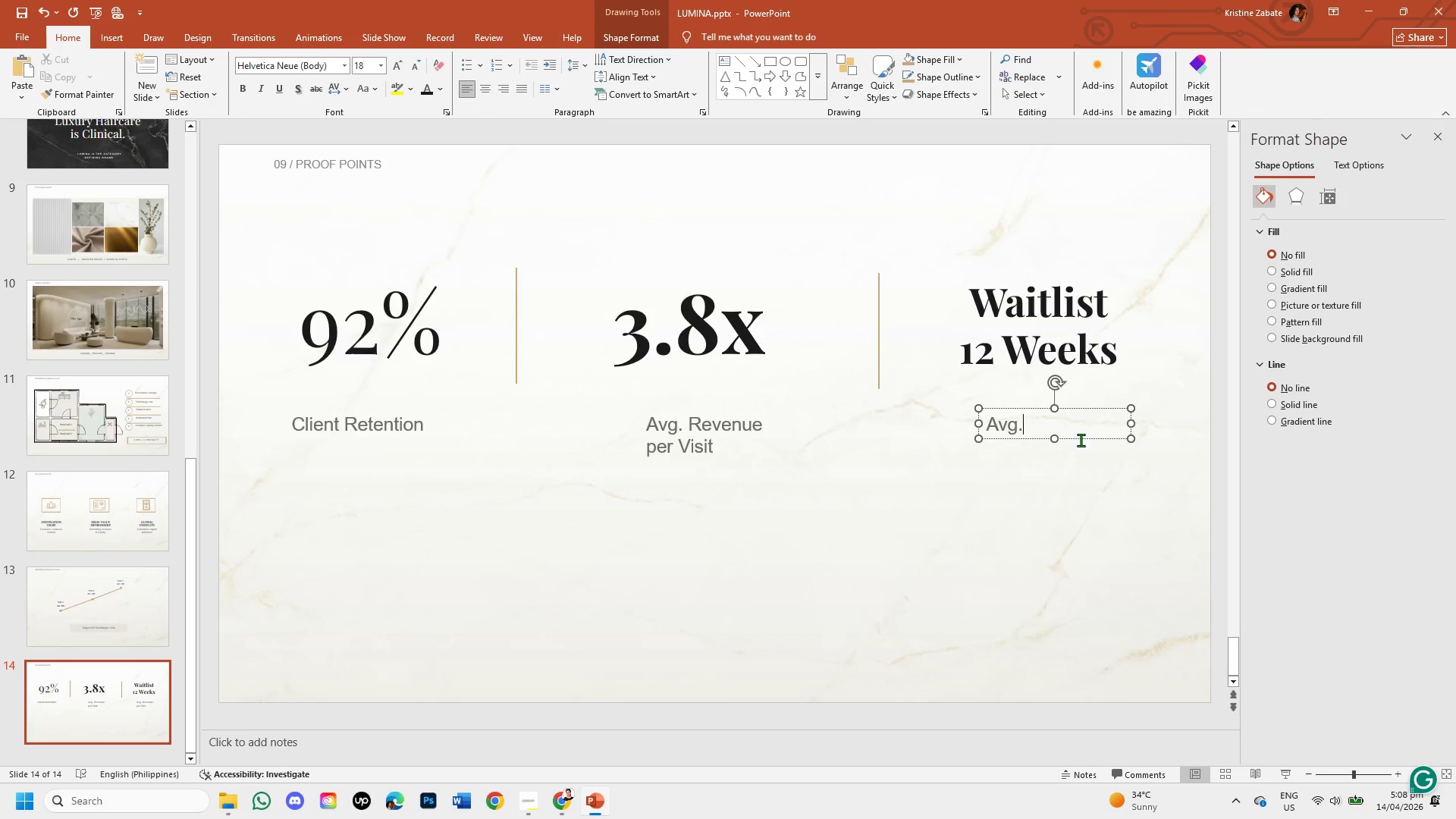 
hold_key(key=Backspace, duration=0.94)
 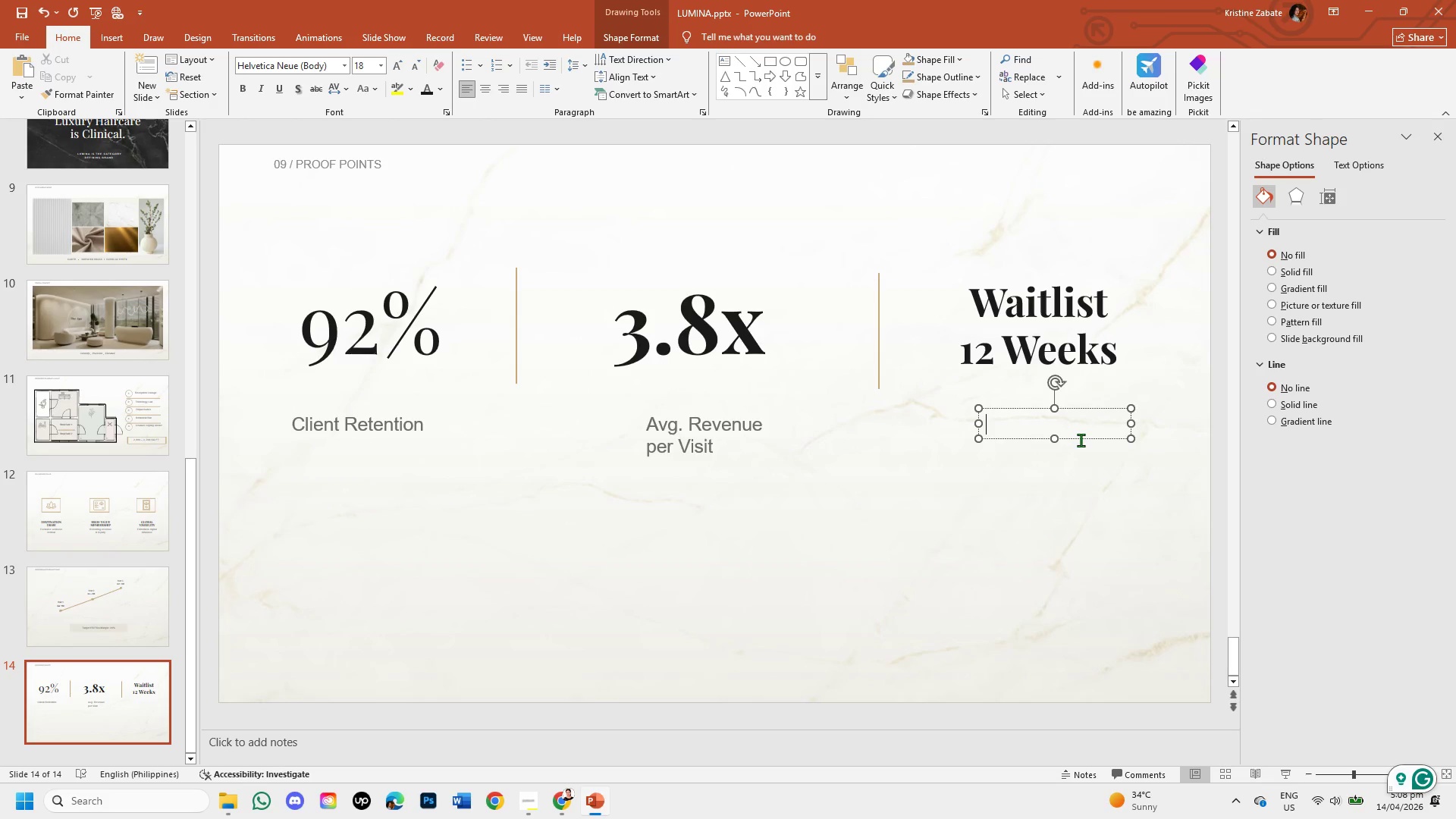 
wait(16.23)
 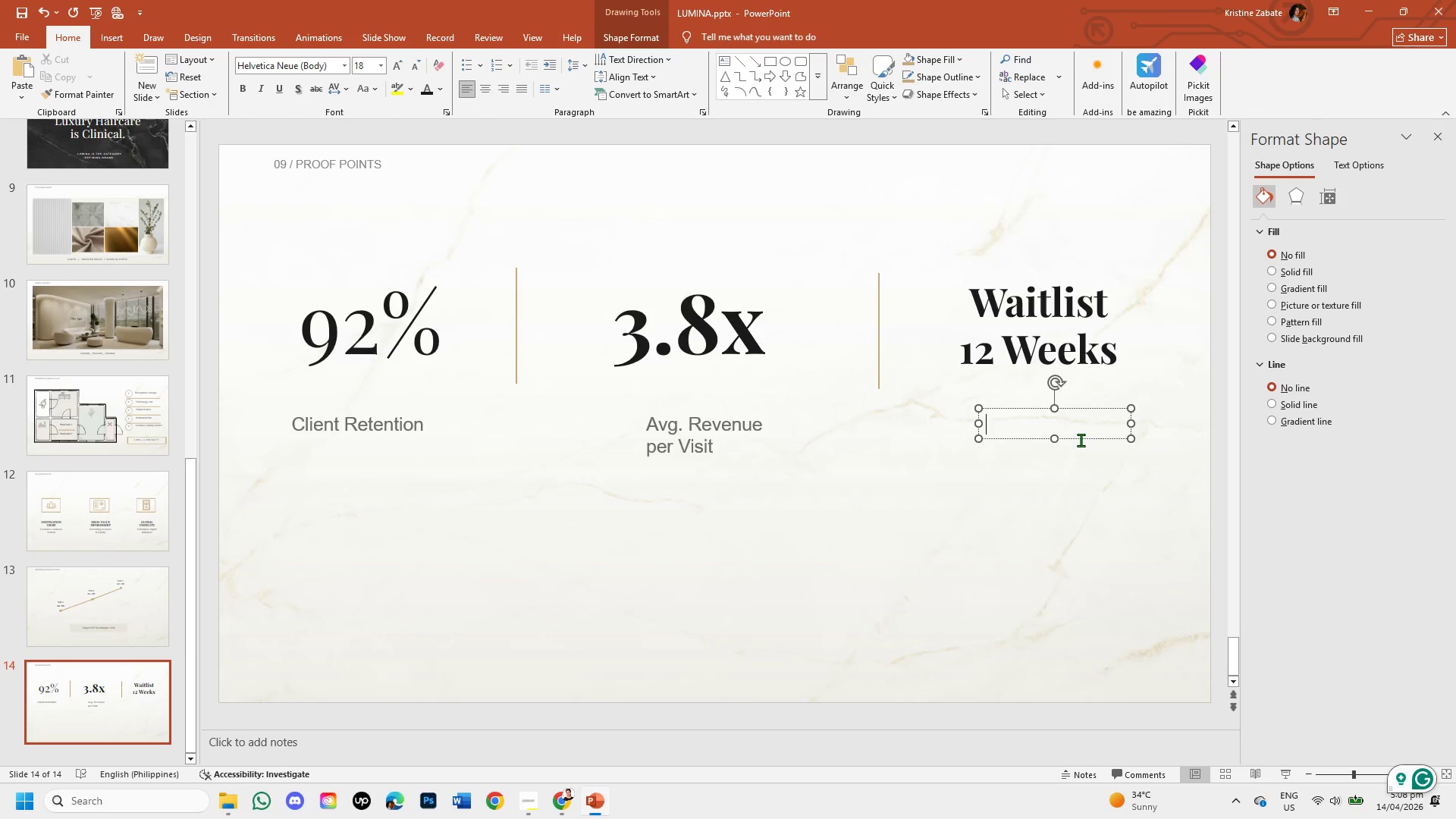 
type(at Current Location )
 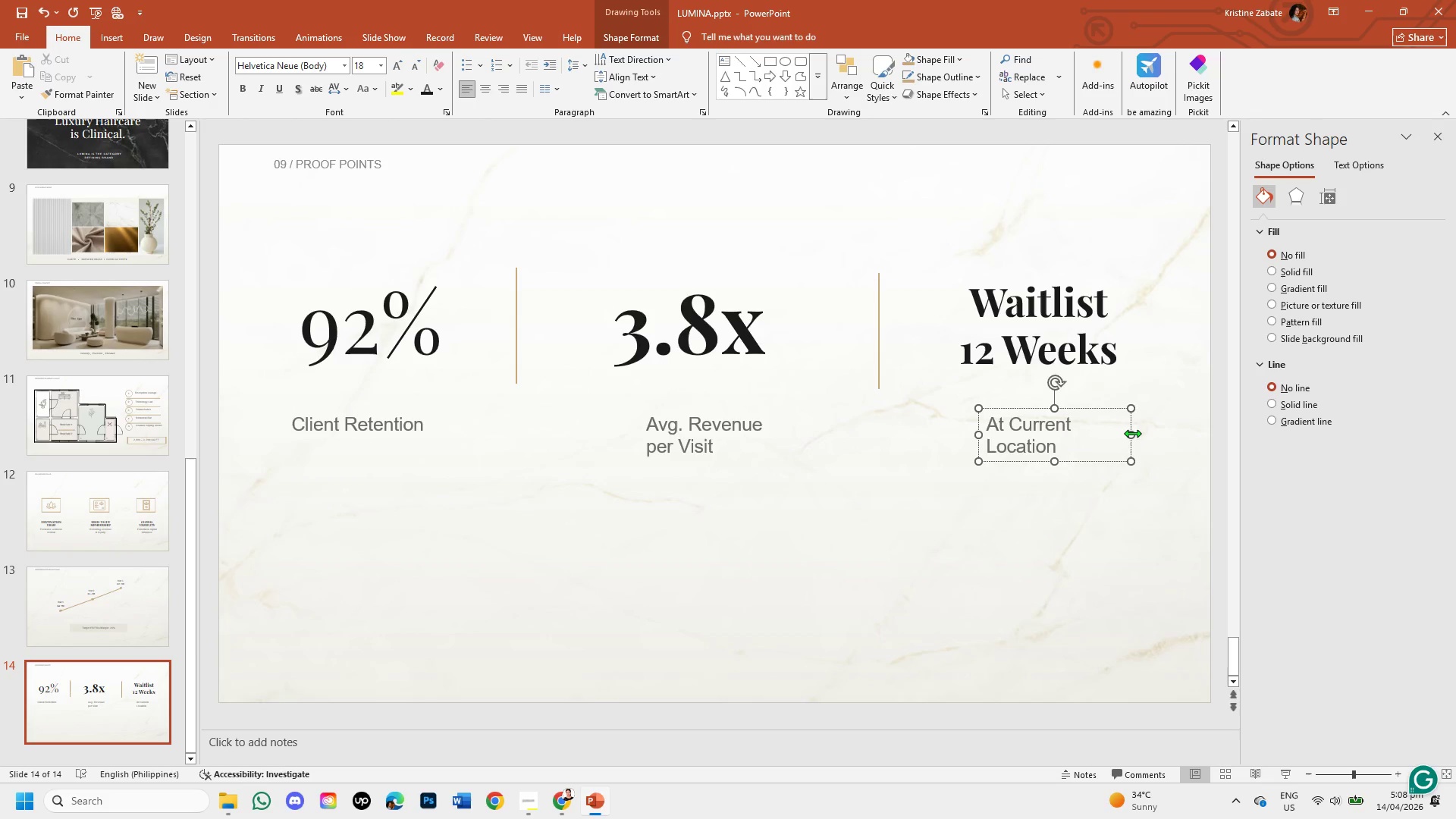 
left_click_drag(start_coordinate=[1130, 432], to_coordinate=[1158, 435])
 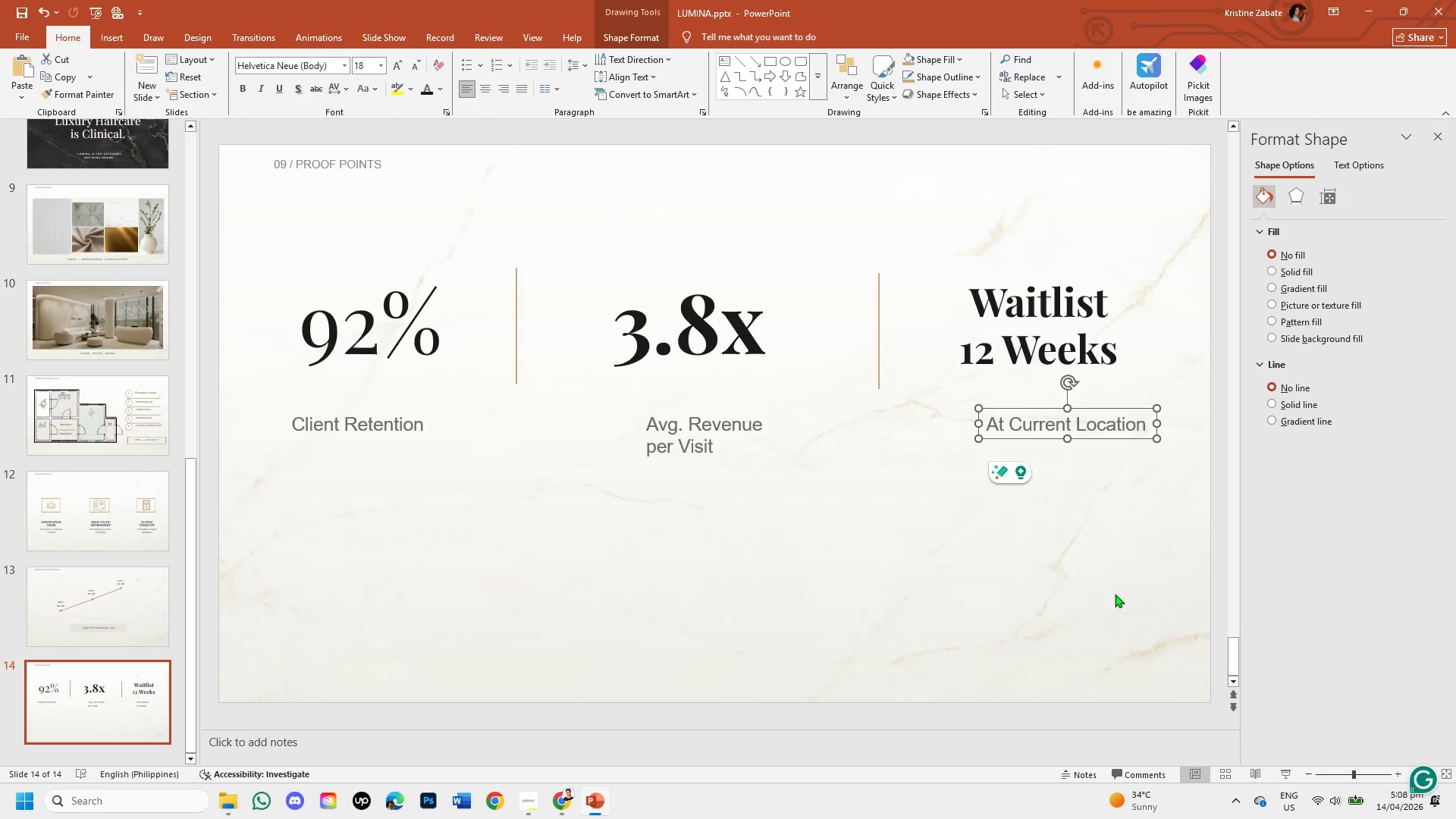 
left_click([1114, 595])
 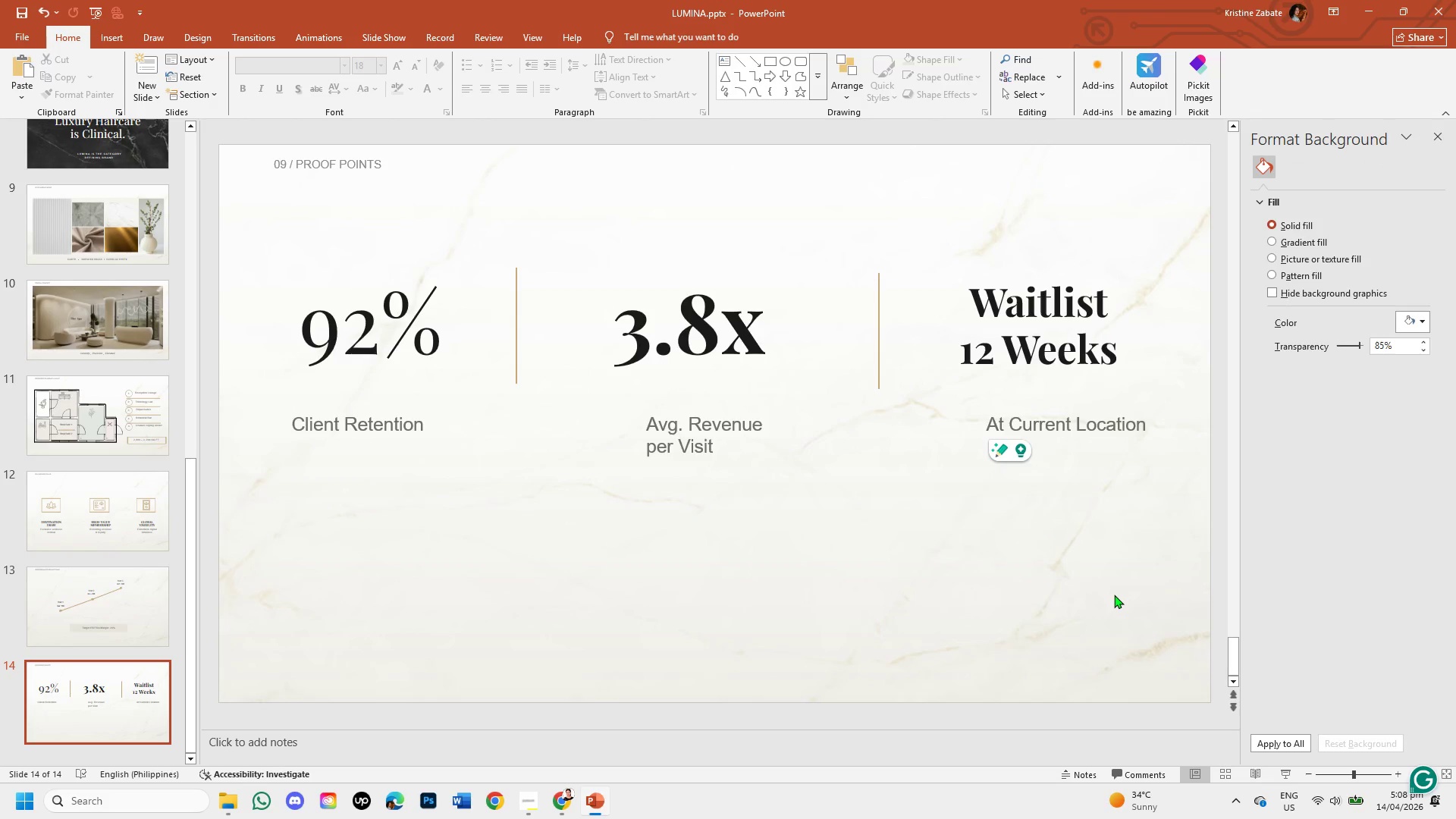 
left_click([1104, 424])
 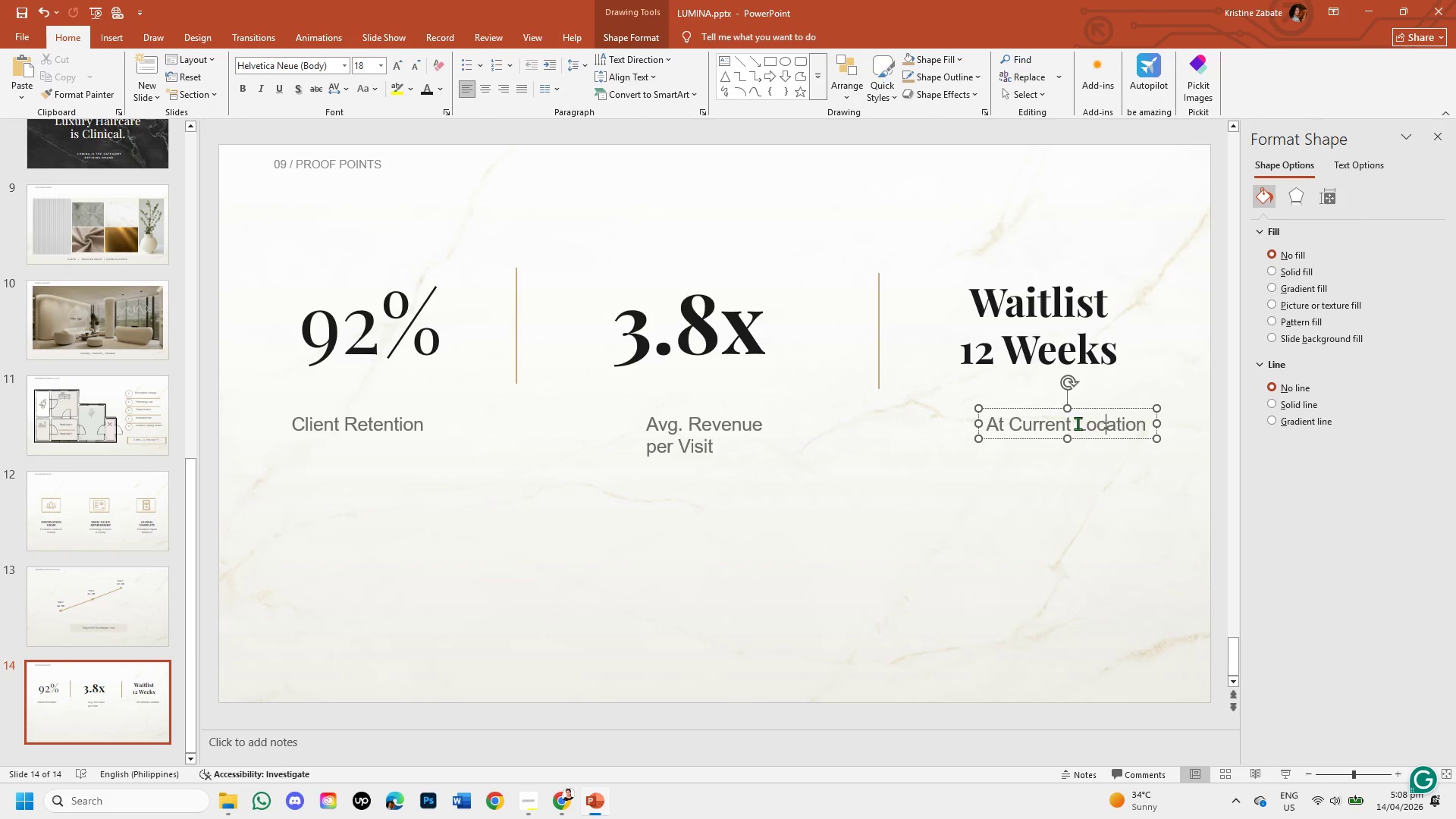 
left_click([1077, 423])
 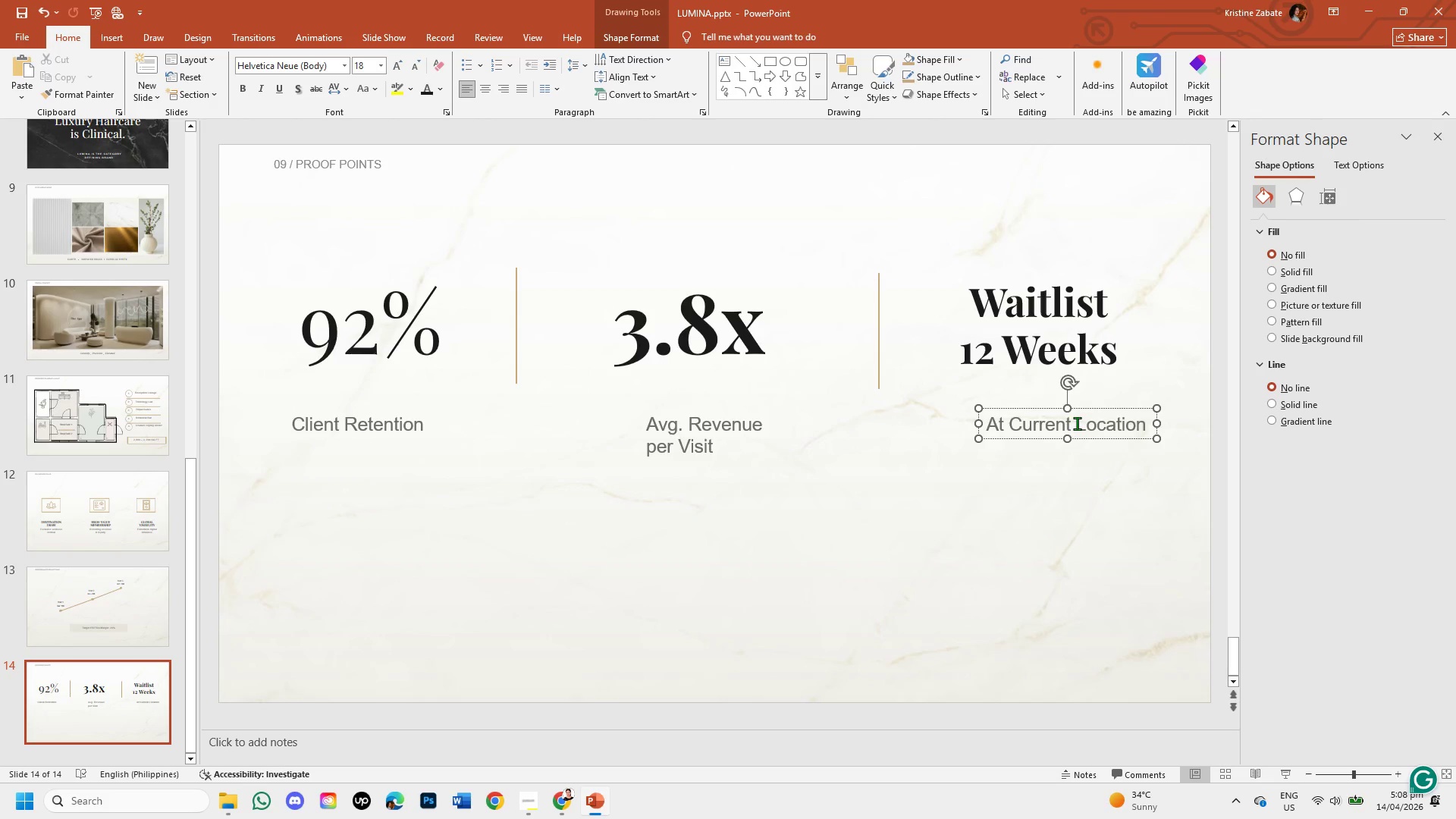 
key(Enter)
 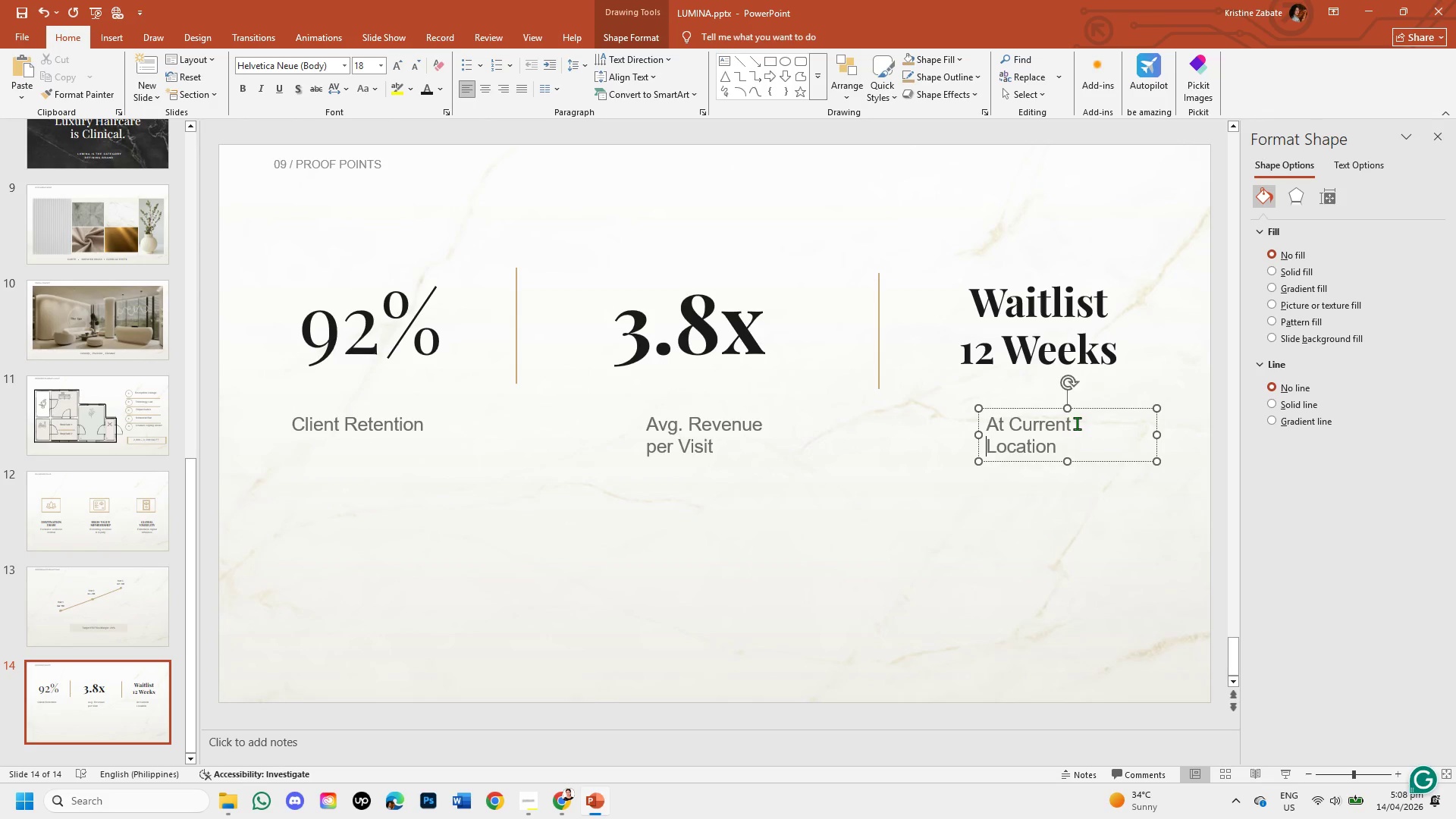 
left_click([989, 422])
 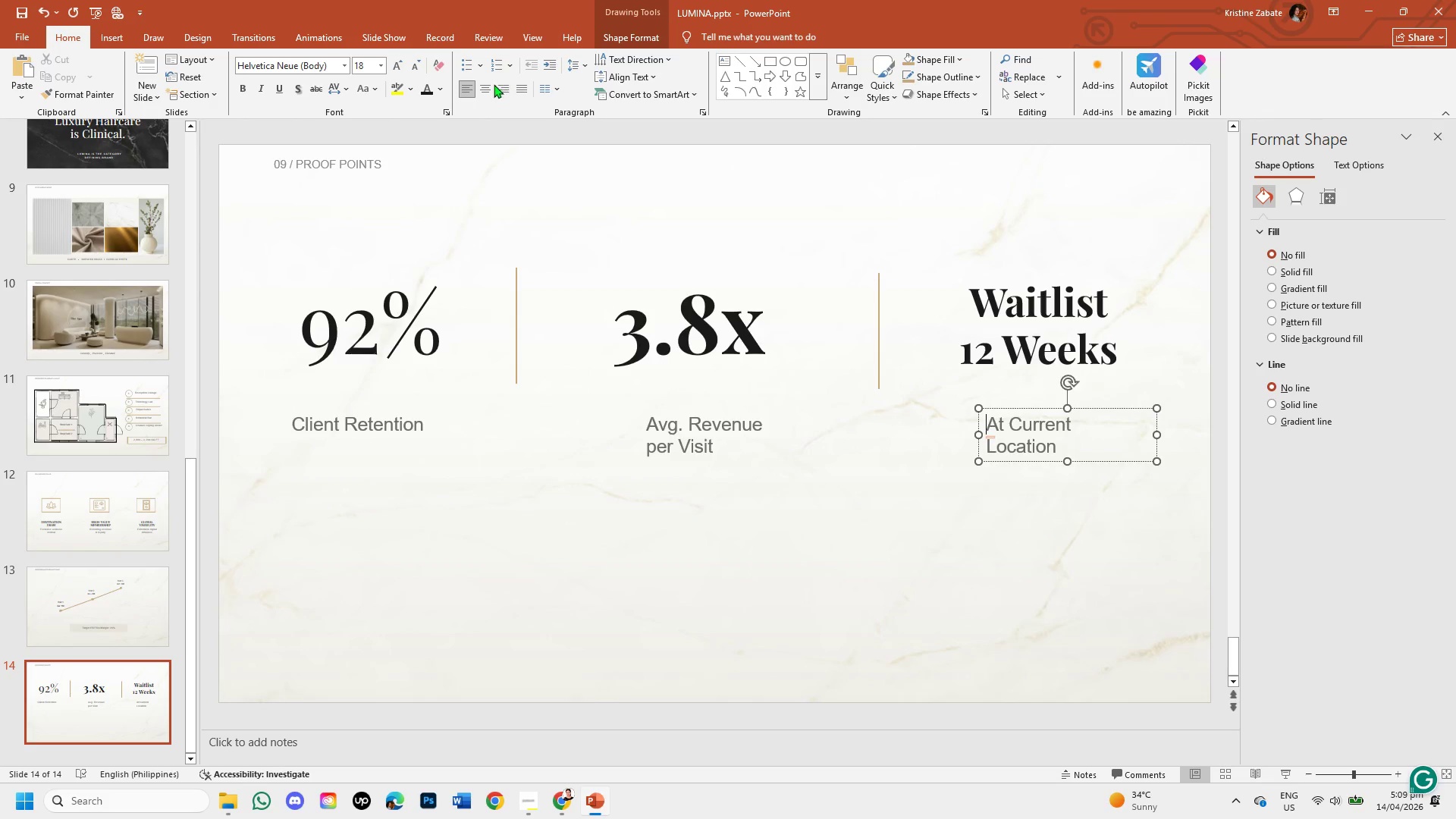 
left_click([491, 84])
 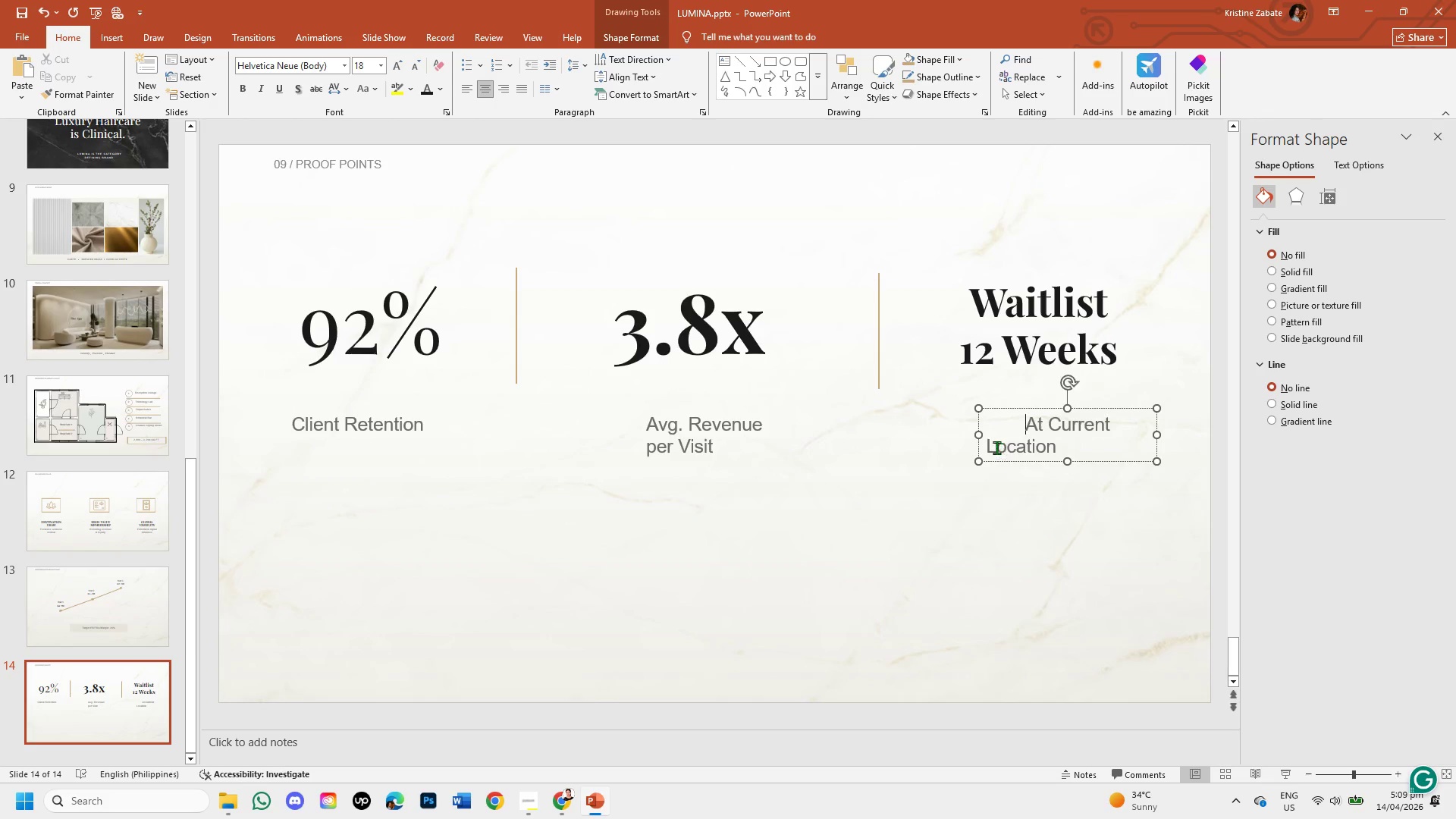 
left_click([987, 444])
 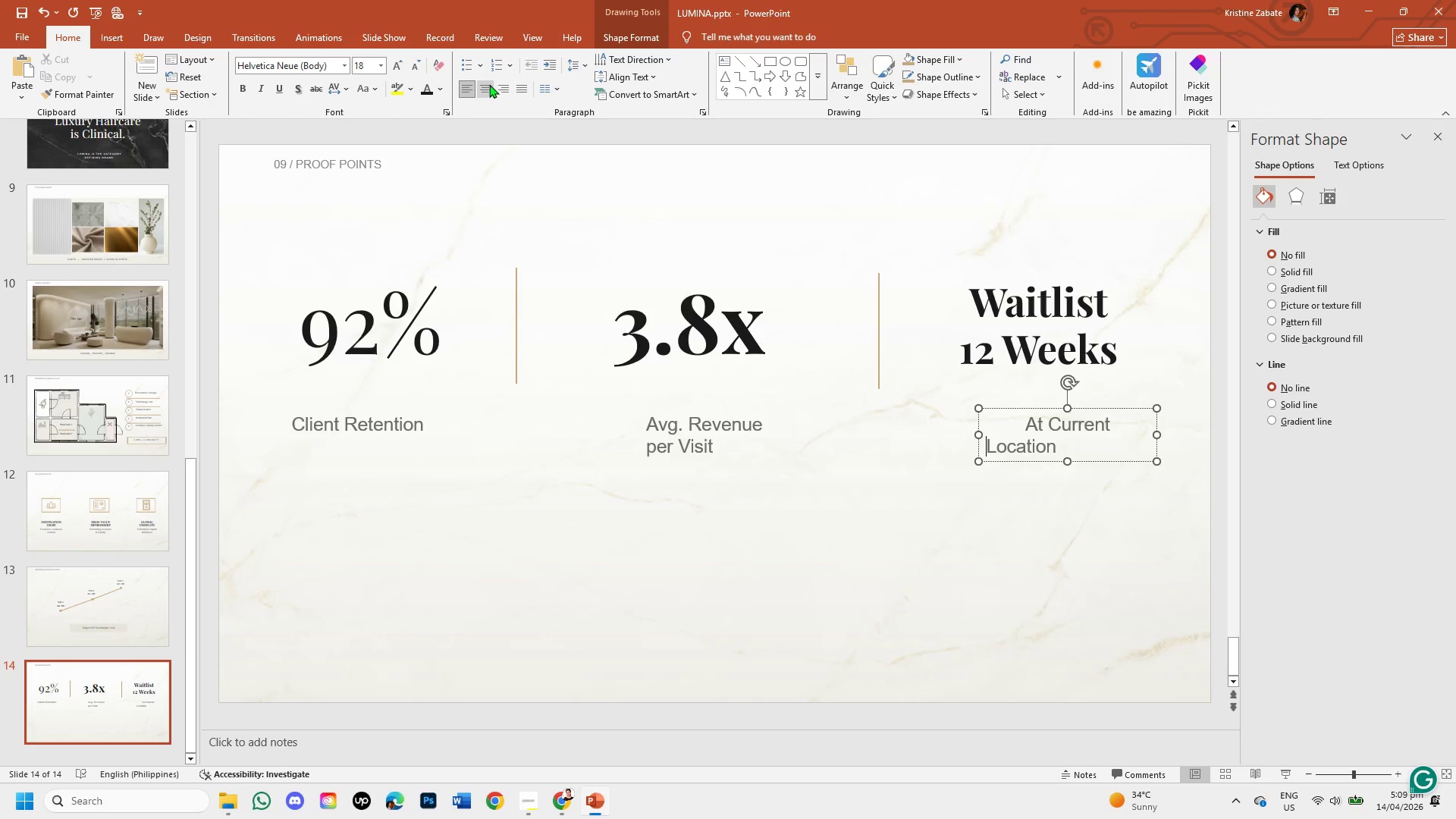 
left_click([489, 84])
 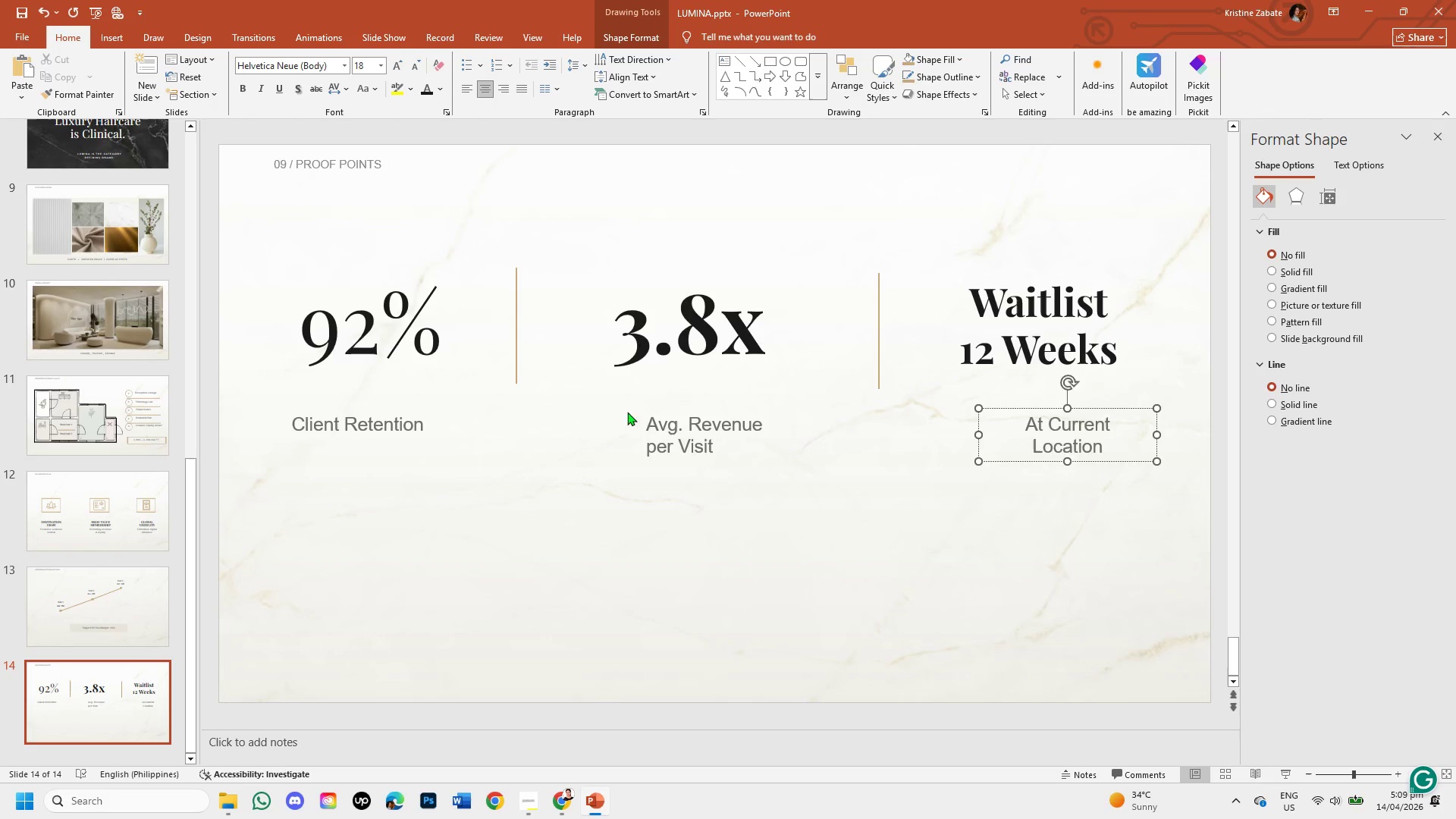 
left_click([643, 427])
 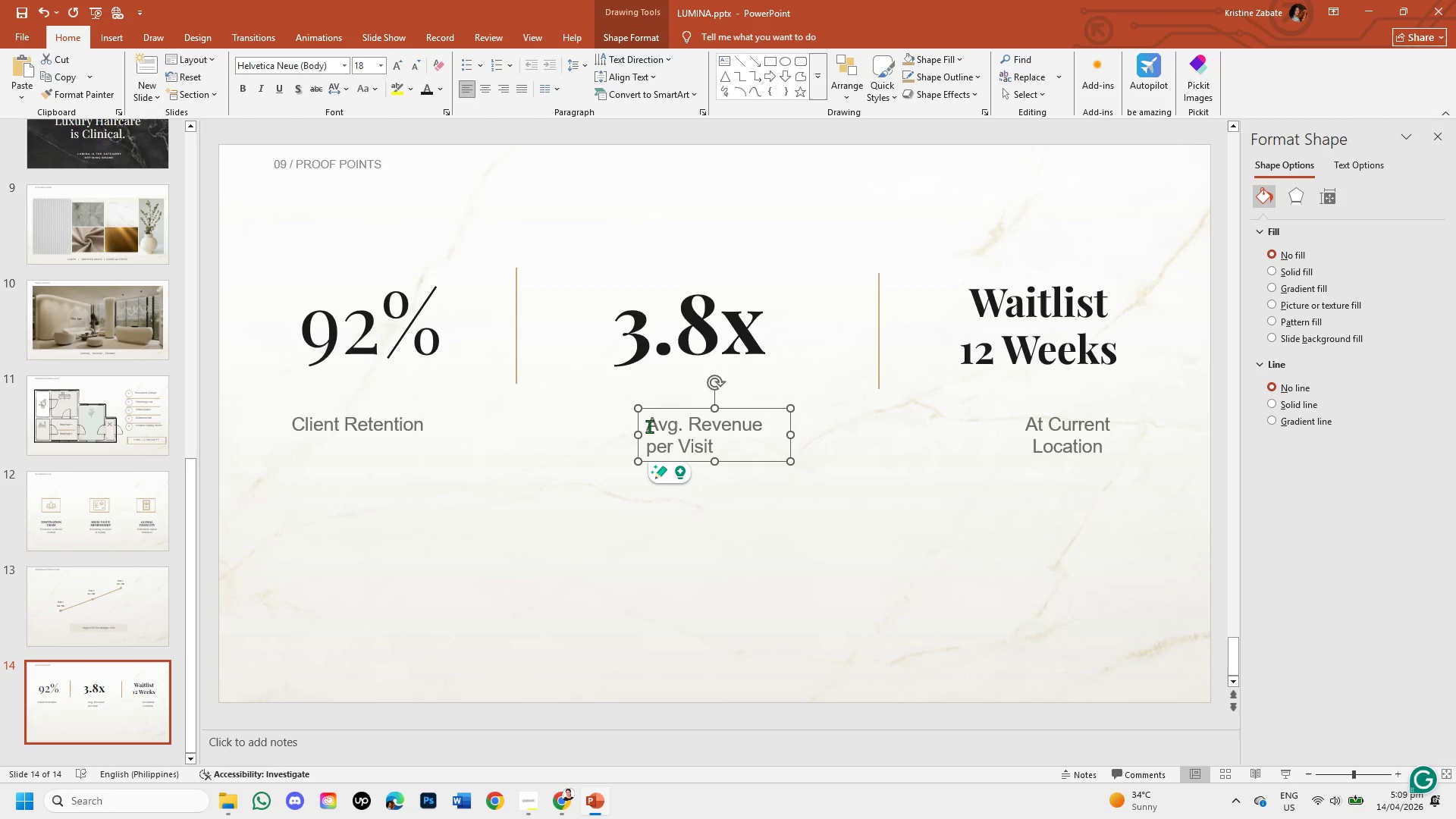 
left_click([649, 426])
 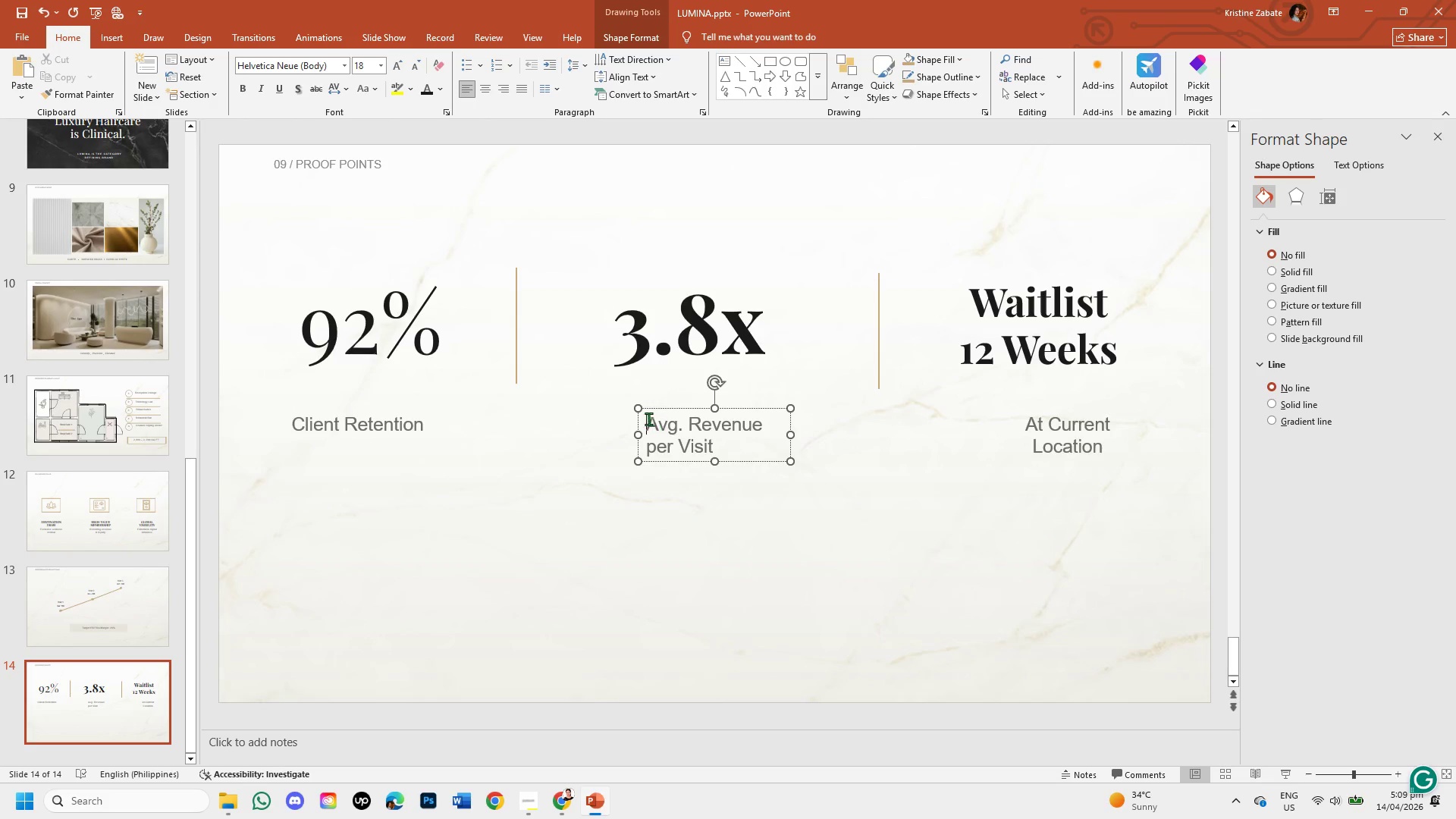 
left_click_drag(start_coordinate=[646, 419], to_coordinate=[729, 453])
 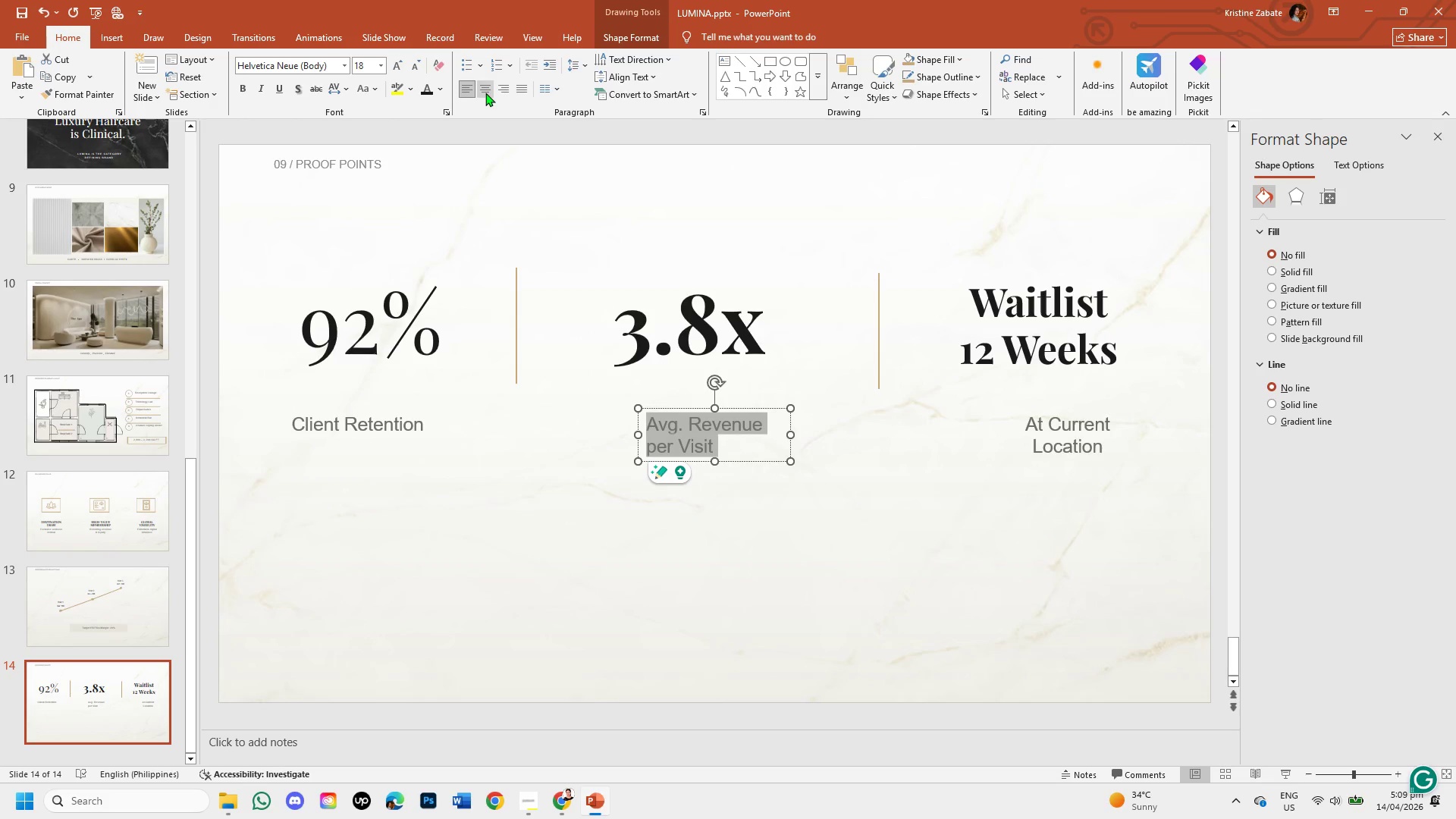 
left_click([485, 93])
 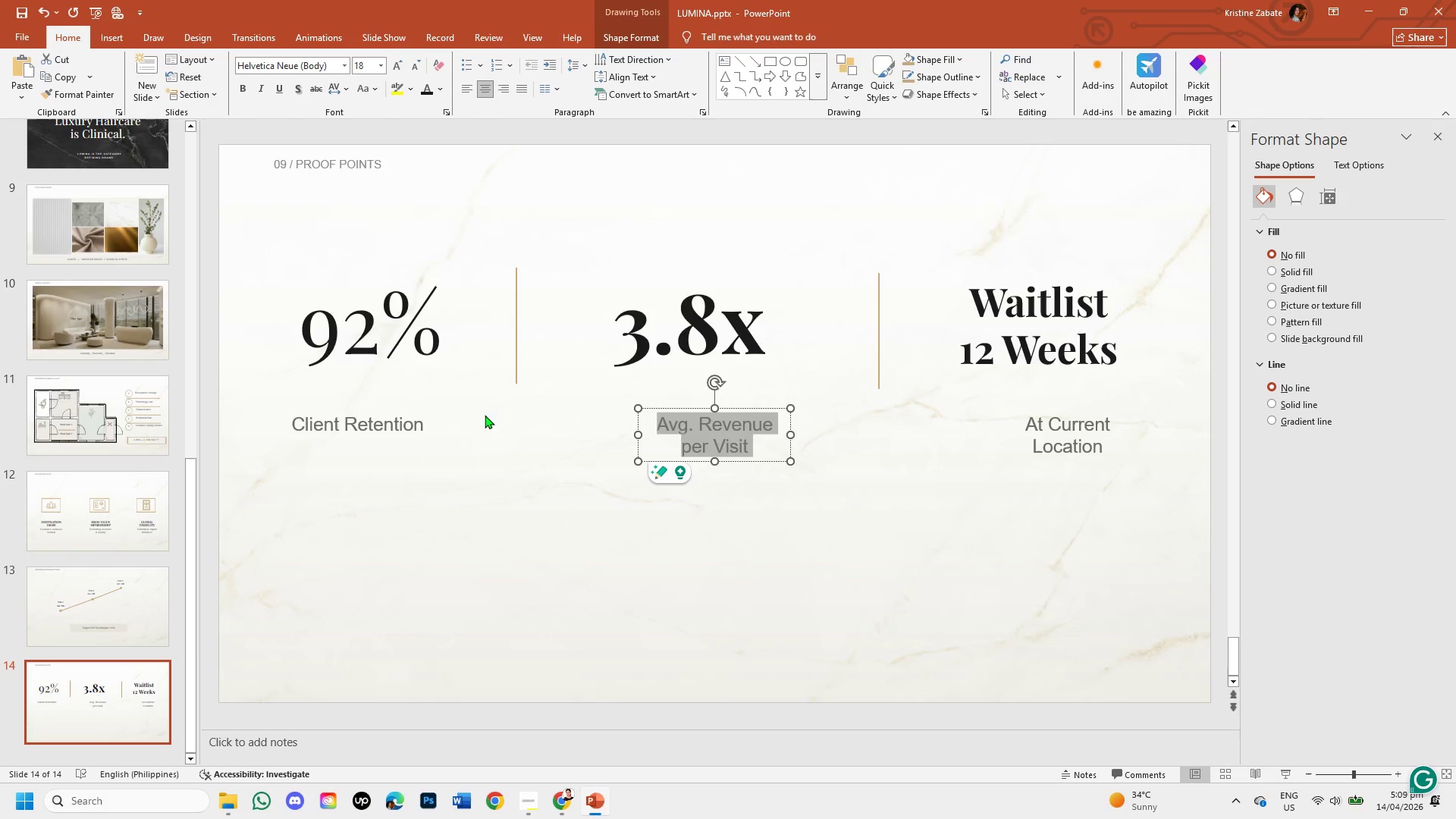 
left_click([487, 460])
 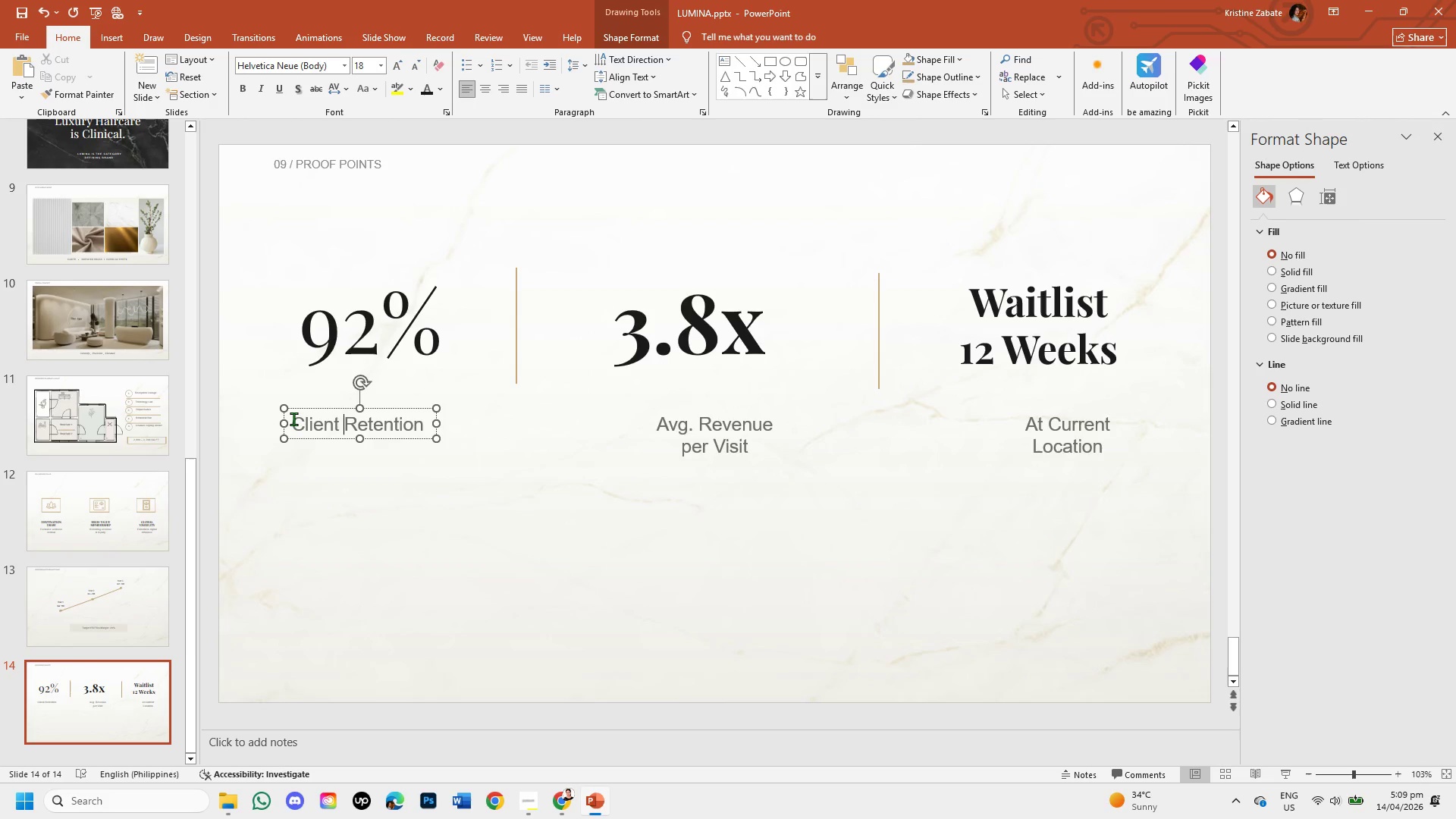 
left_click_drag(start_coordinate=[293, 419], to_coordinate=[412, 422])
 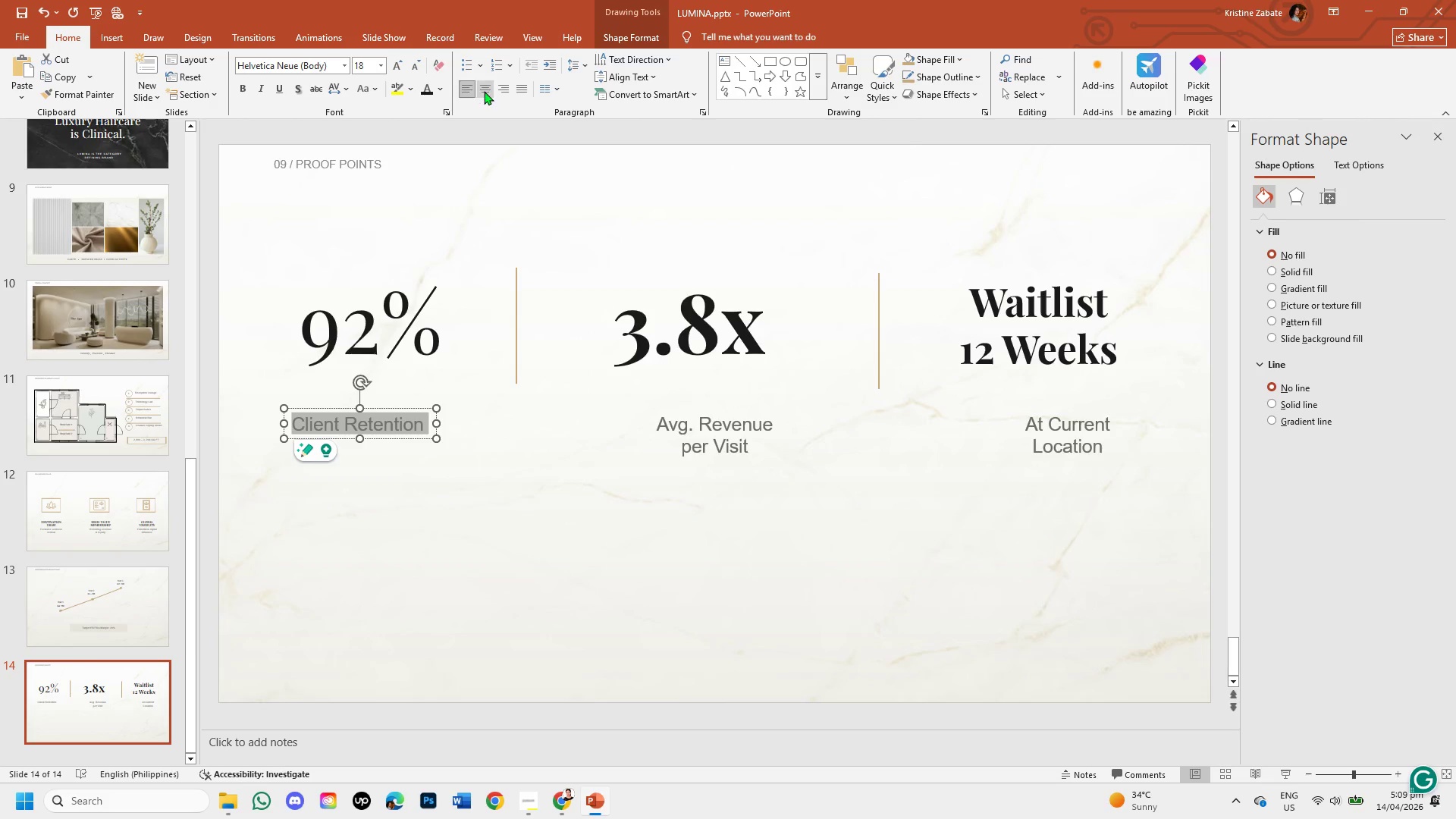 
left_click([492, 93])
 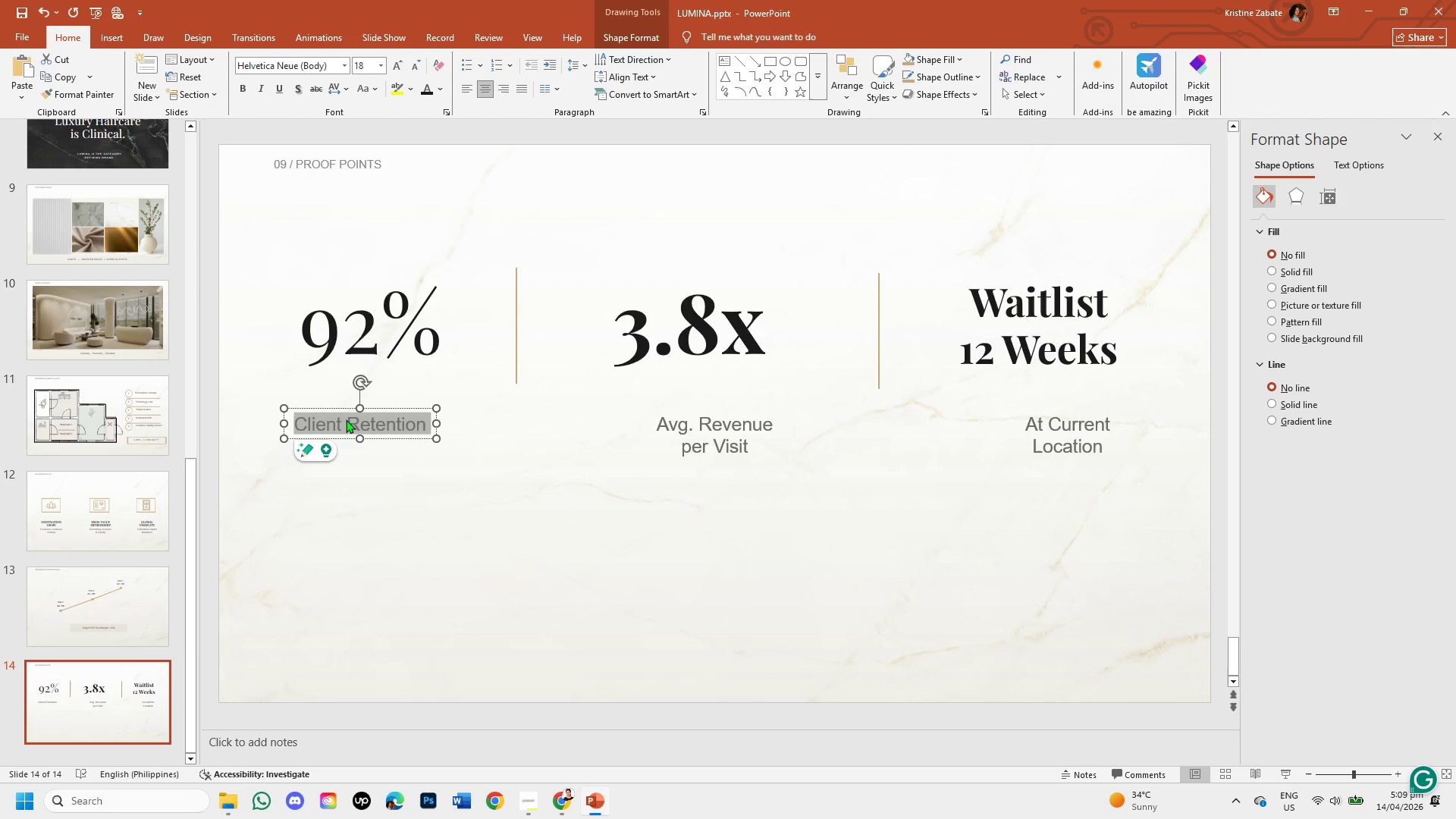 
left_click([347, 421])
 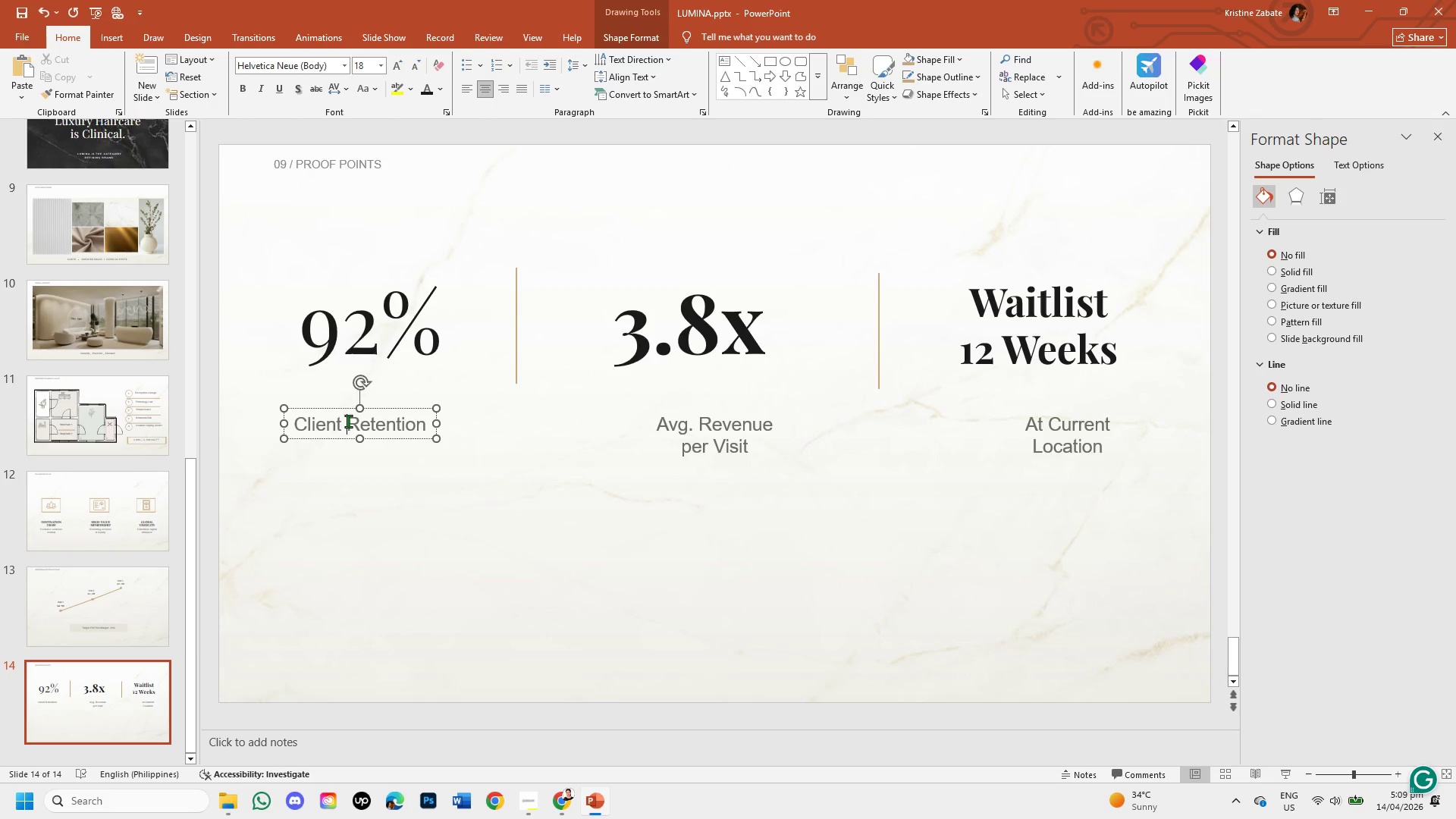 
key(Enter)
 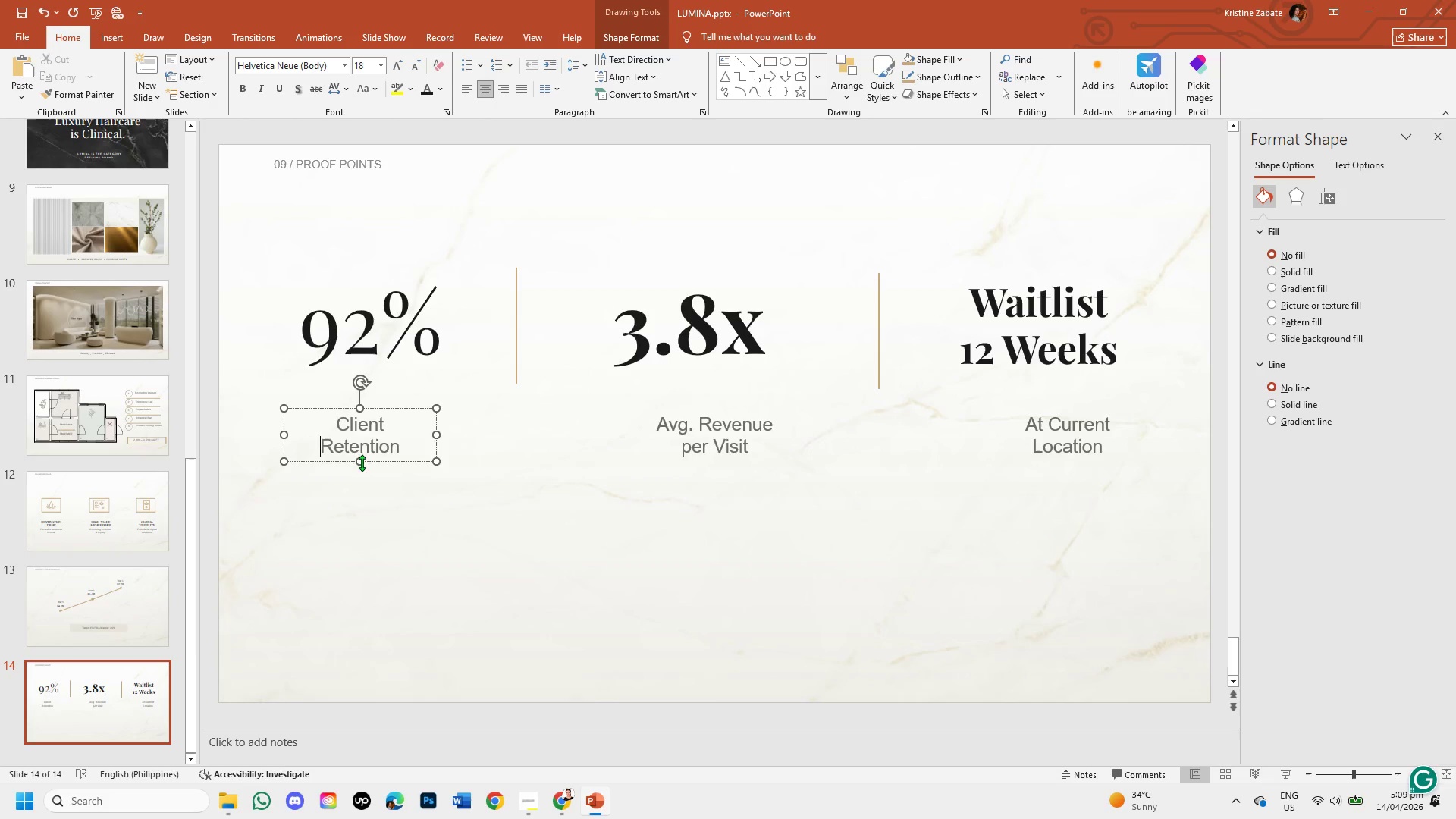 
left_click([375, 501])
 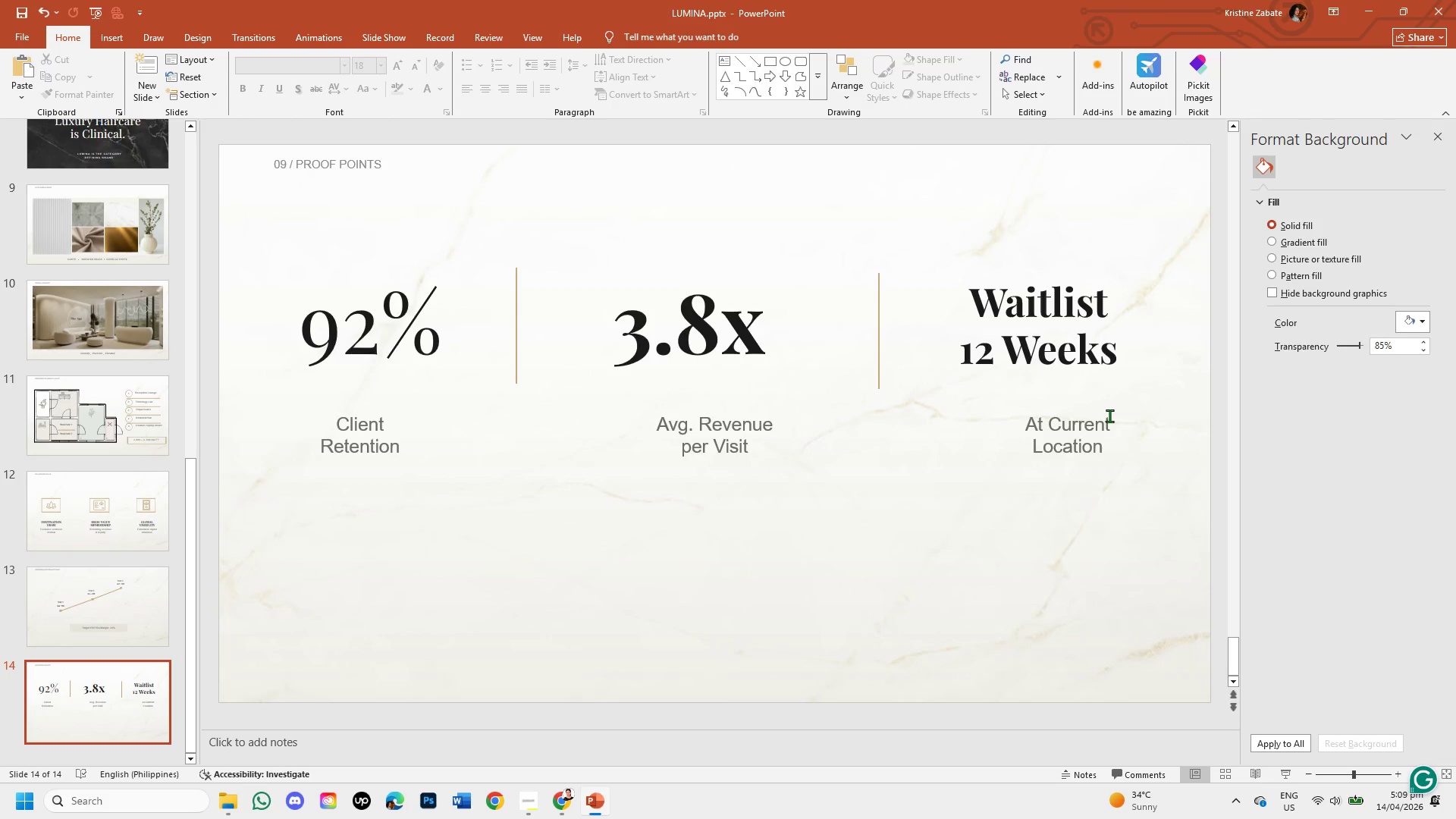 
wait(28.41)
 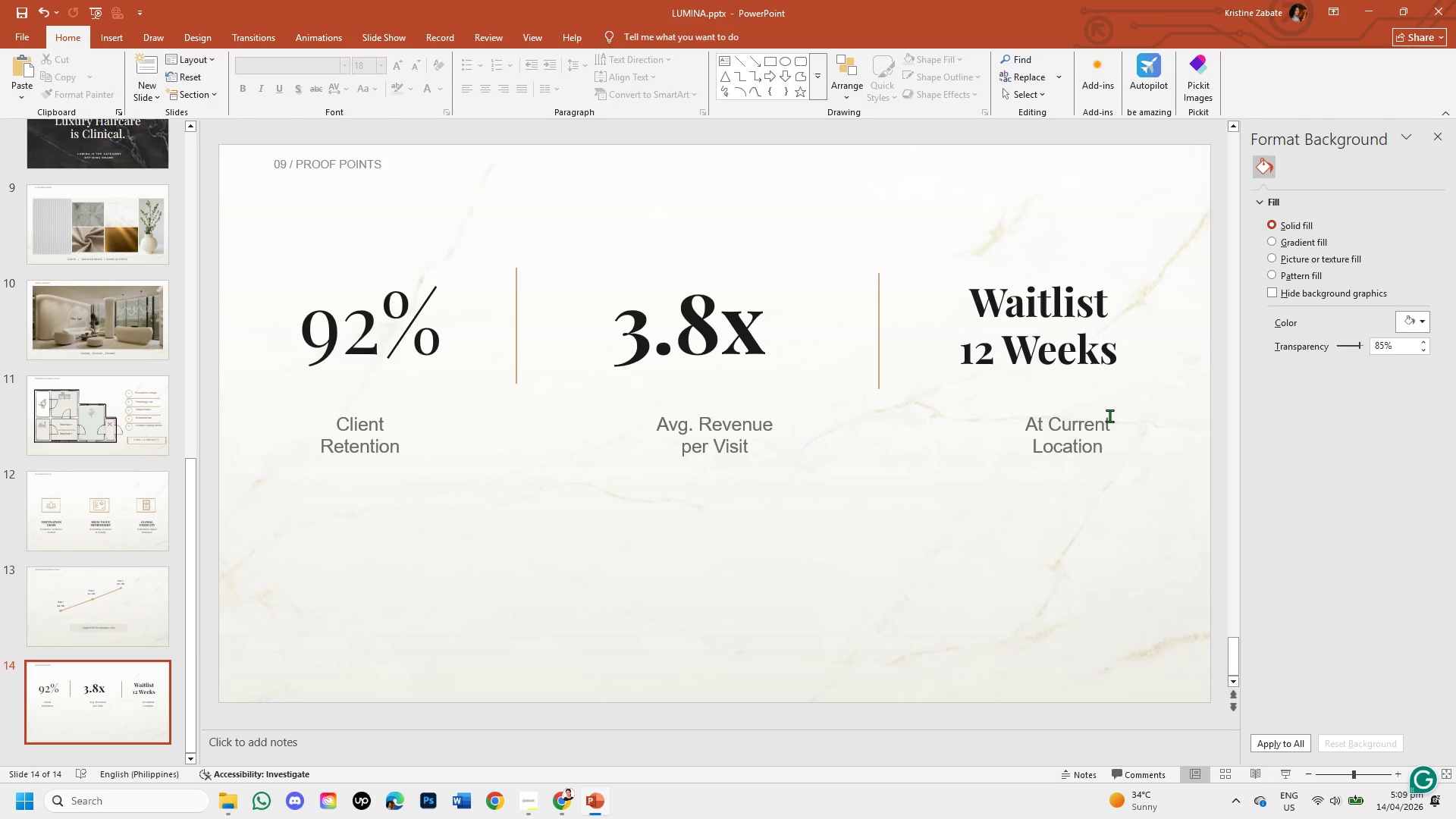 
left_click([558, 794])
 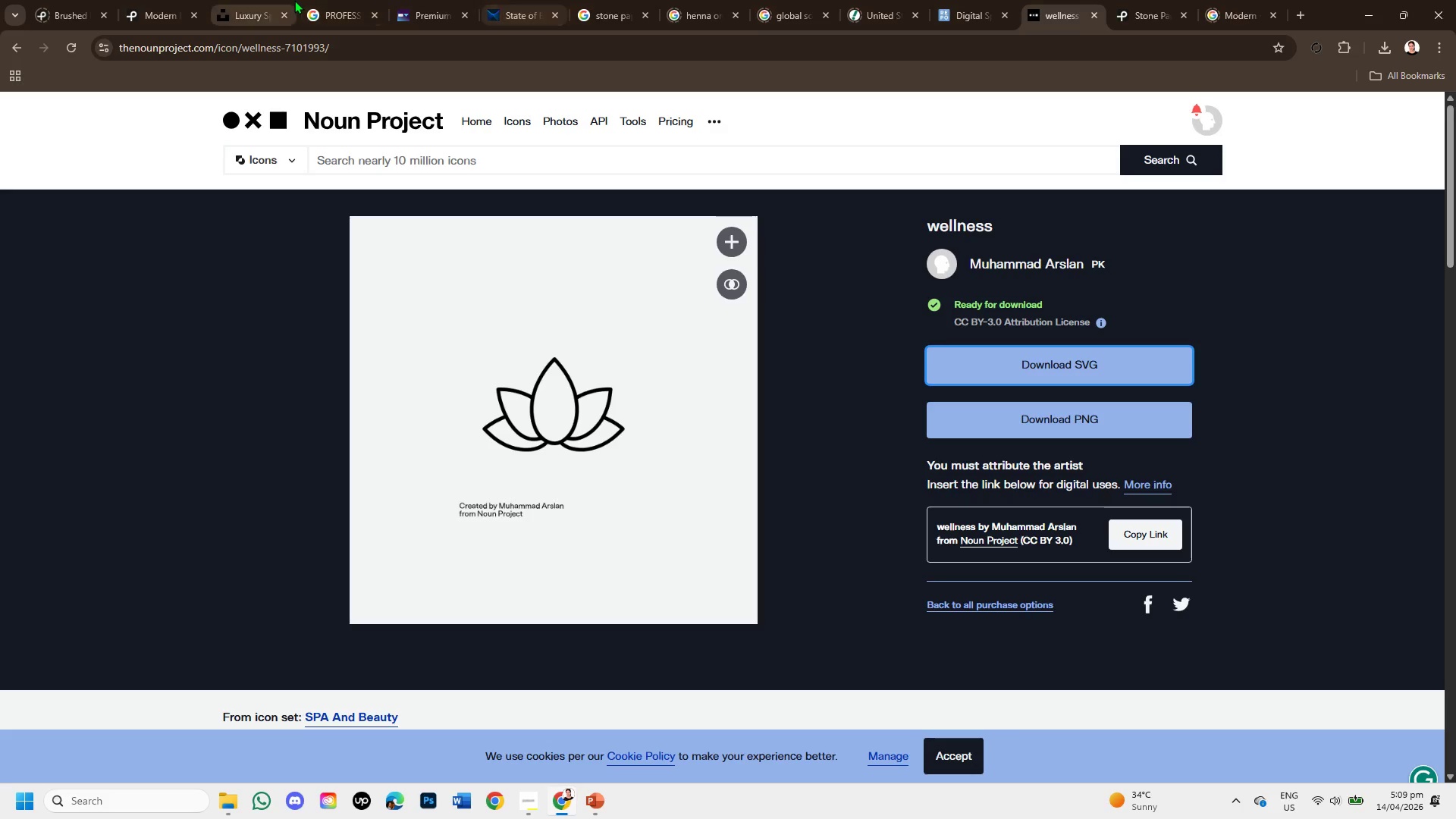 
left_click([279, 0])
 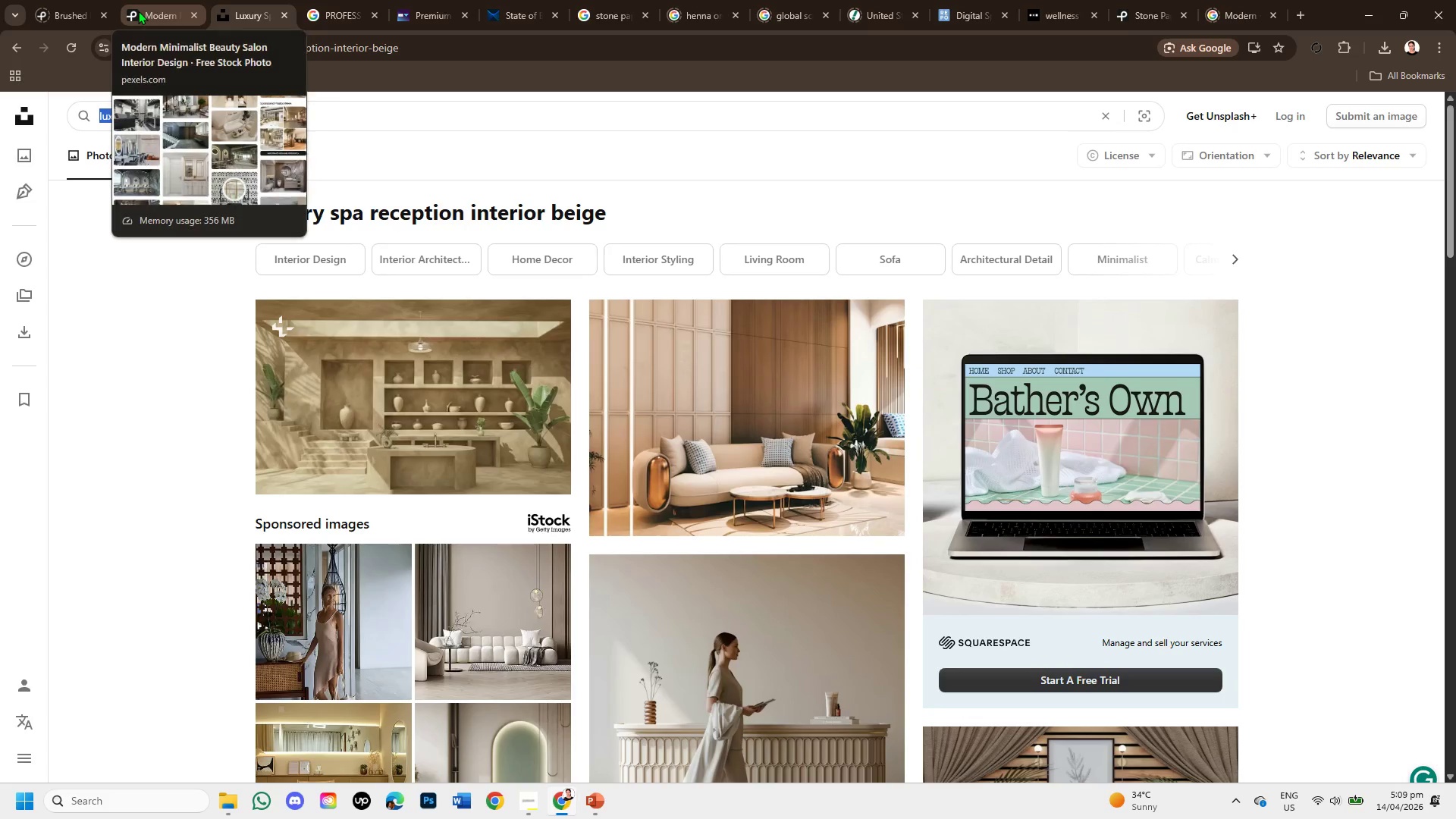 
left_click([138, 11])
 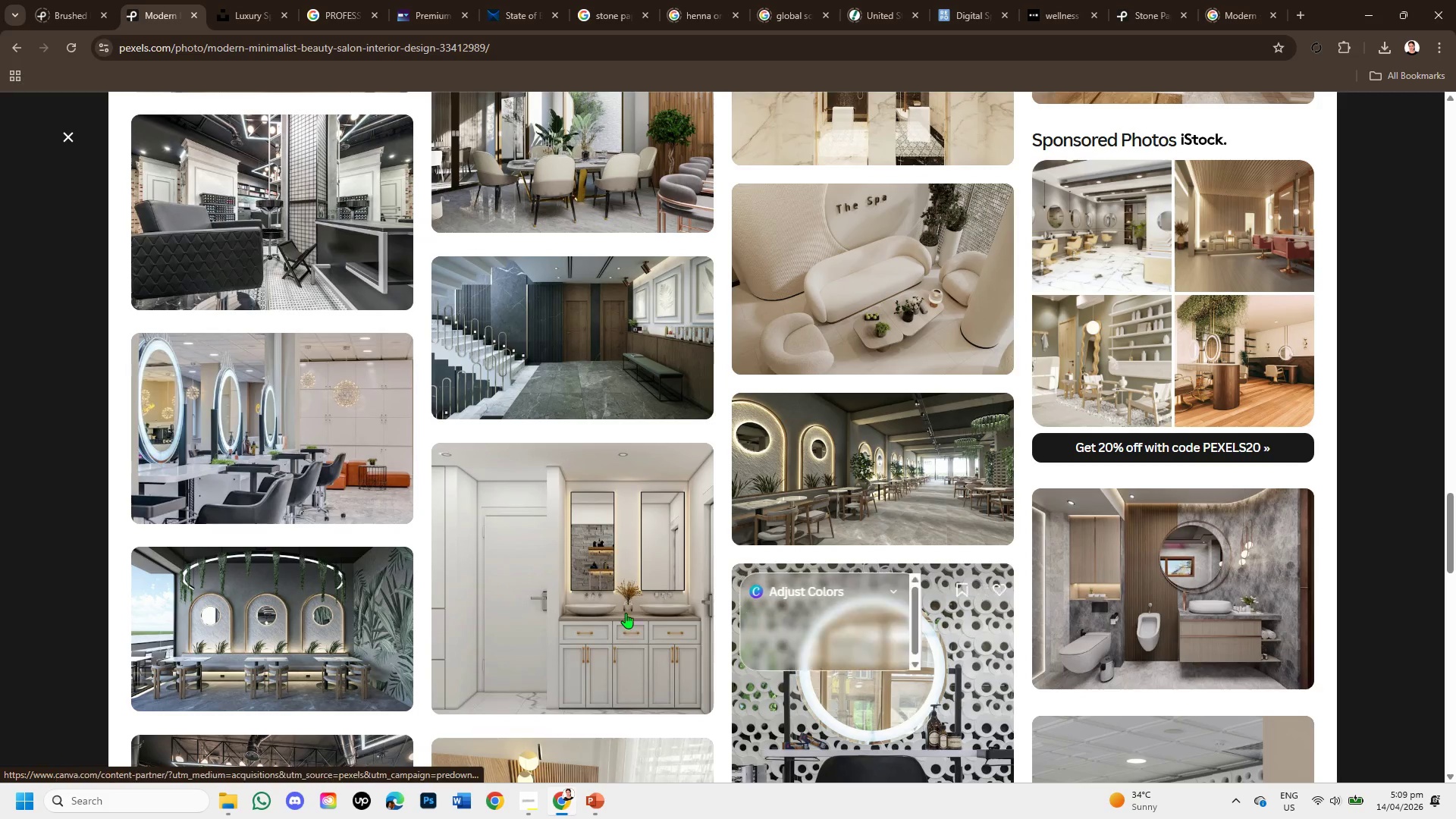 
scroll: coordinate [659, 582], scroll_direction: down, amount: 4.0
 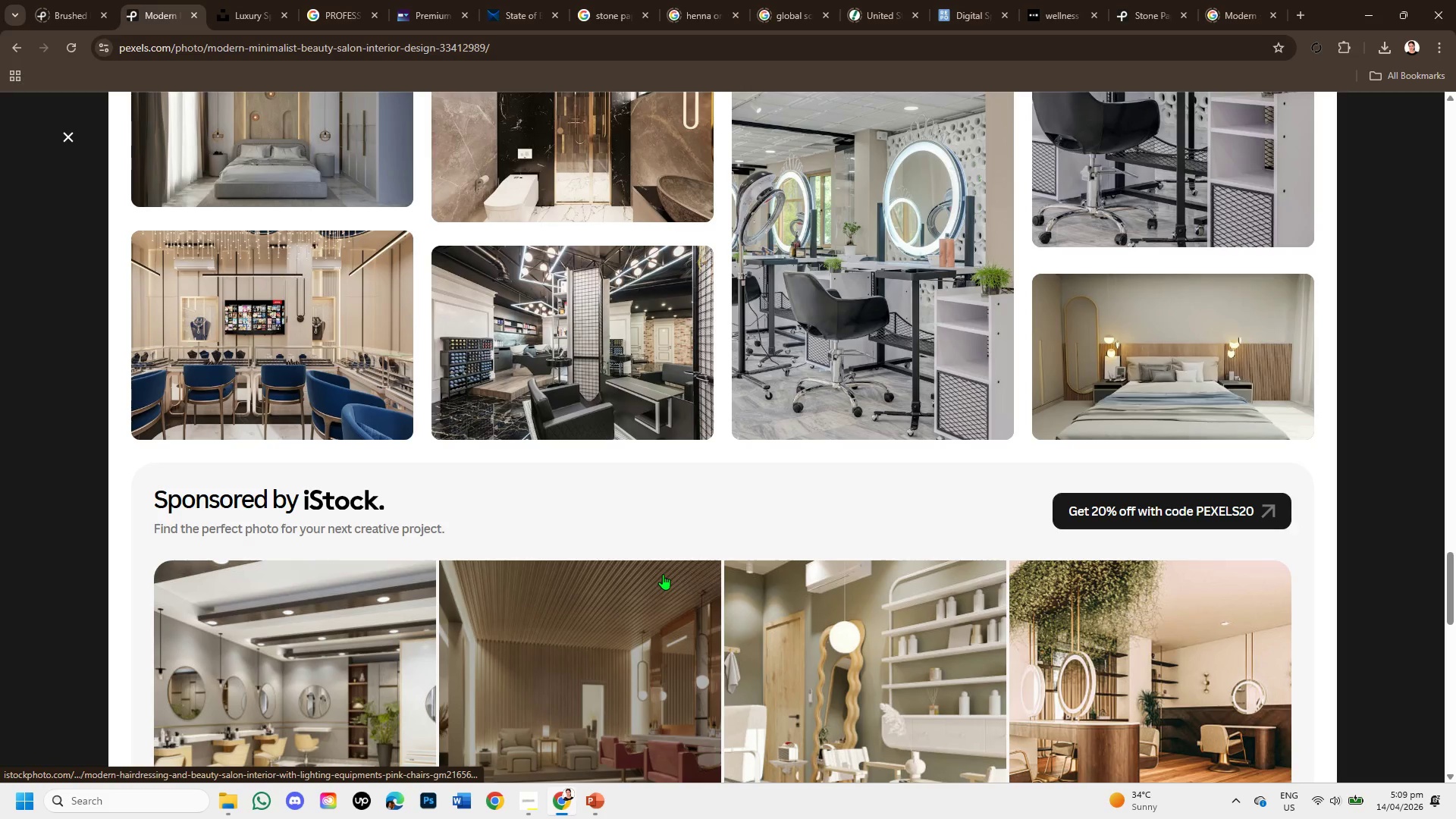 
scroll: coordinate [676, 320], scroll_direction: up, amount: 26.0
 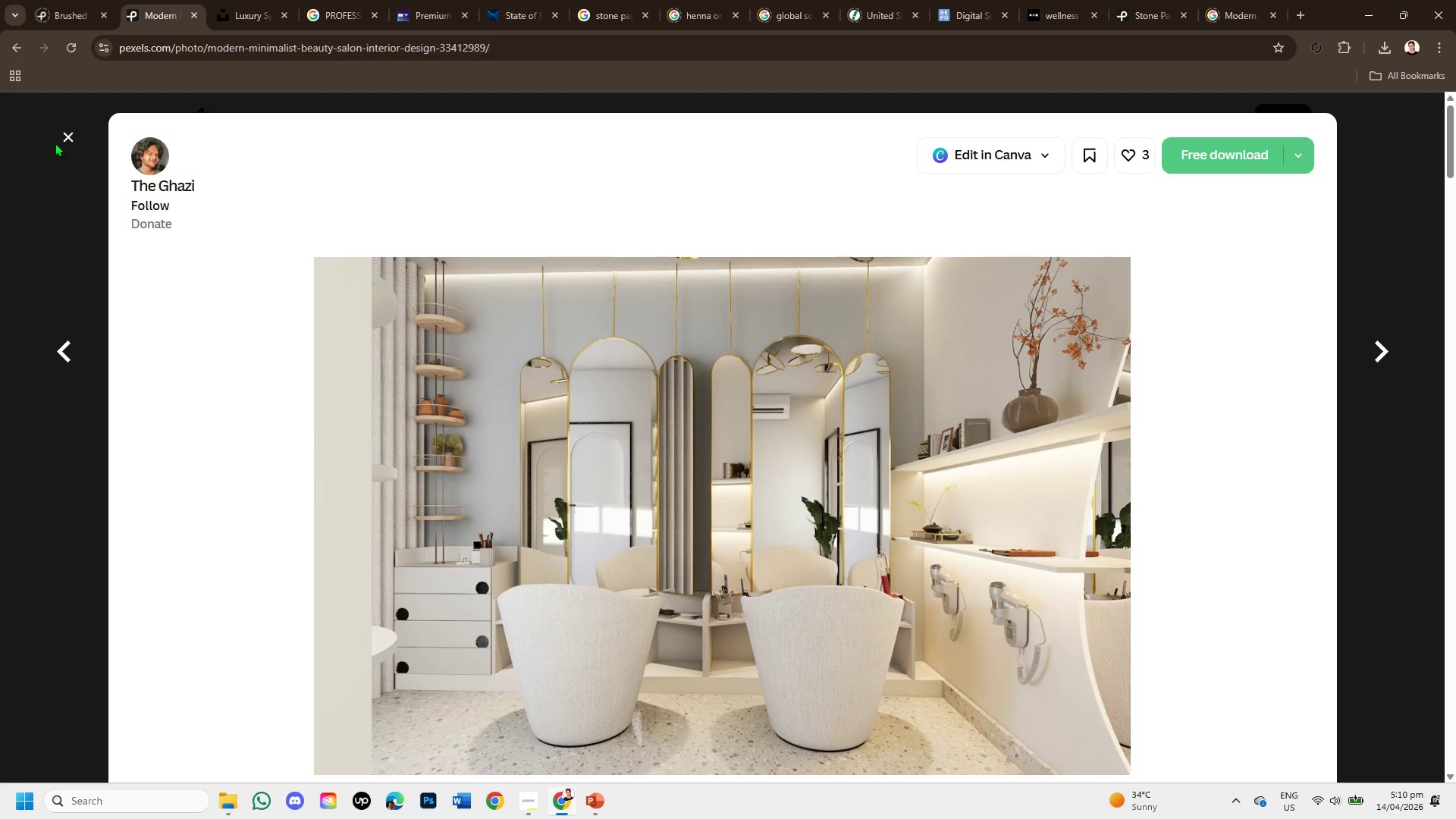 
left_click([59, 133])
 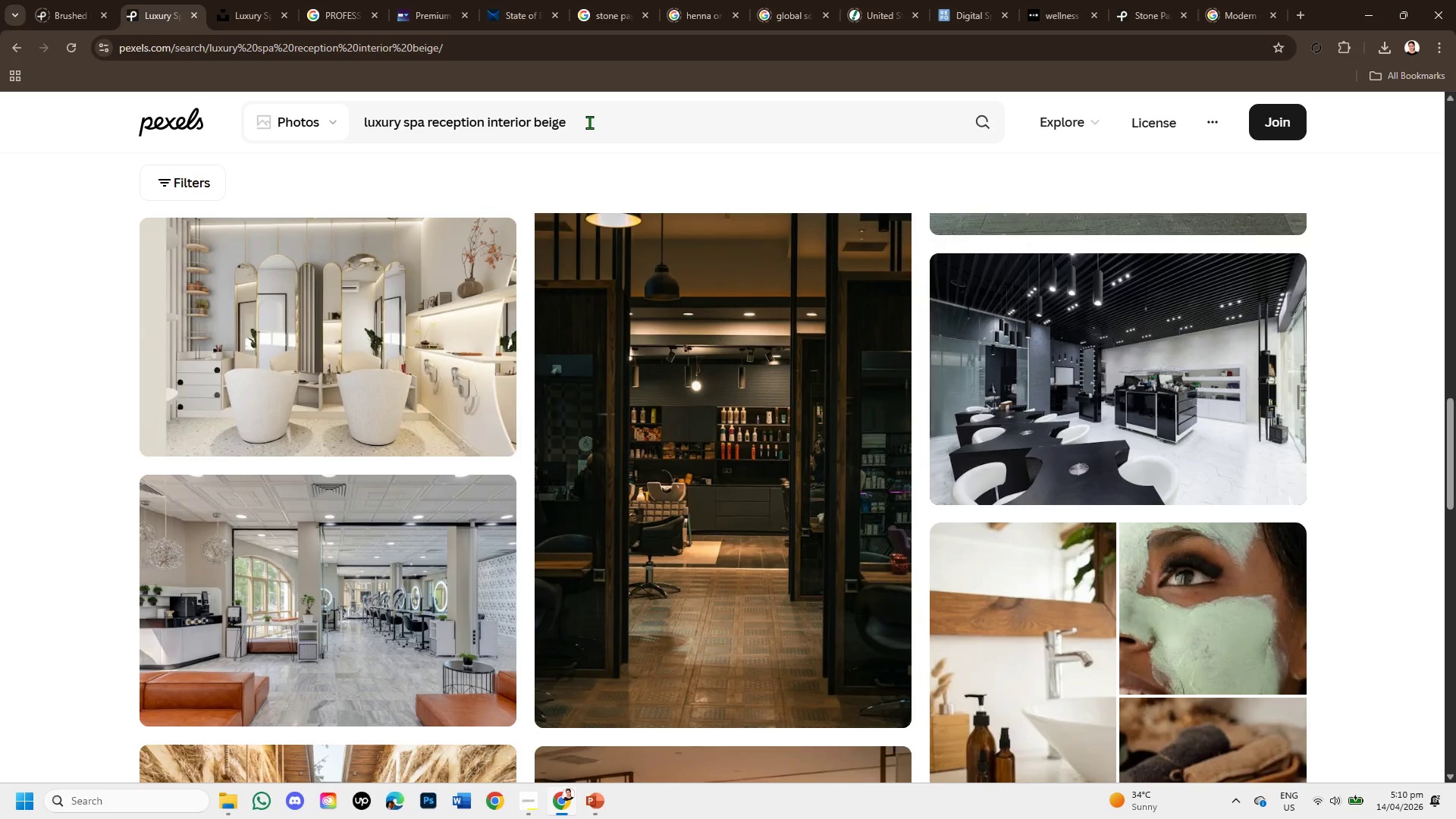 
left_click_drag(start_coordinate=[589, 122], to_coordinate=[585, 124])
 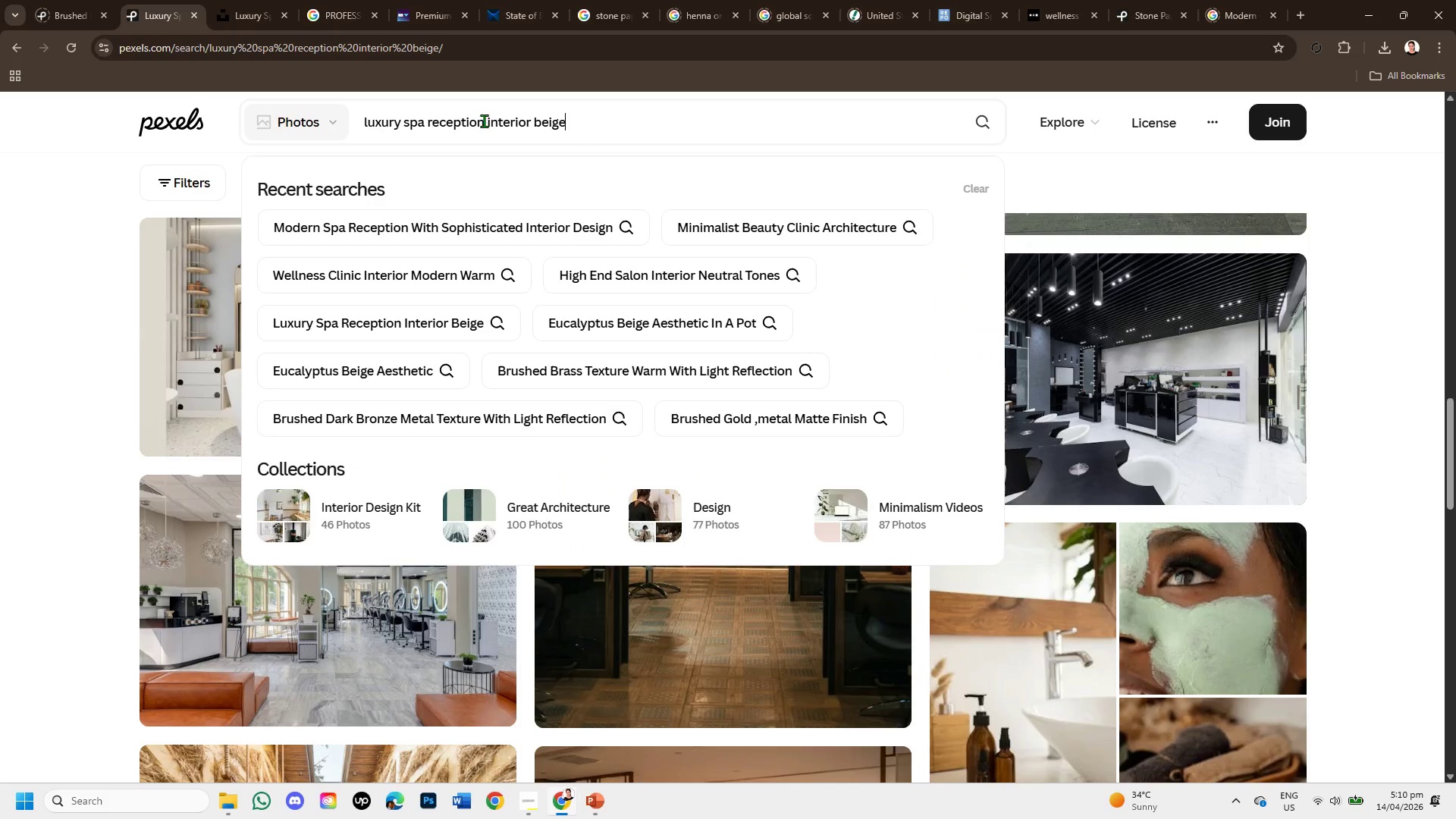 
left_click([486, 121])
 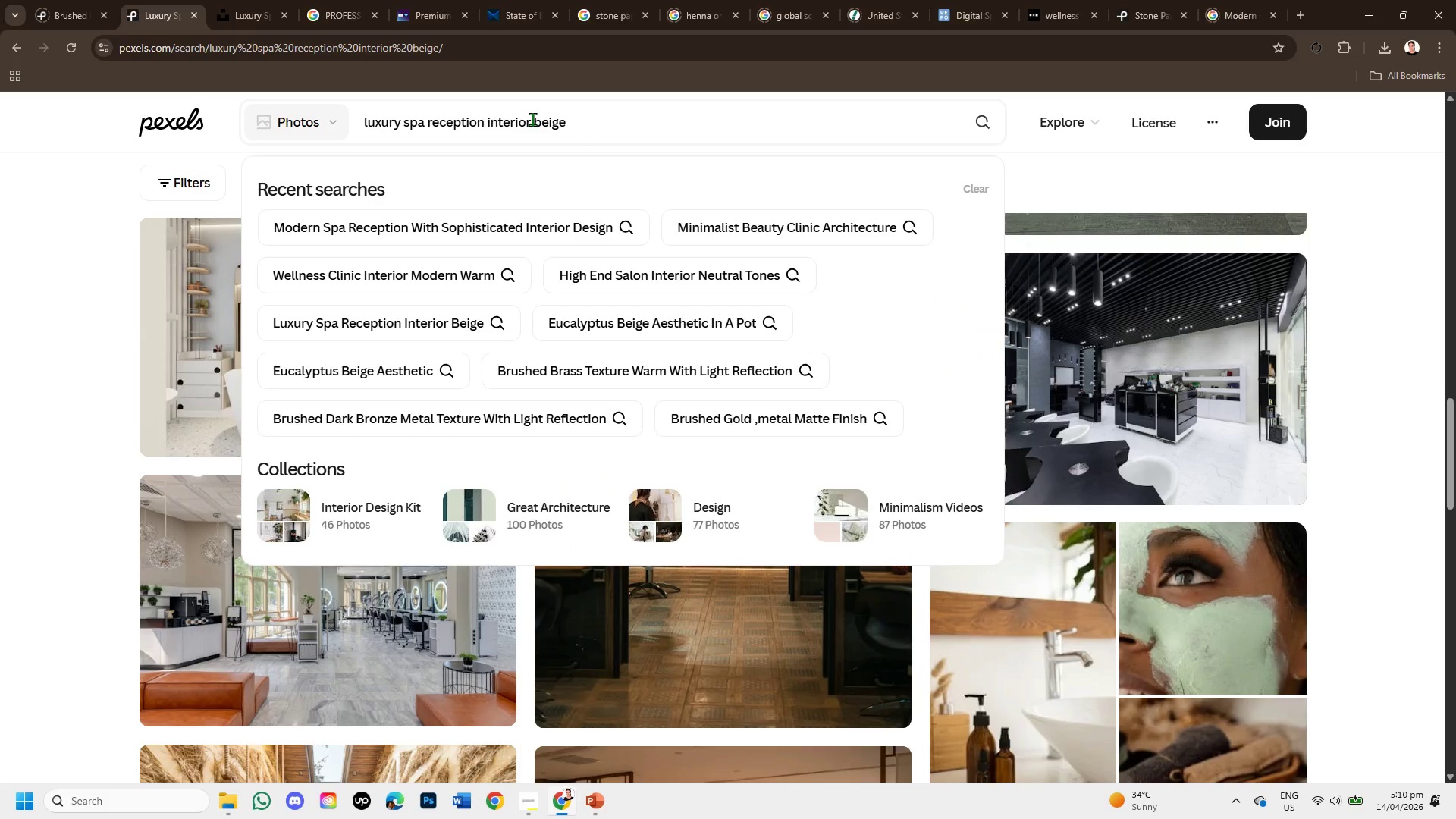 
left_click_drag(start_coordinate=[532, 119], to_coordinate=[426, 111])
 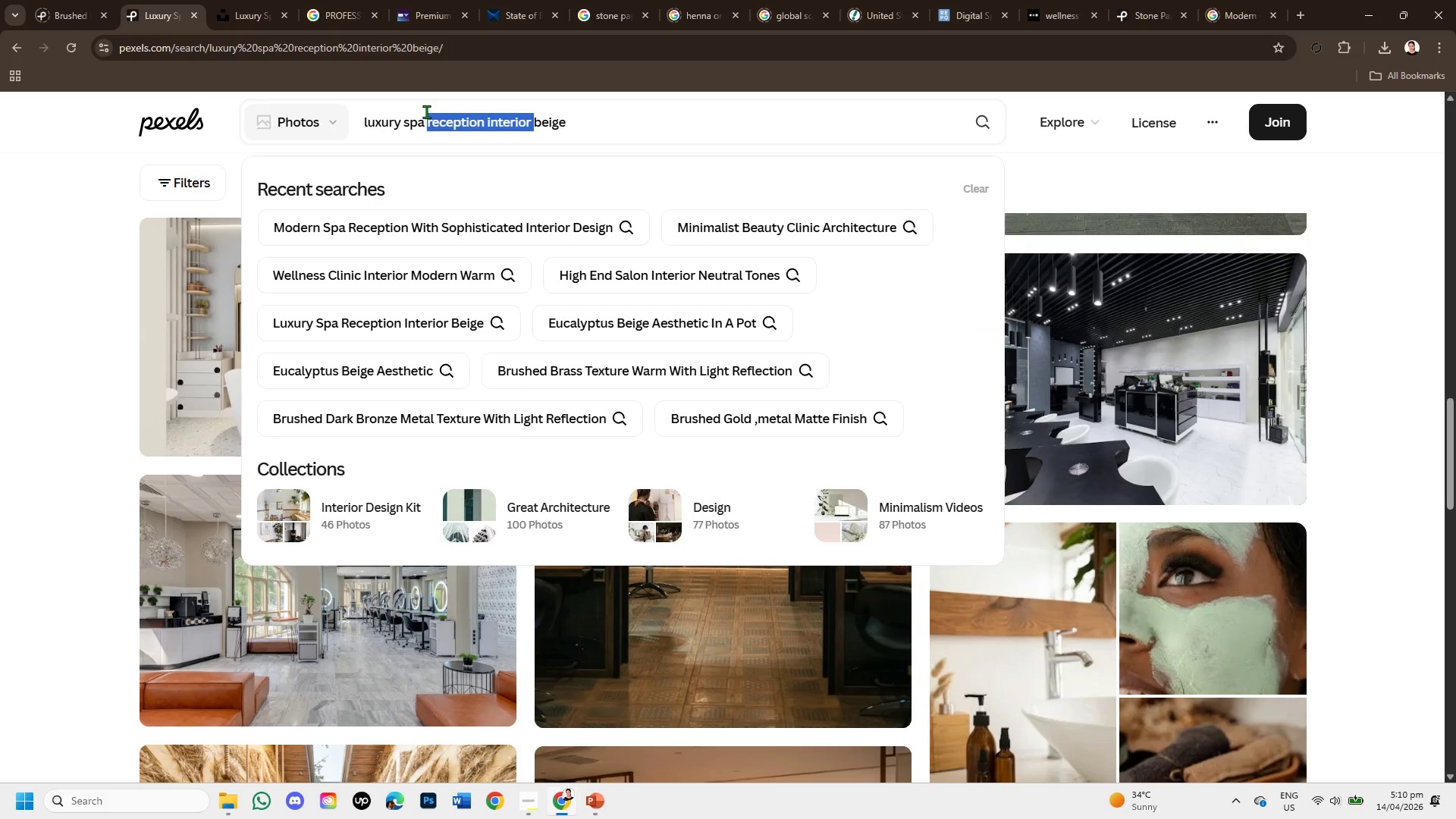 
key(Backspace)
 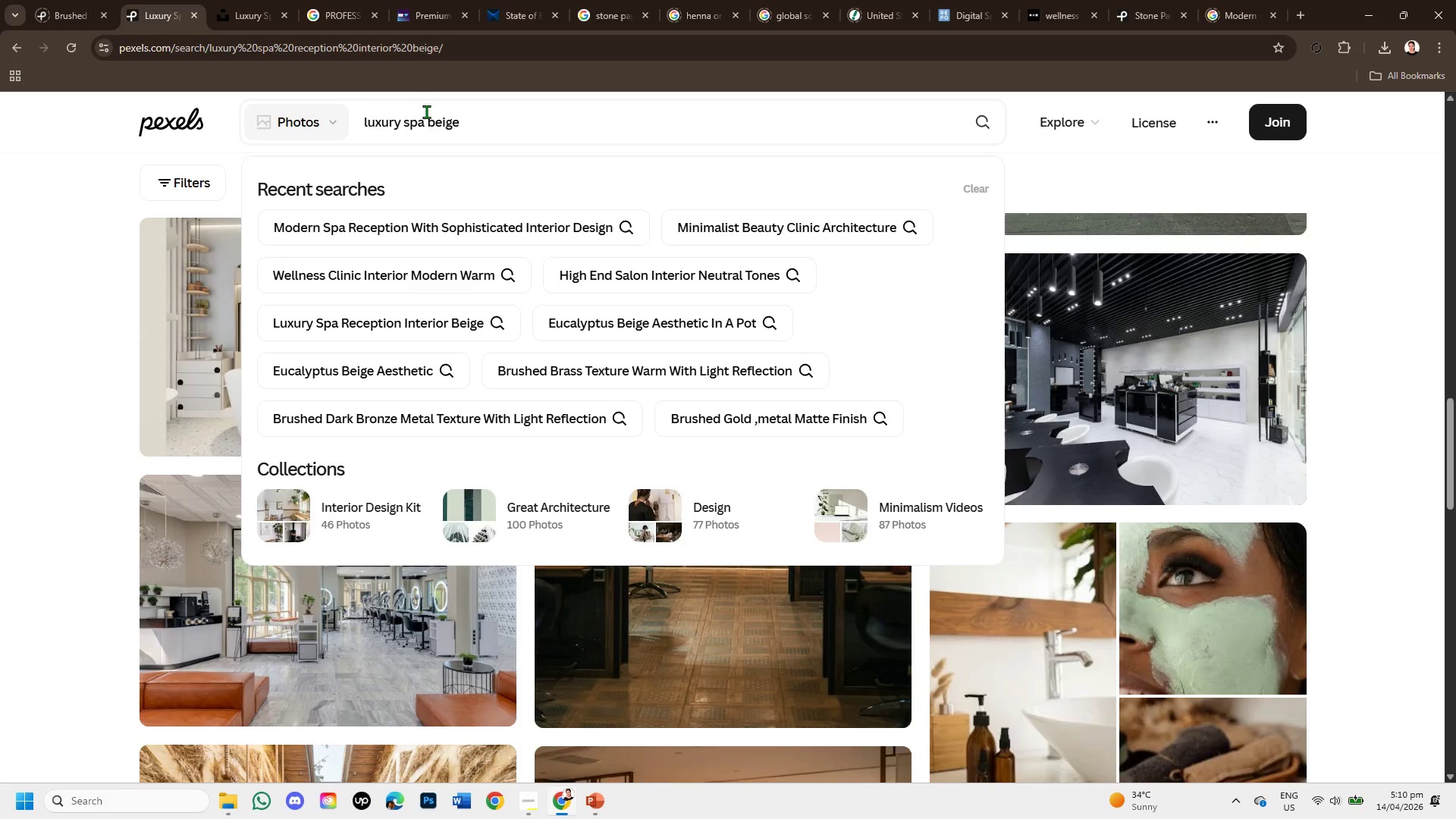 
wait(16.28)
 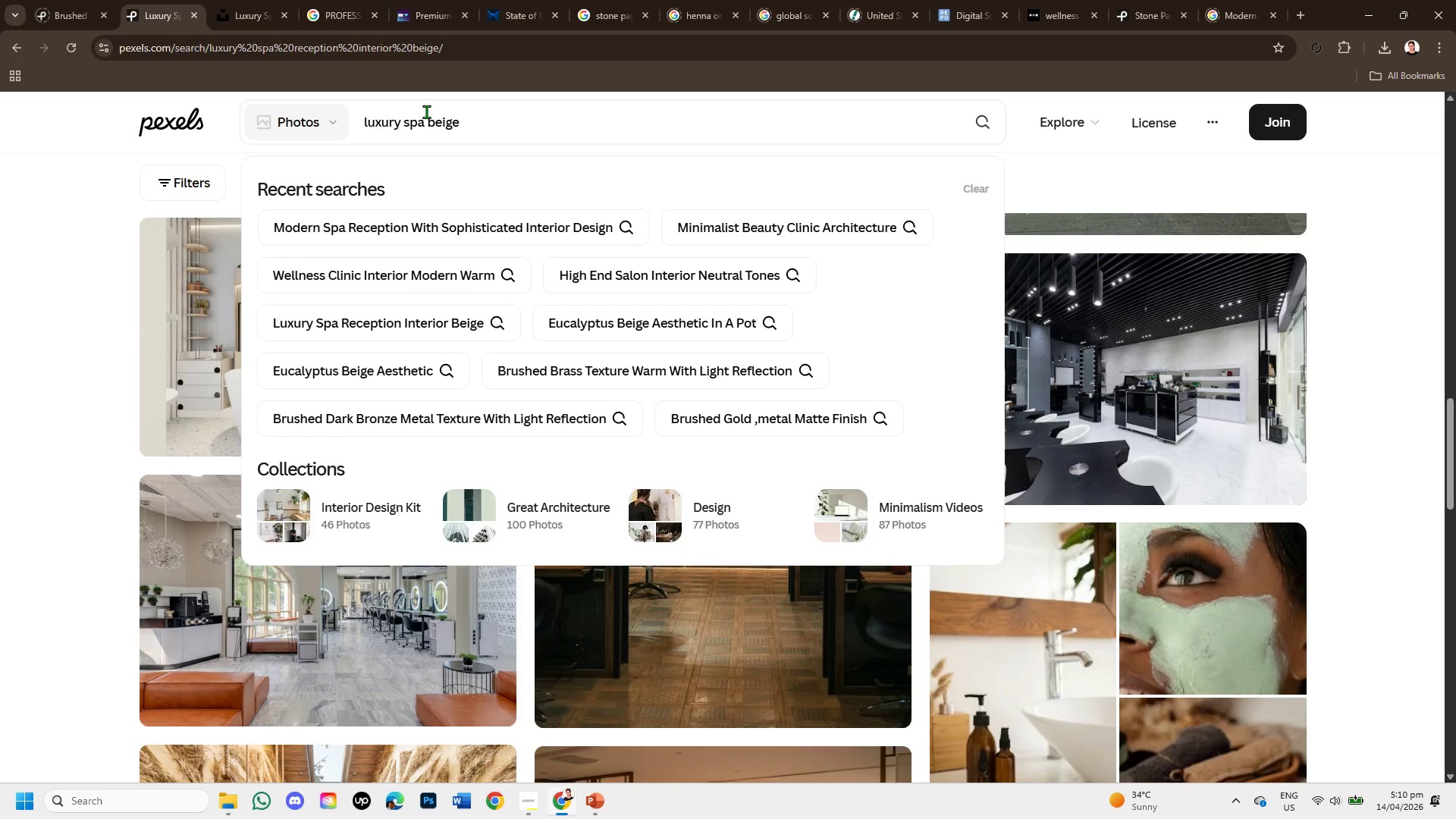 
type(body ou)
key(Backspace)
type(il )
 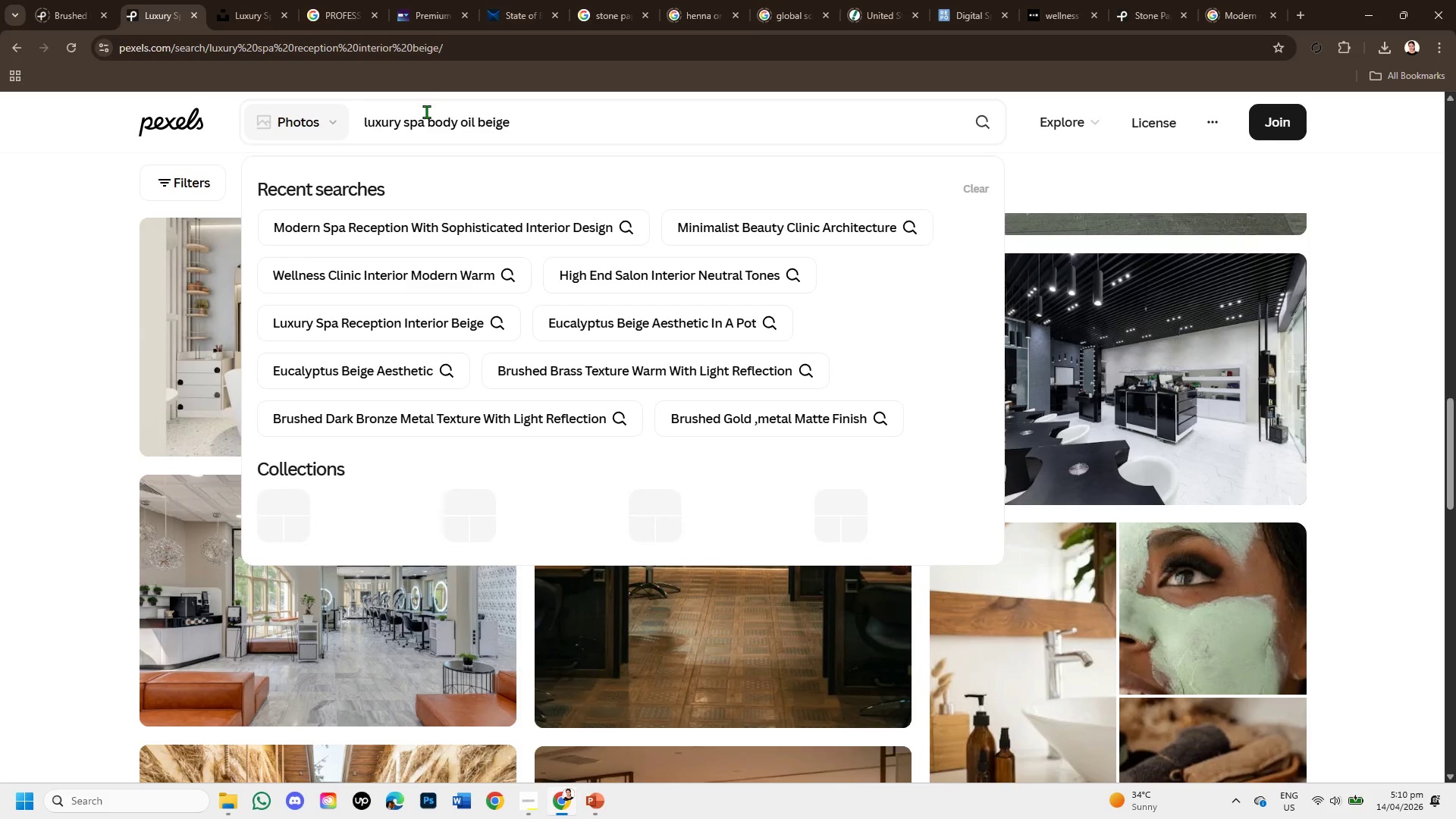 
key(Enter)
 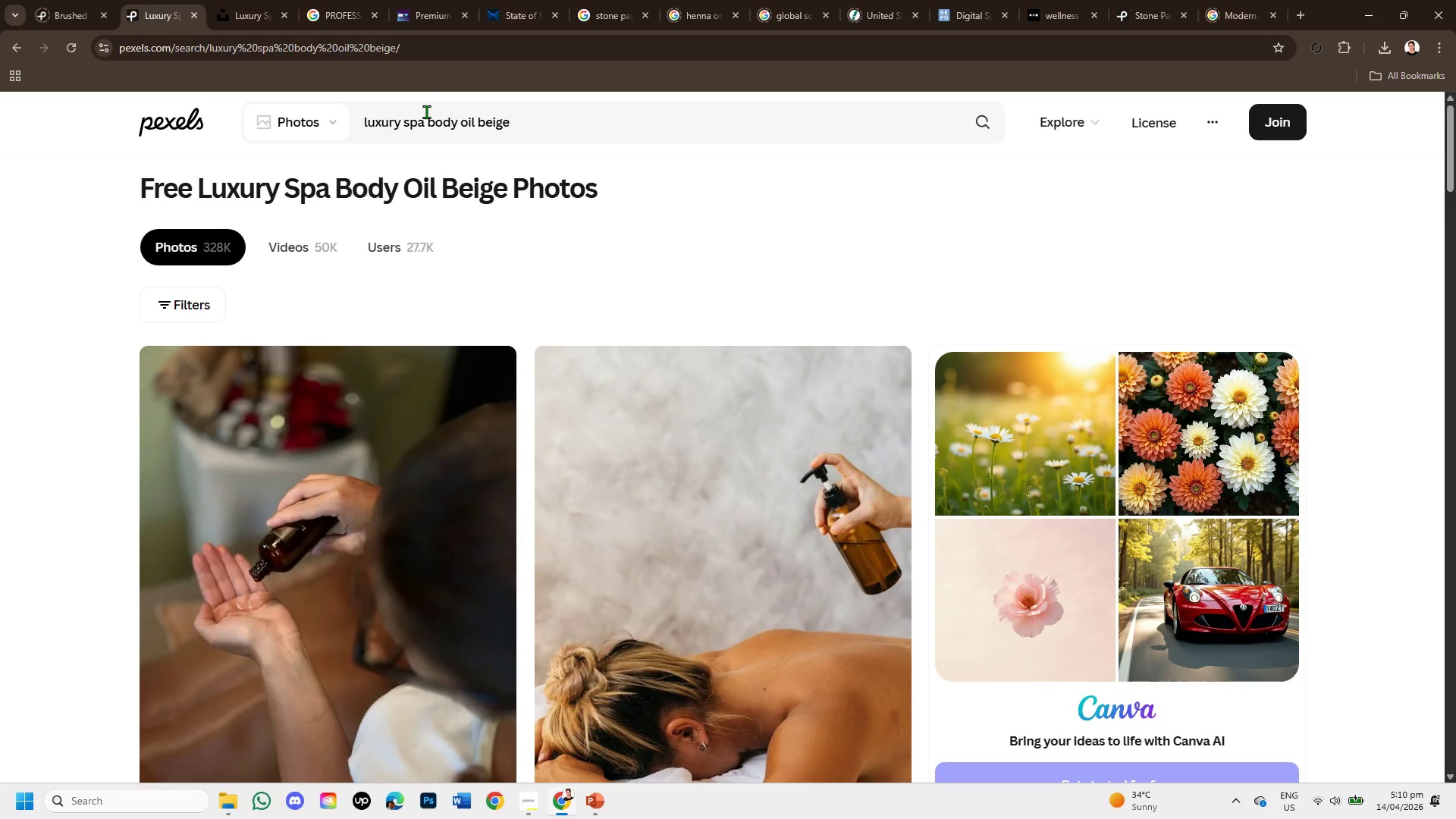 
wait(5.55)
 